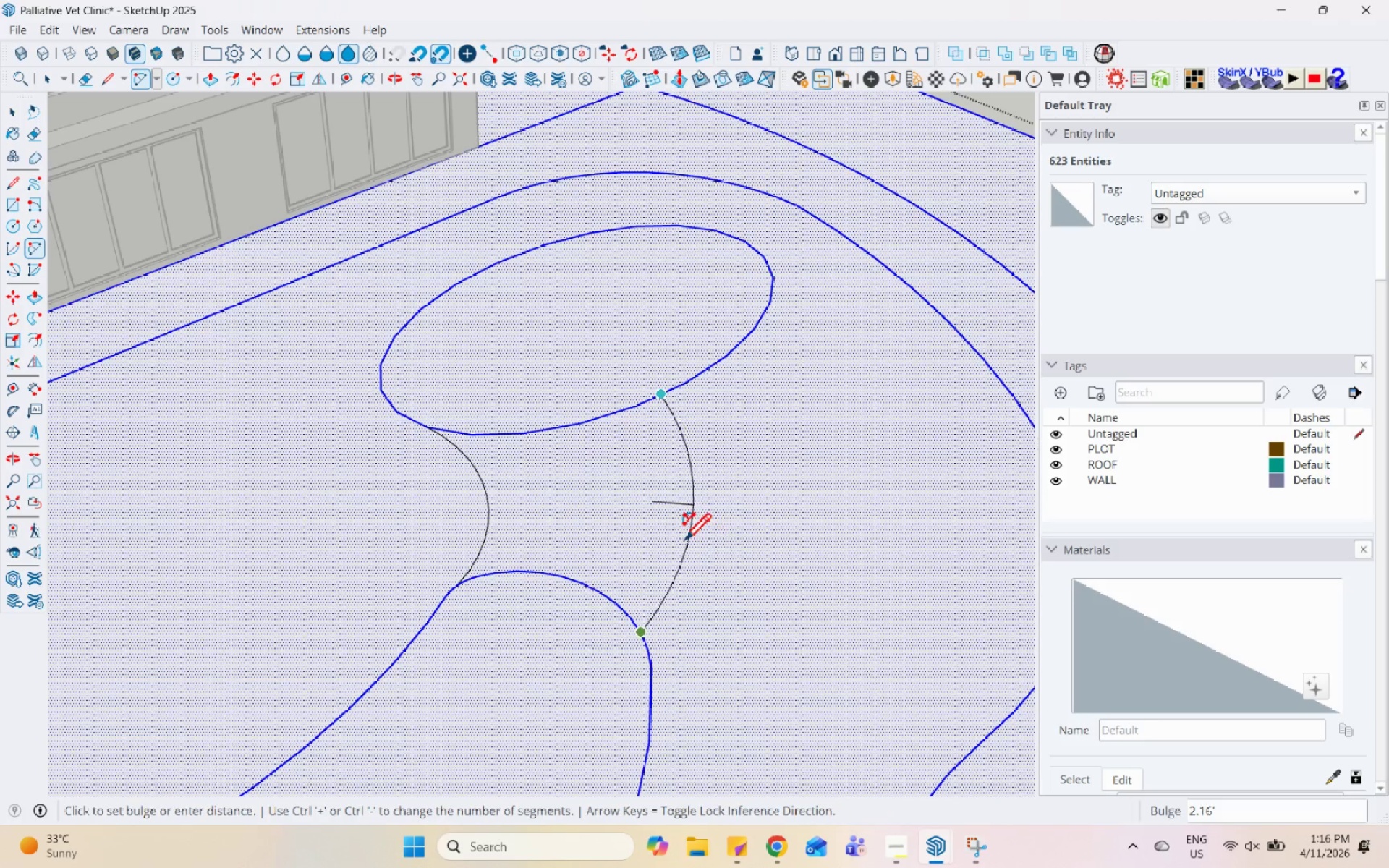 
scroll: coordinate [666, 457], scroll_direction: up, amount: 3.0
 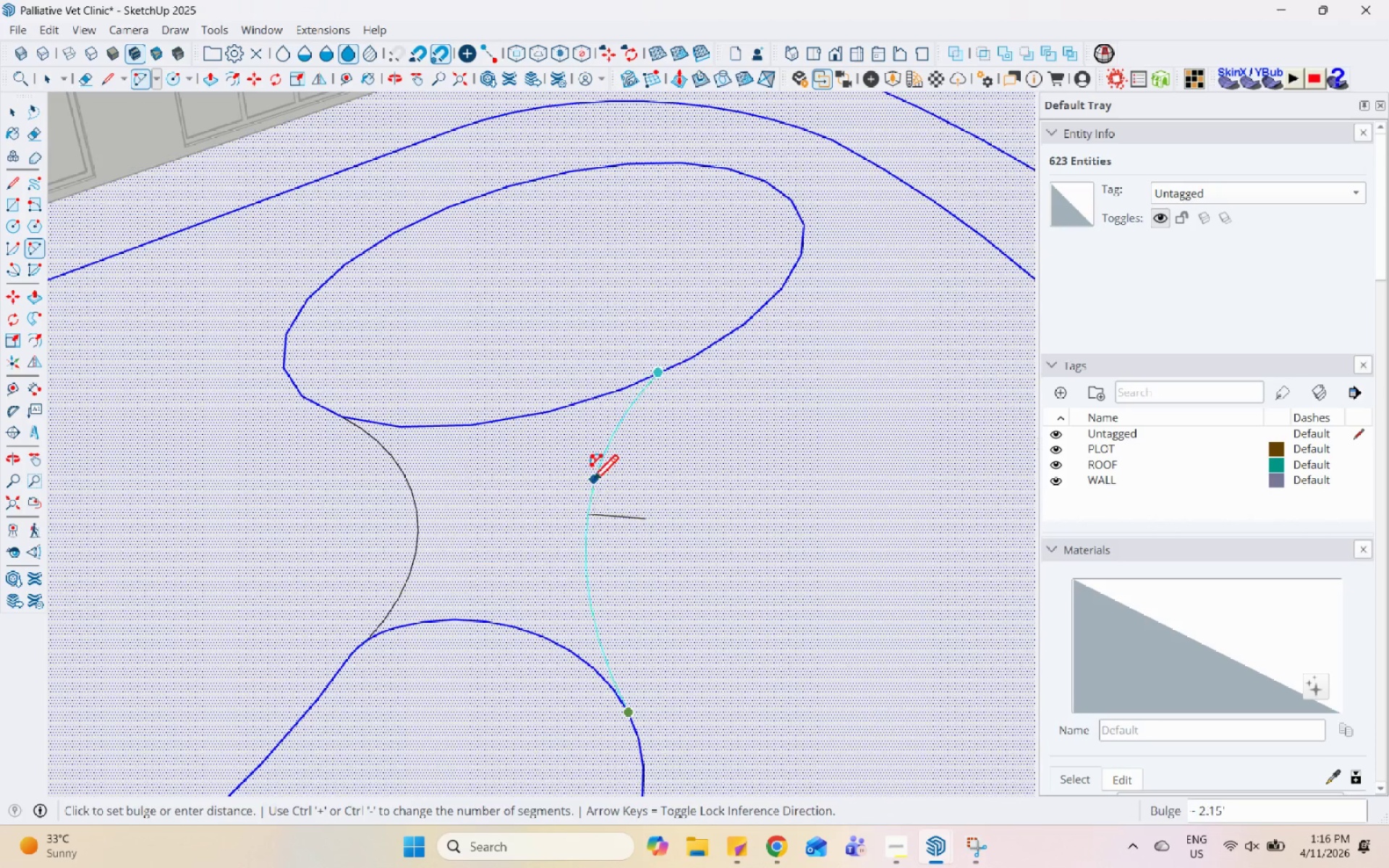 
left_click([591, 484])
 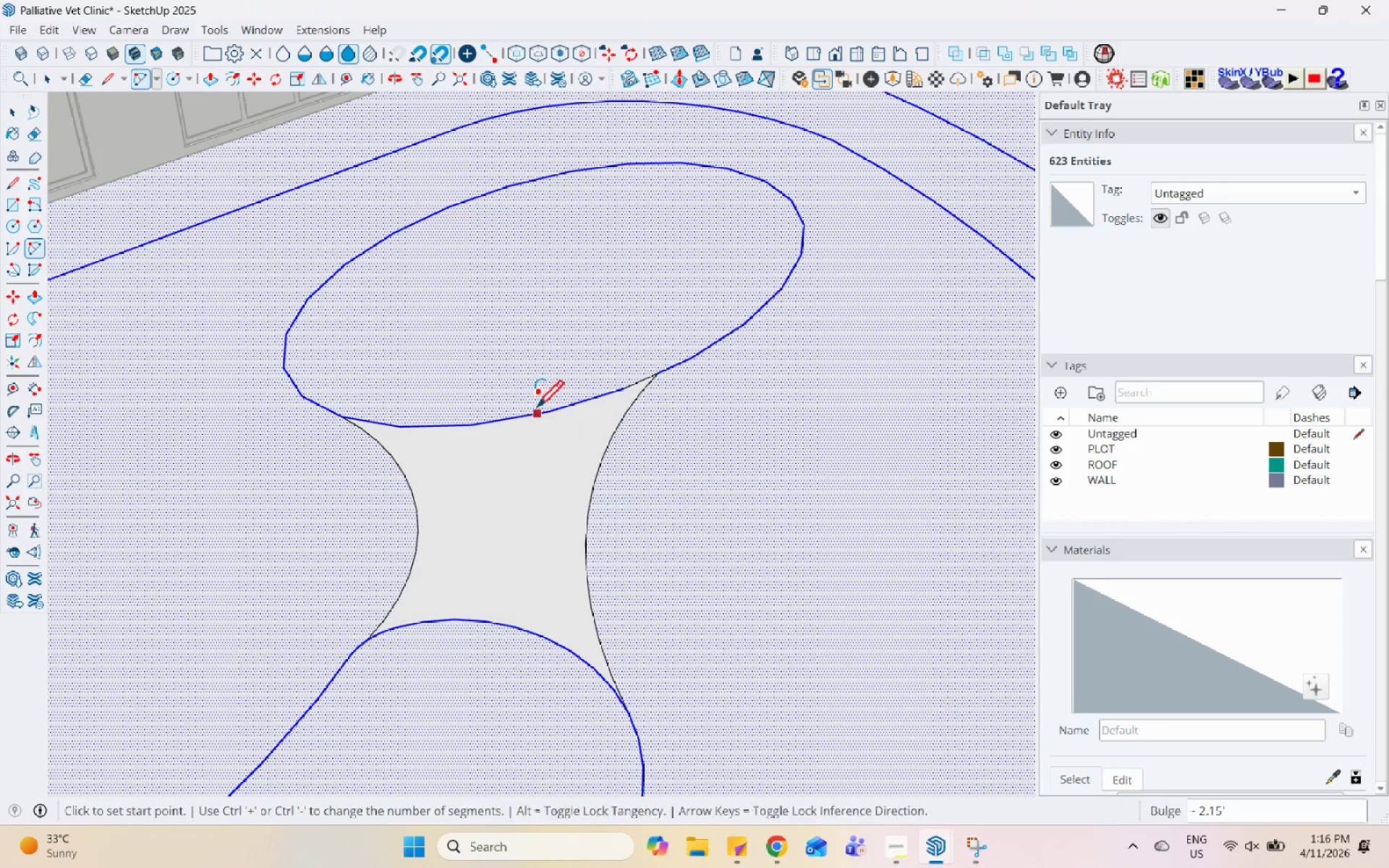 
key(Space)
 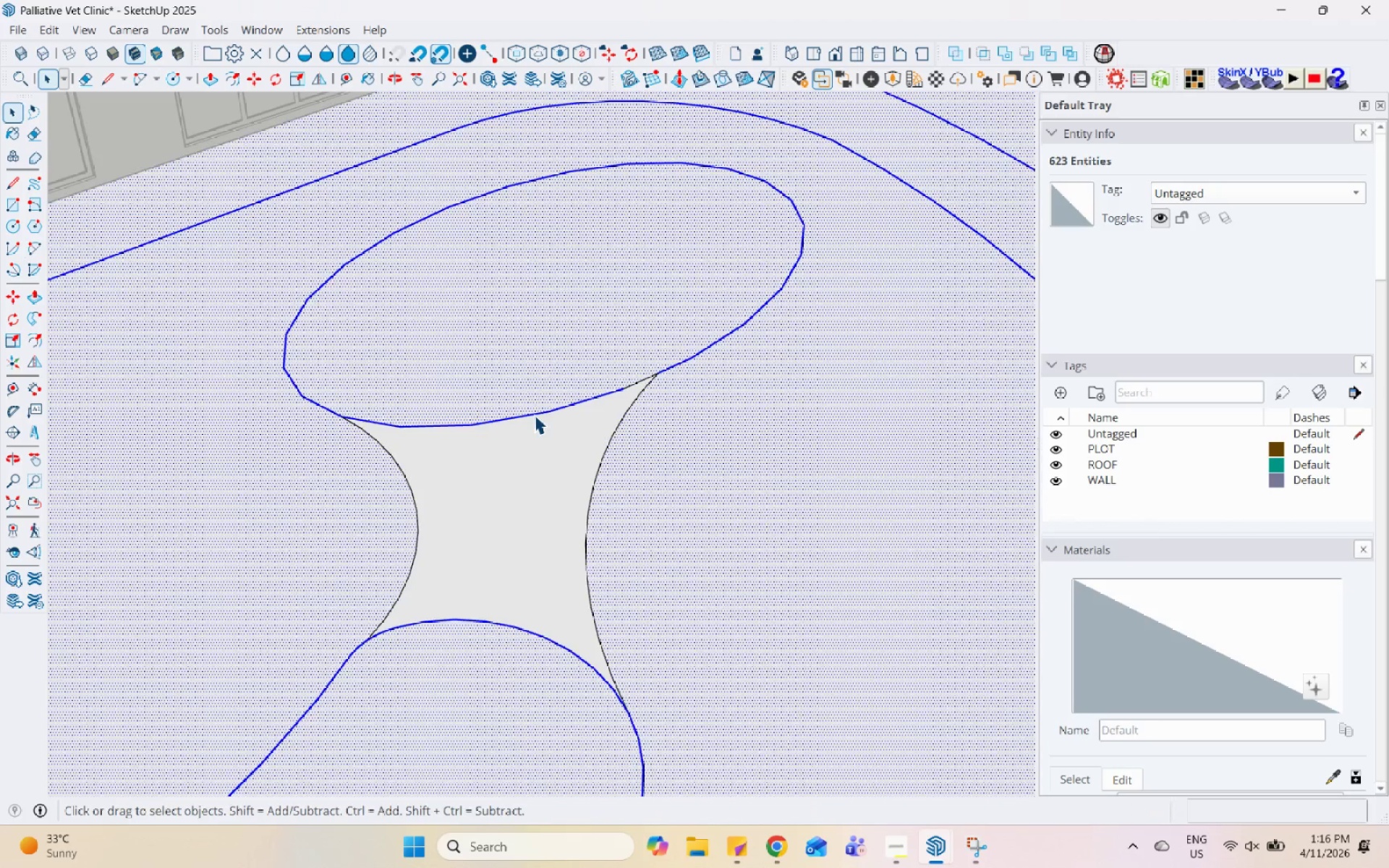 
left_click([534, 414])
 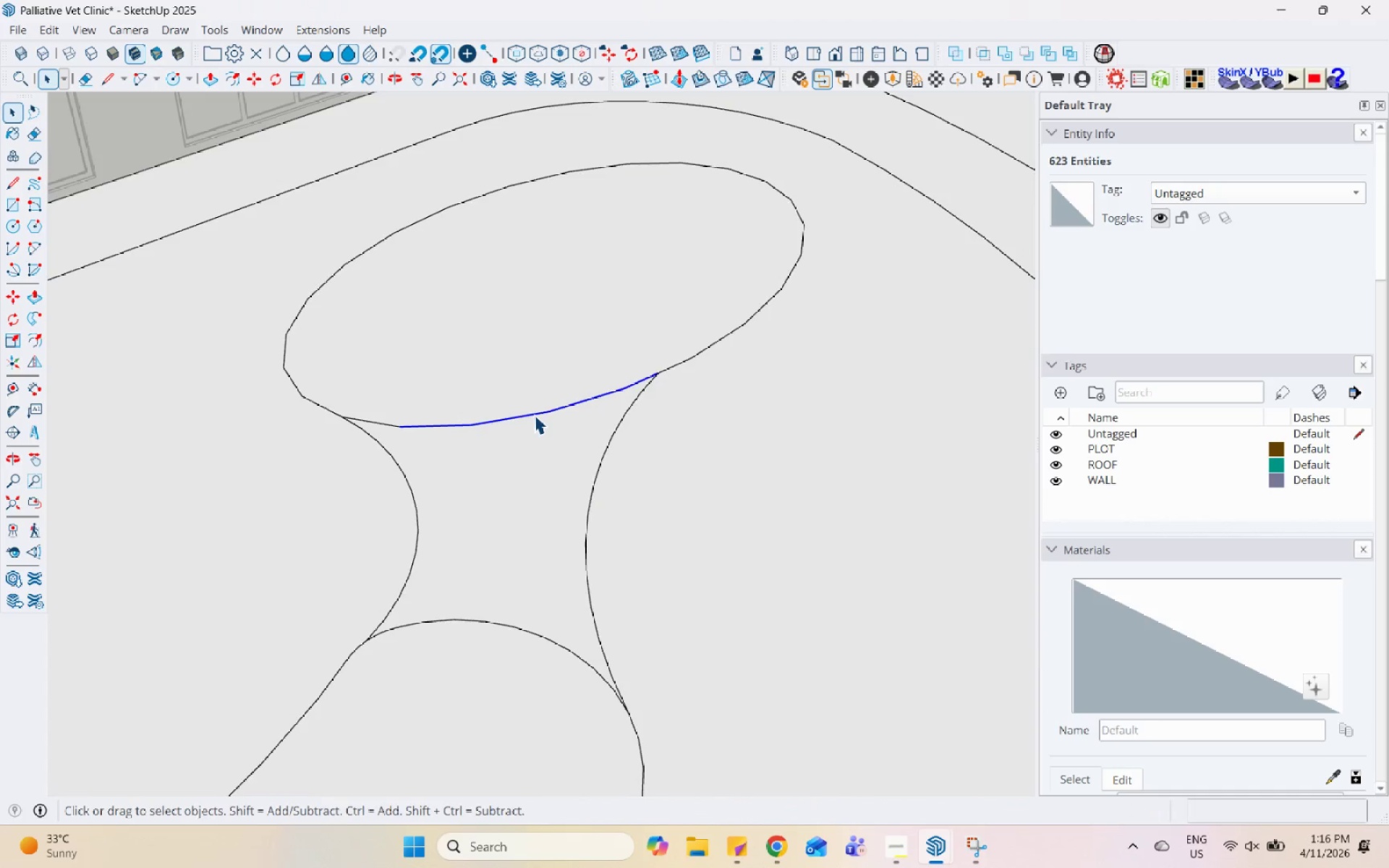 
right_click([534, 414])
 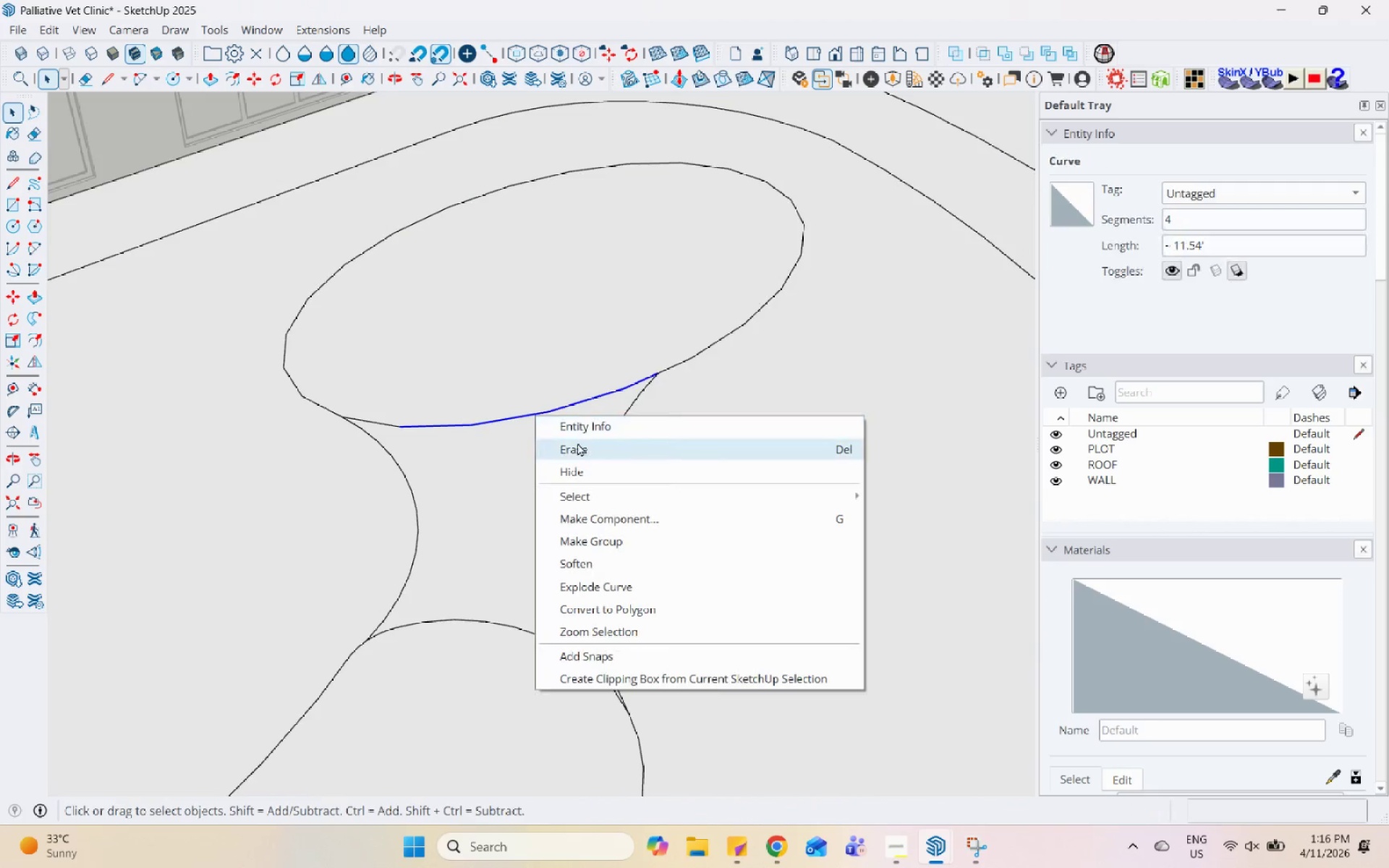 
left_click([577, 443])
 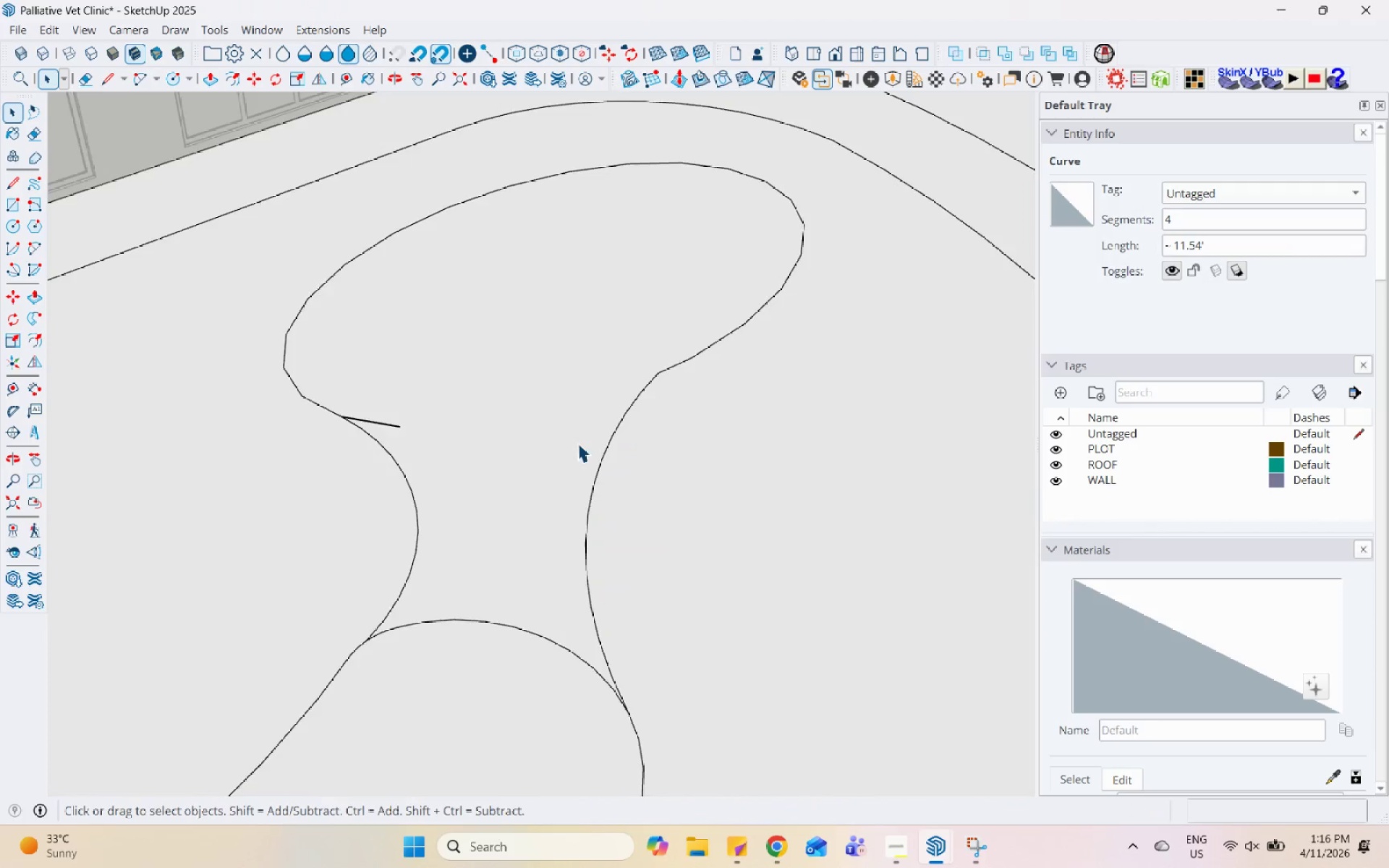 
scroll: coordinate [576, 443], scroll_direction: down, amount: 4.0
 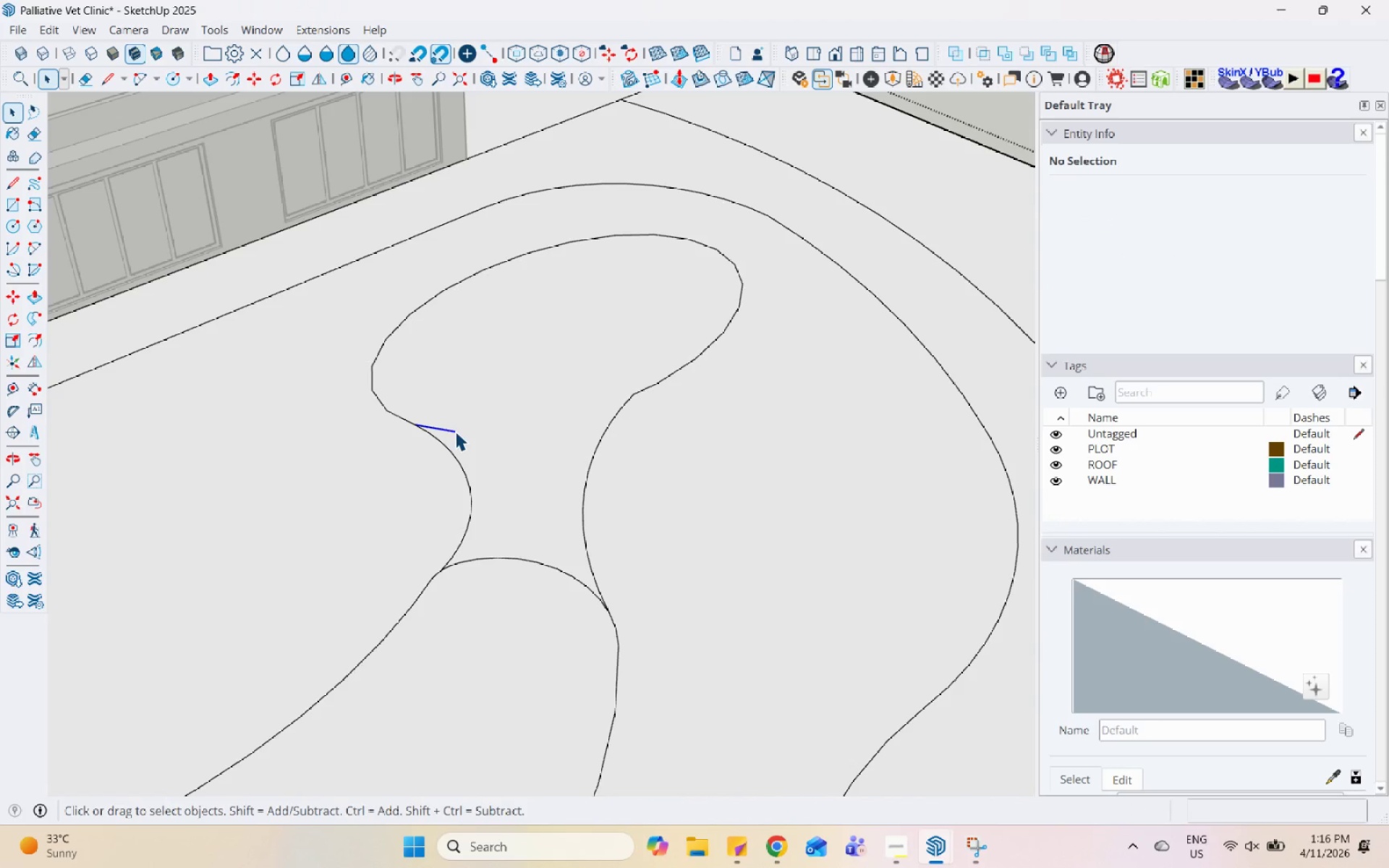 
right_click([453, 431])
 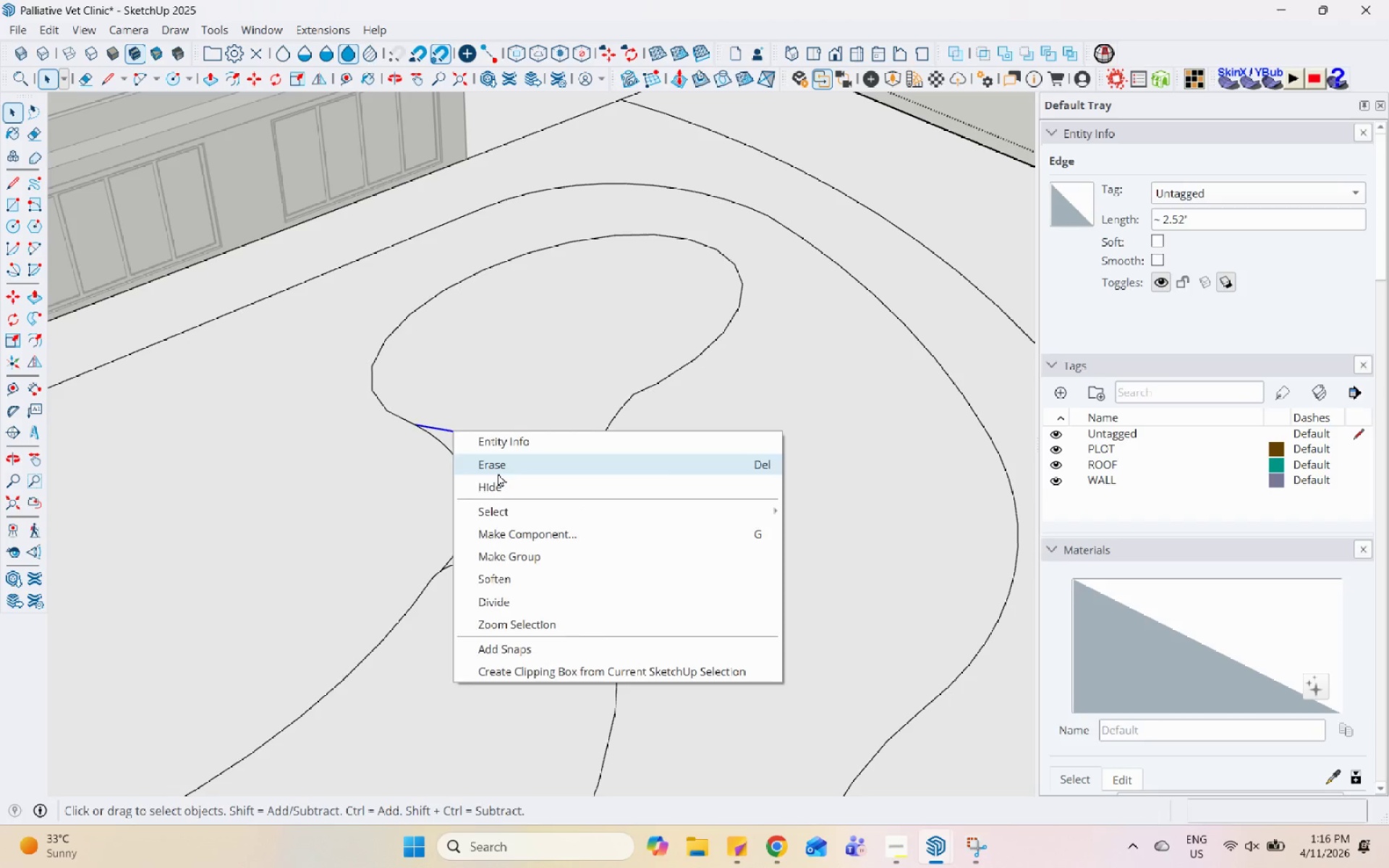 
left_click([498, 473])
 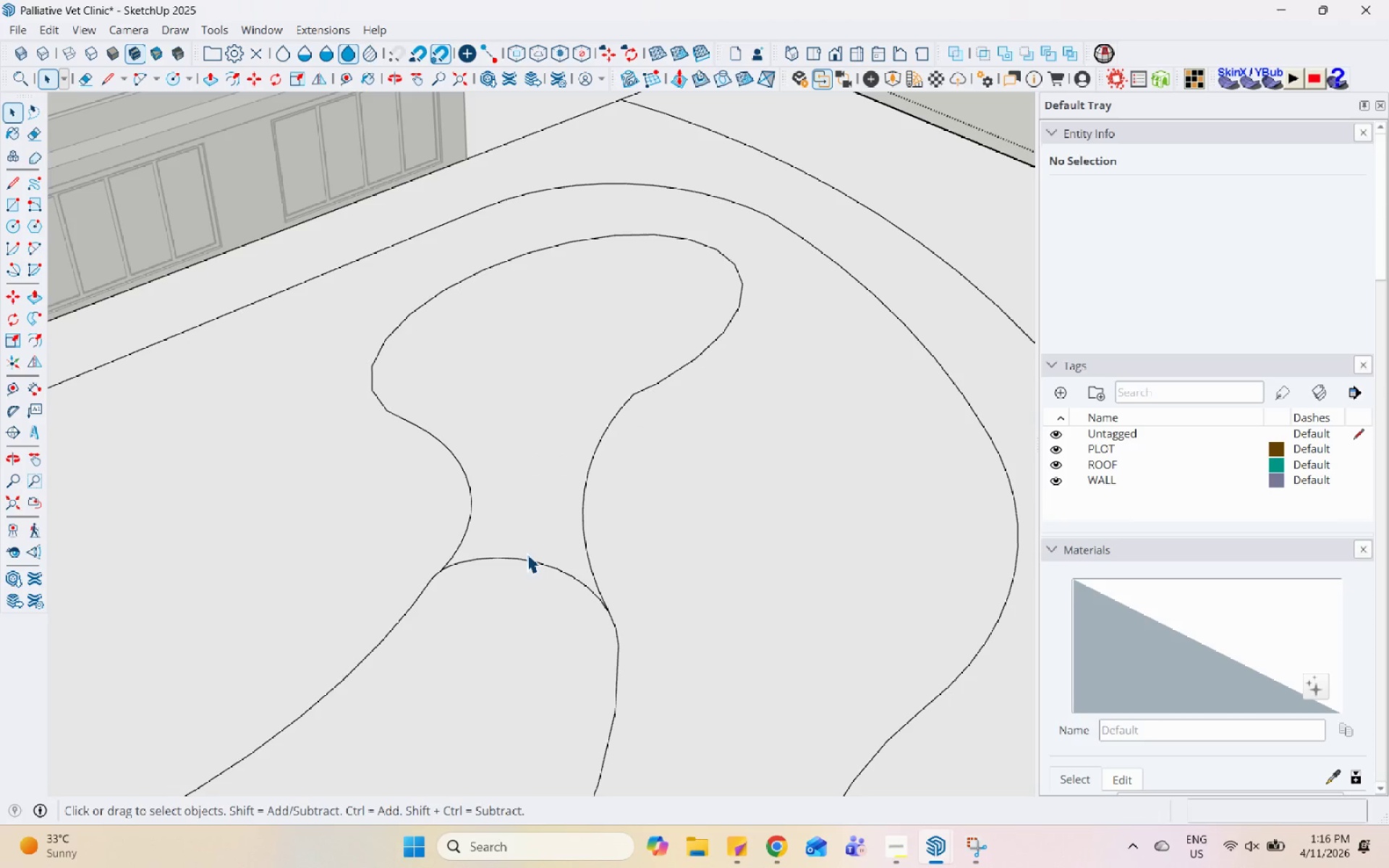 
left_click([533, 561])
 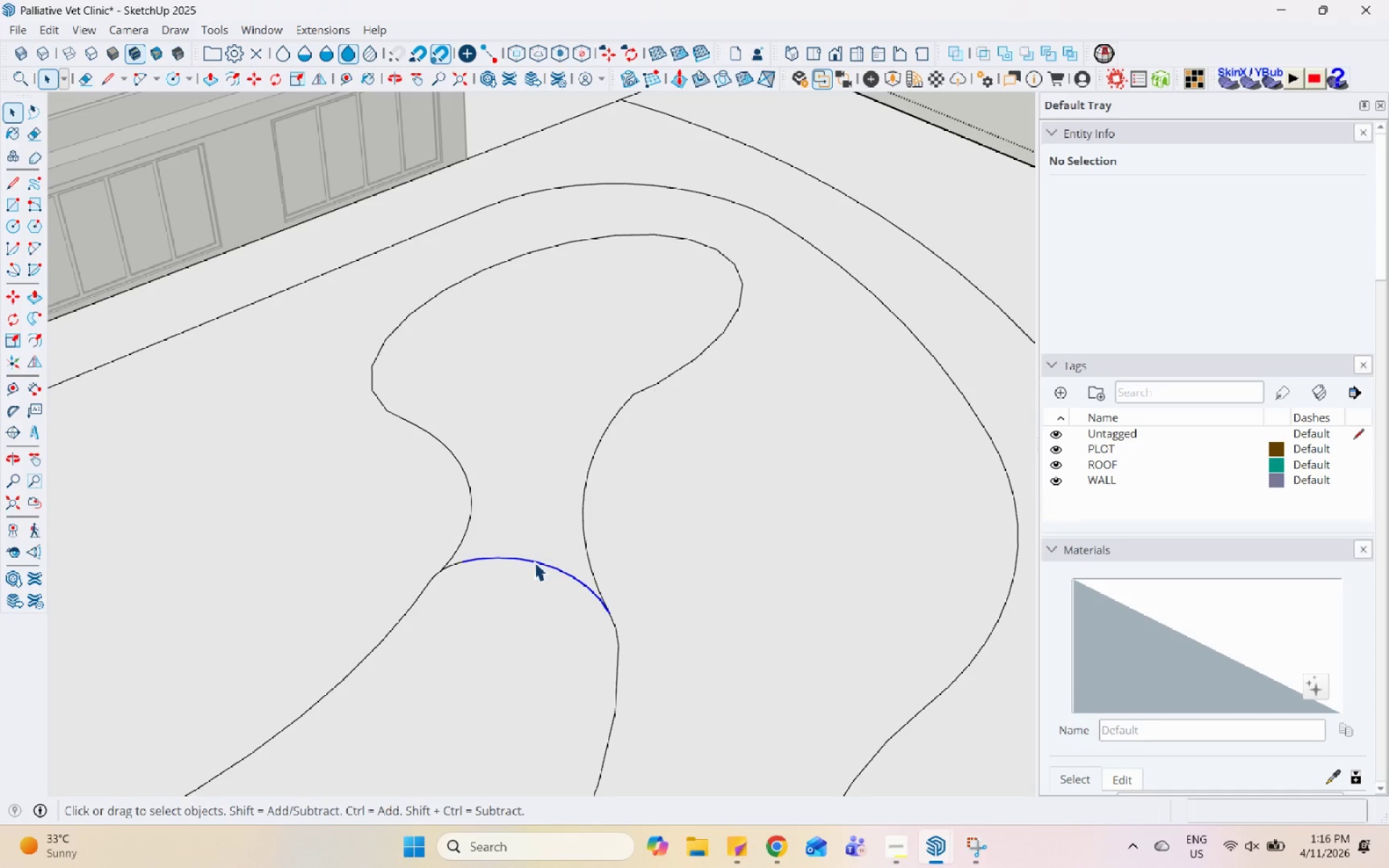 
right_click([534, 561])
 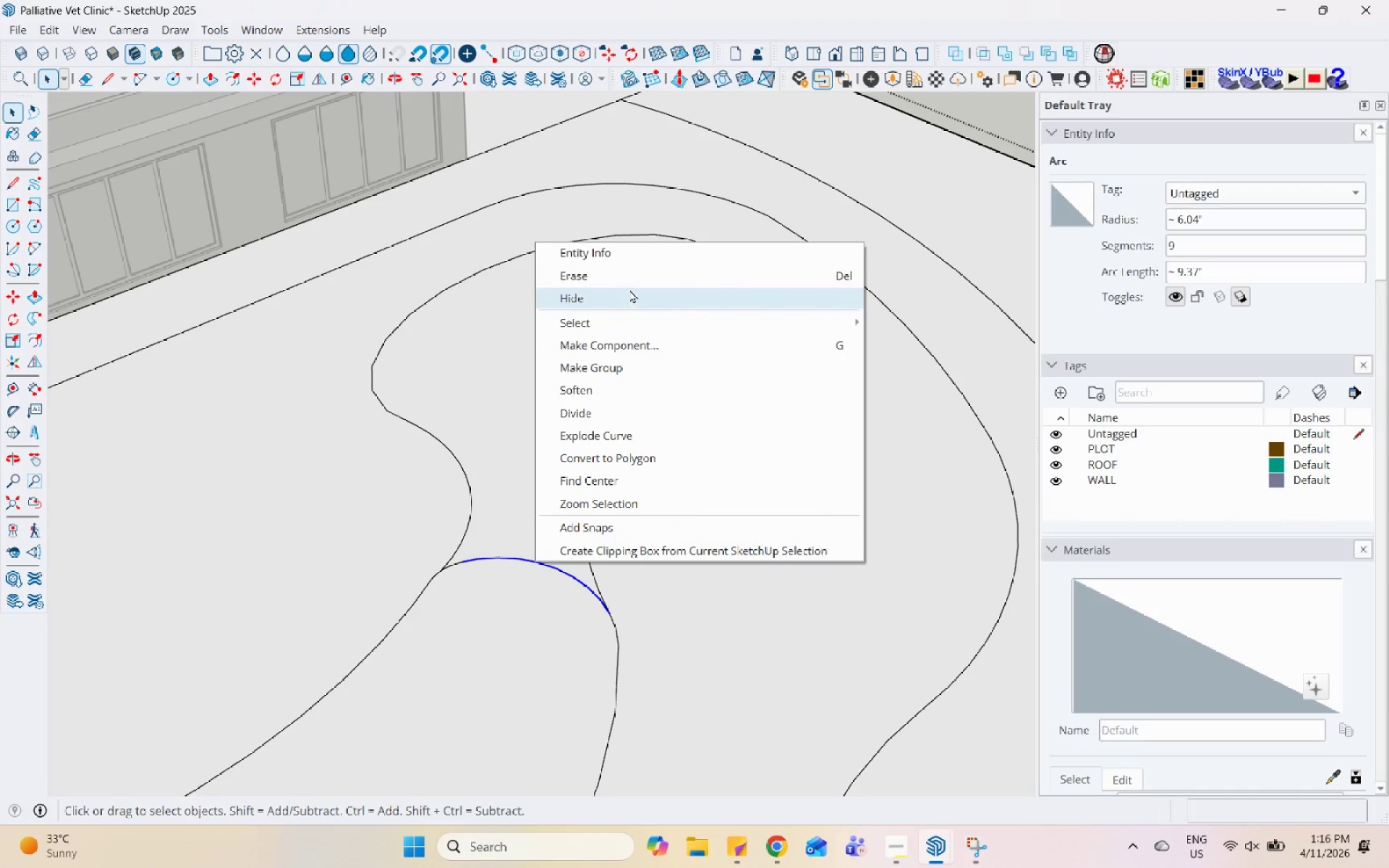 
left_click([629, 277])
 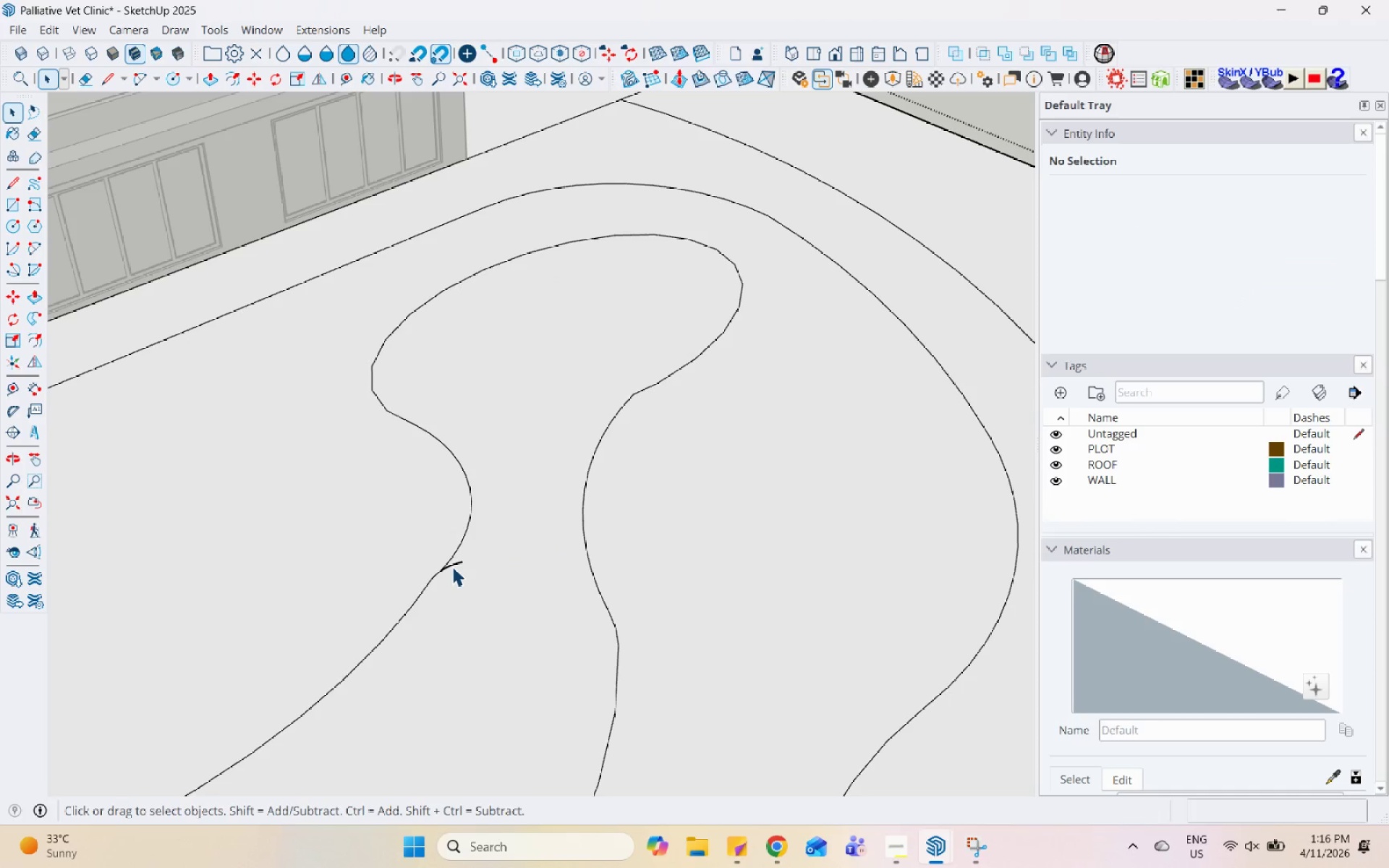 
left_click([452, 566])
 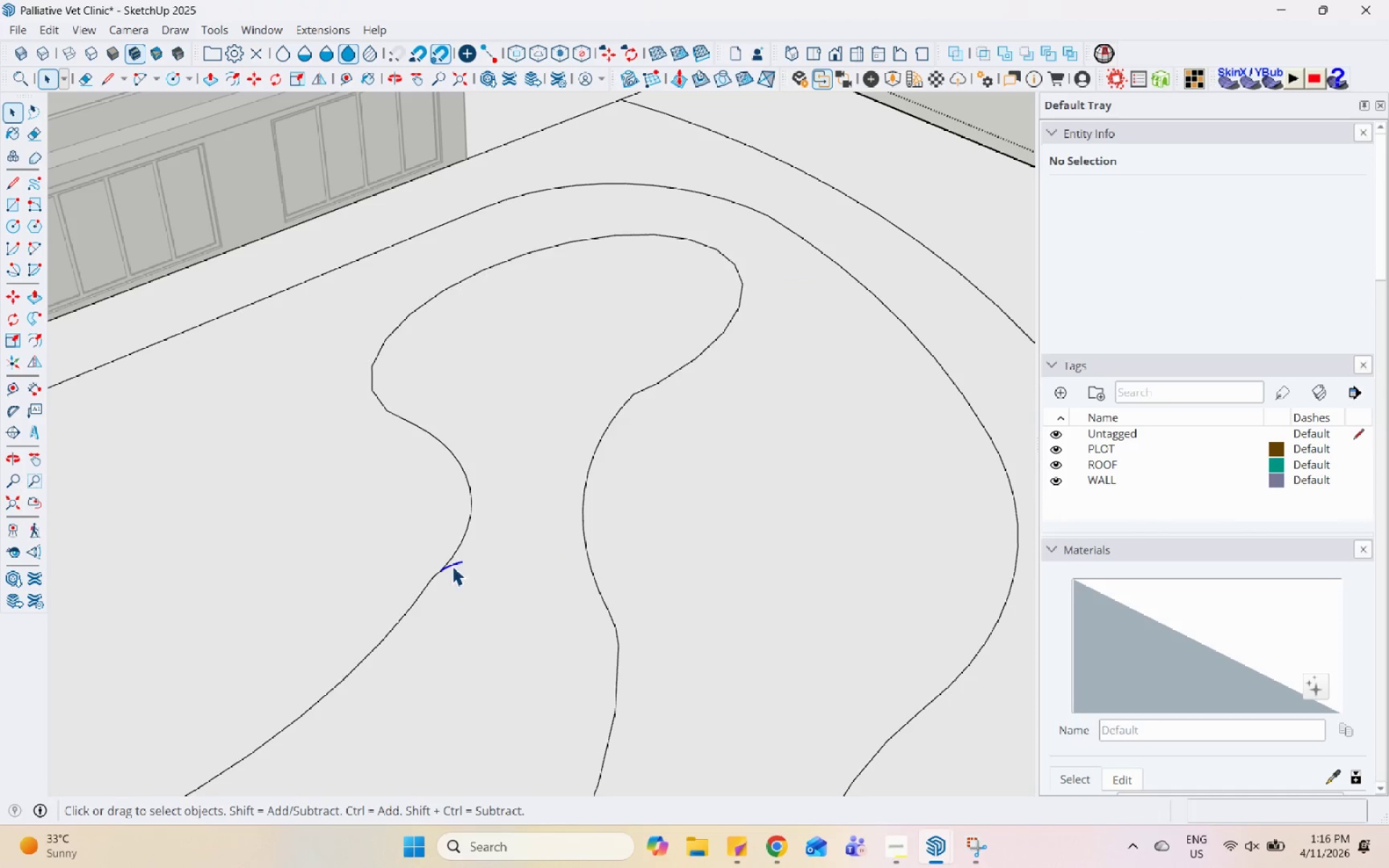 
right_click([452, 566])
 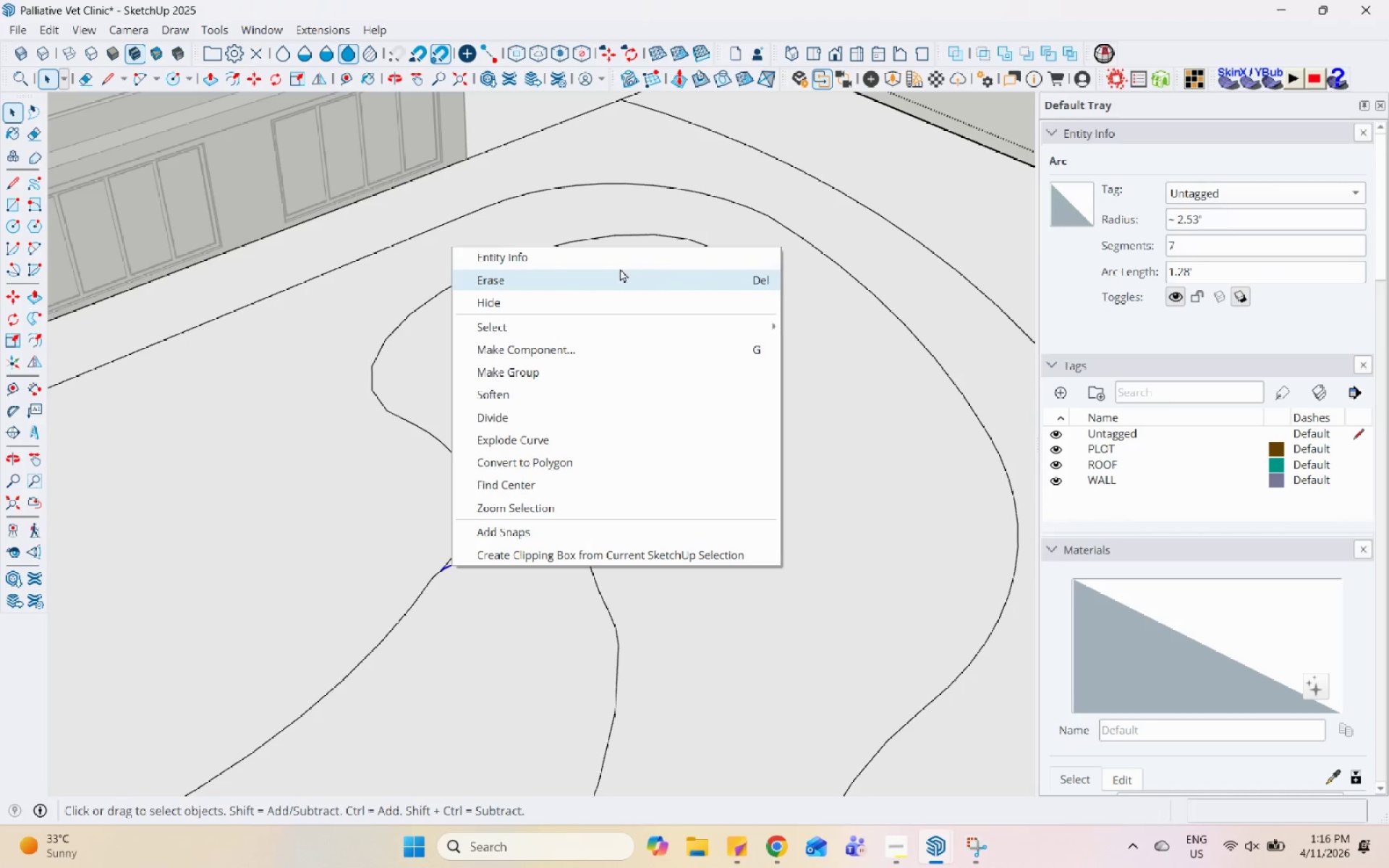 
left_click([619, 271])
 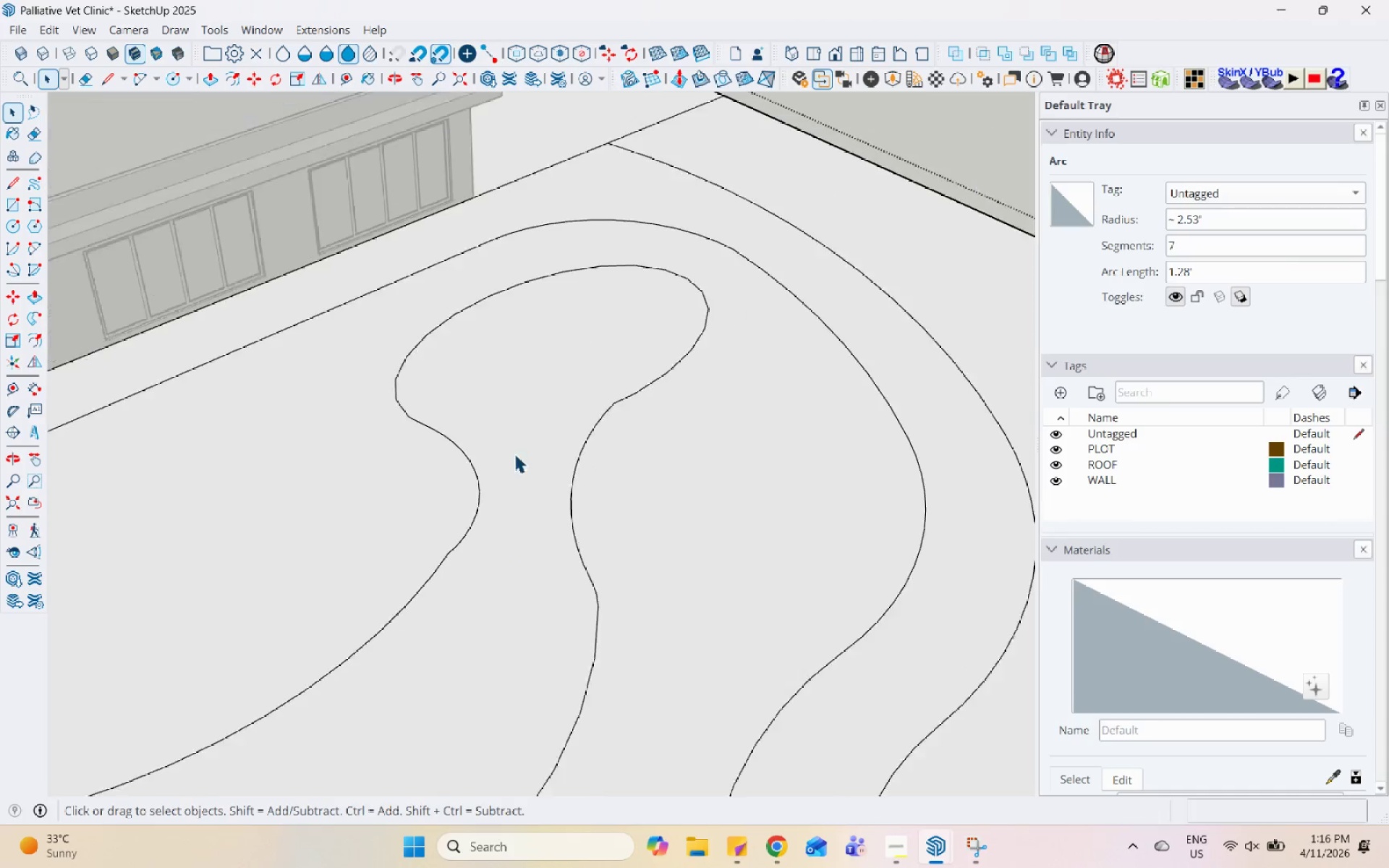 
left_click([577, 498])
 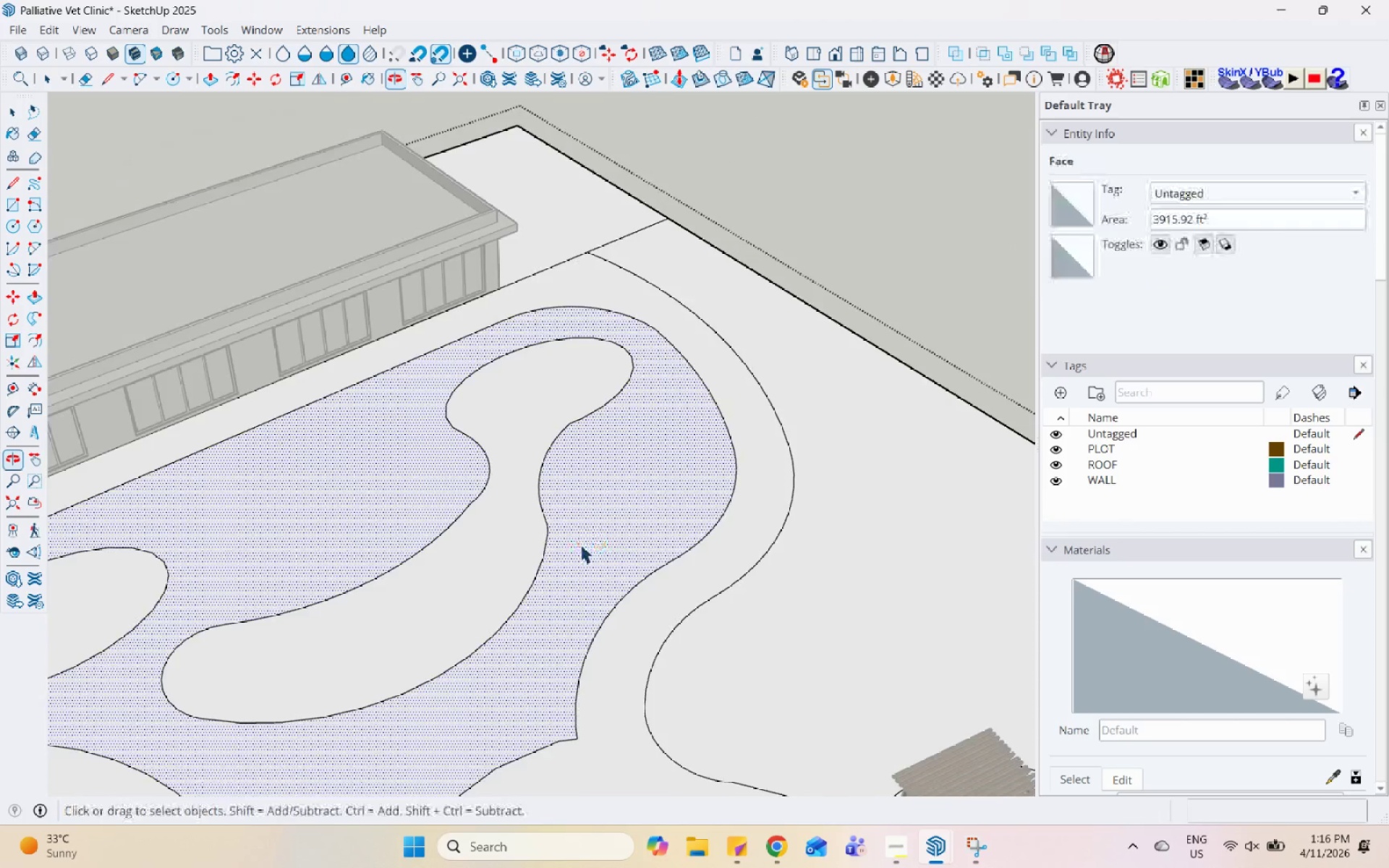 
scroll: coordinate [586, 482], scroll_direction: down, amount: 18.0
 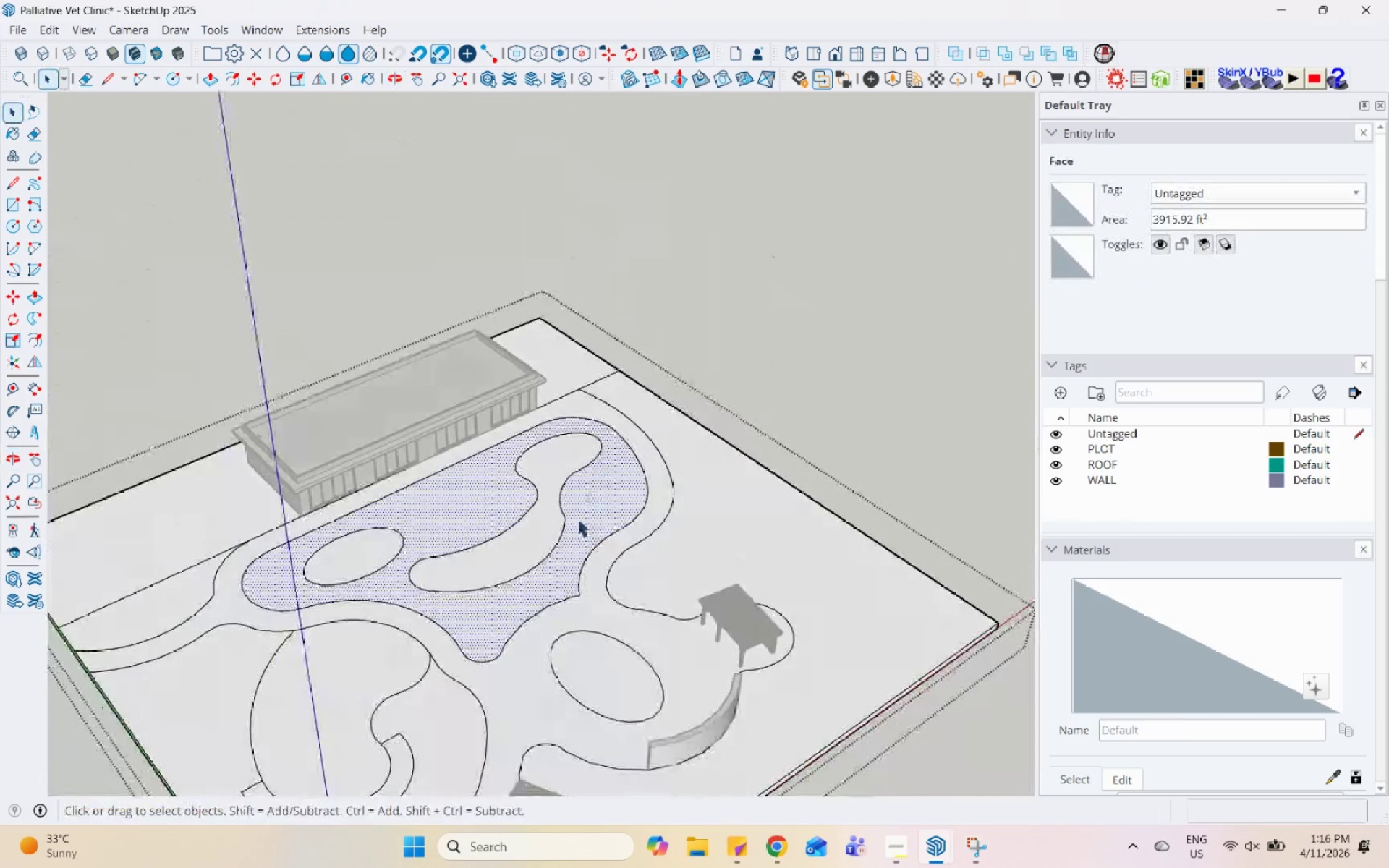 
scroll: coordinate [582, 527], scroll_direction: up, amount: 7.0
 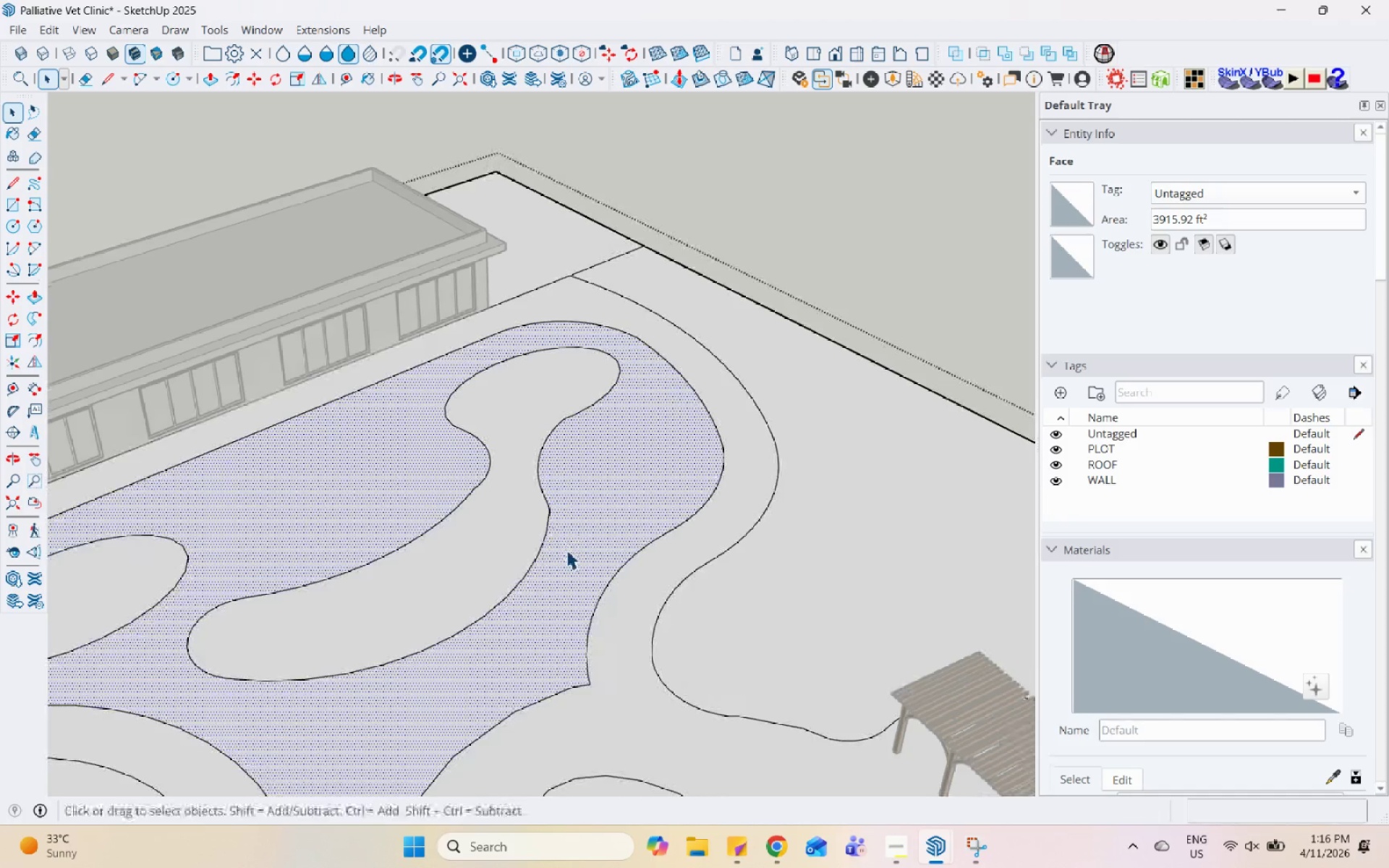 
key(L)
 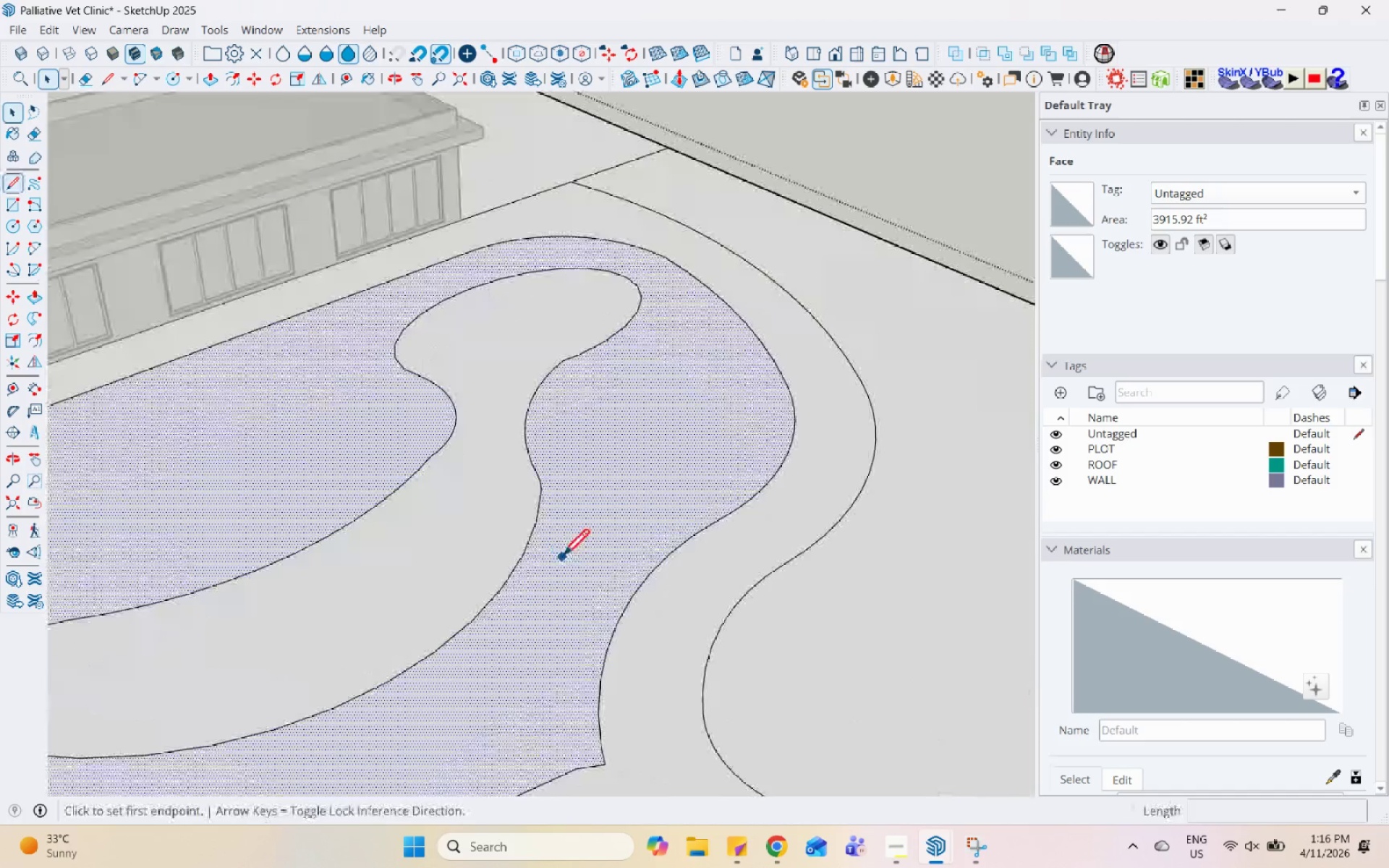 
scroll: coordinate [564, 558], scroll_direction: up, amount: 4.0
 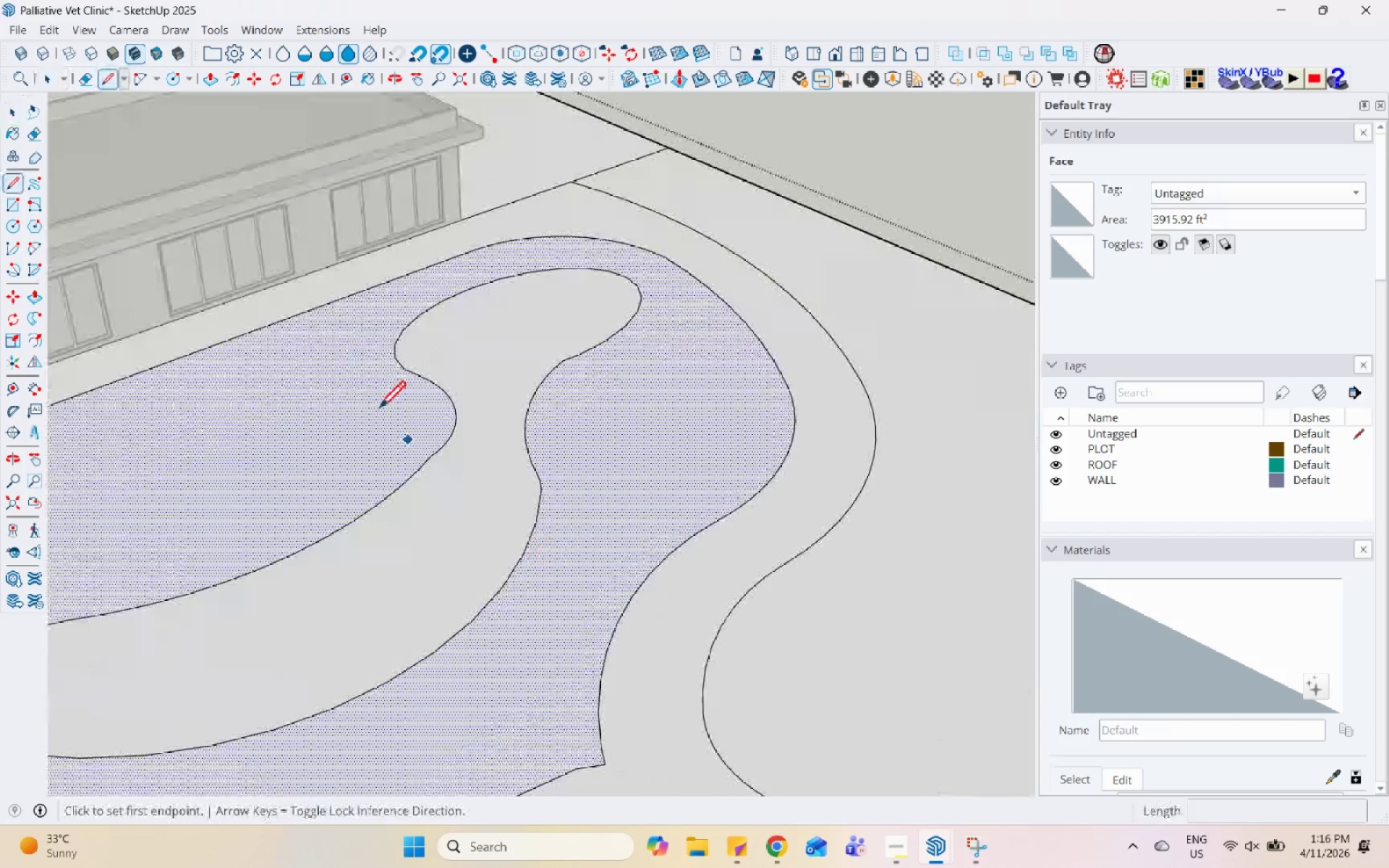 
key(Space)
 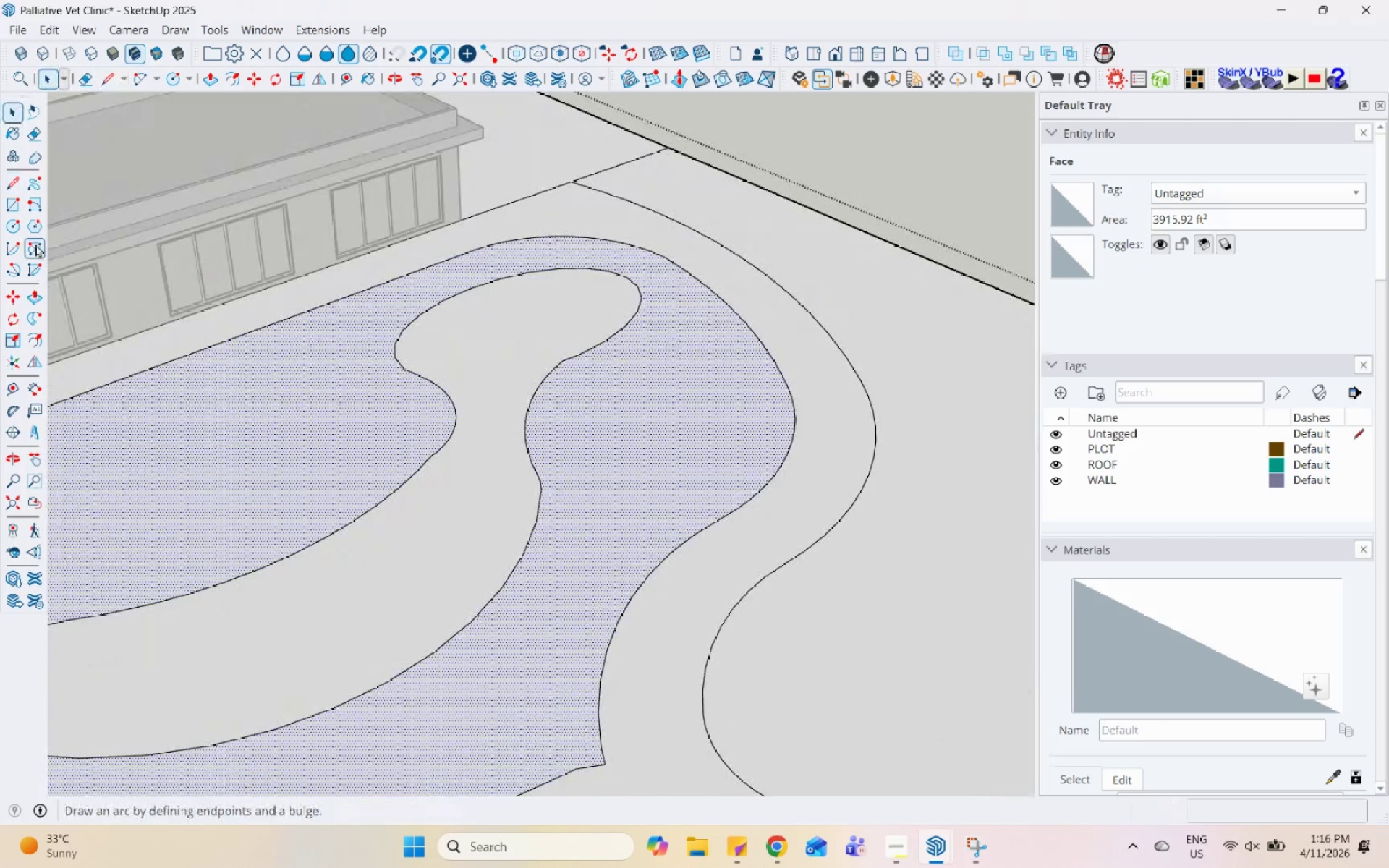 
left_click([34, 243])
 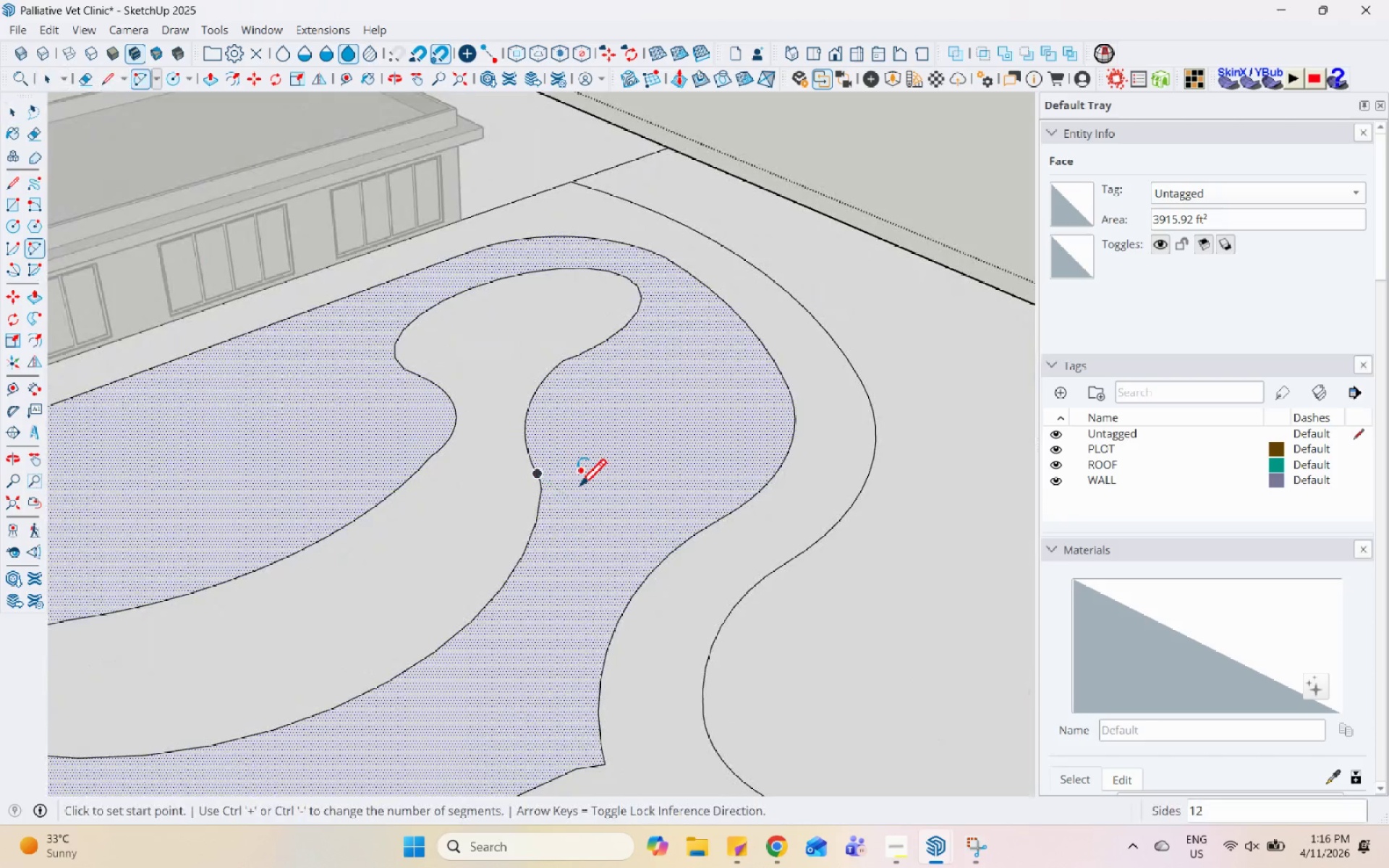 
left_click([529, 474])
 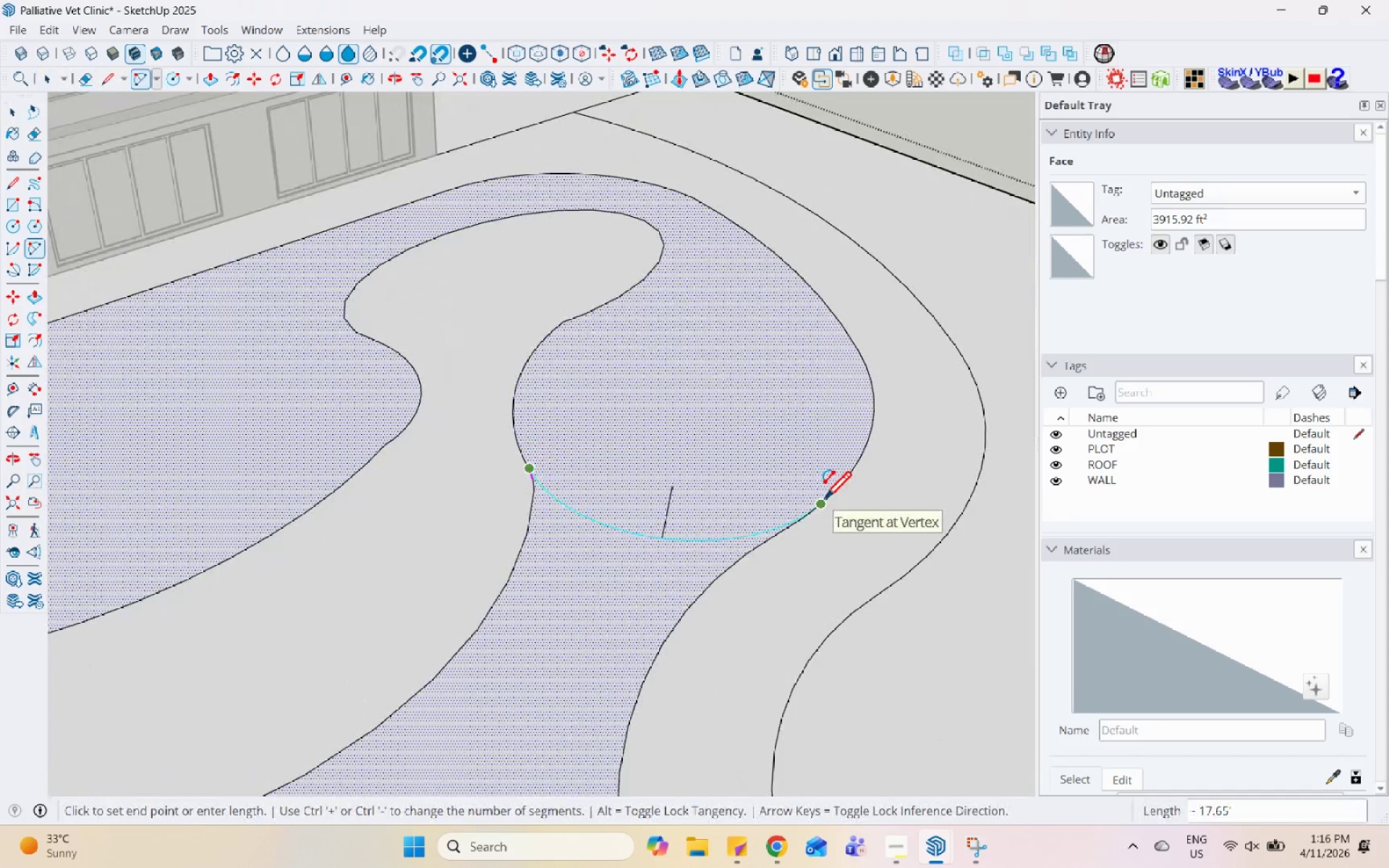 
scroll: coordinate [558, 488], scroll_direction: up, amount: 3.0
 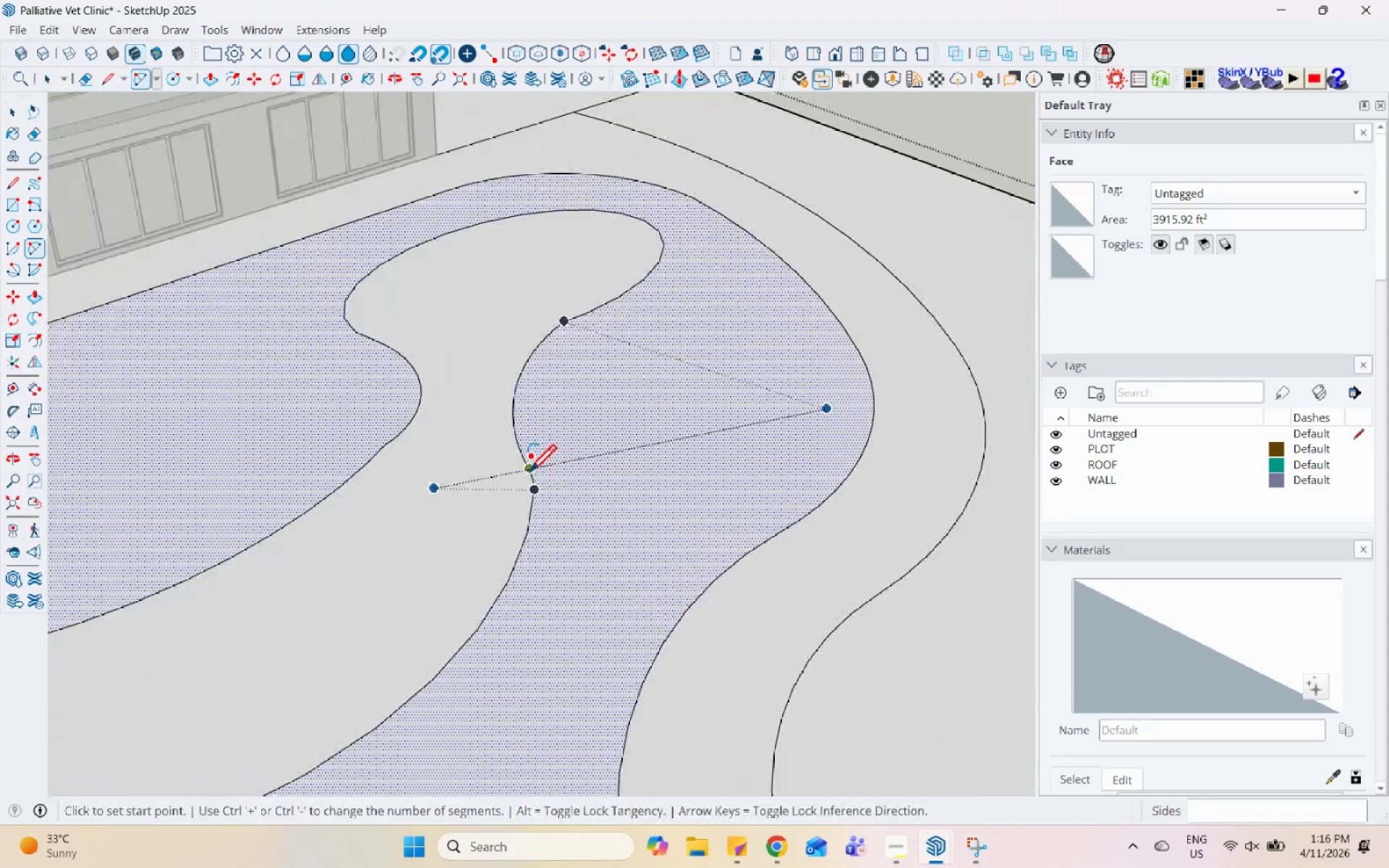 
double_click([824, 501])
 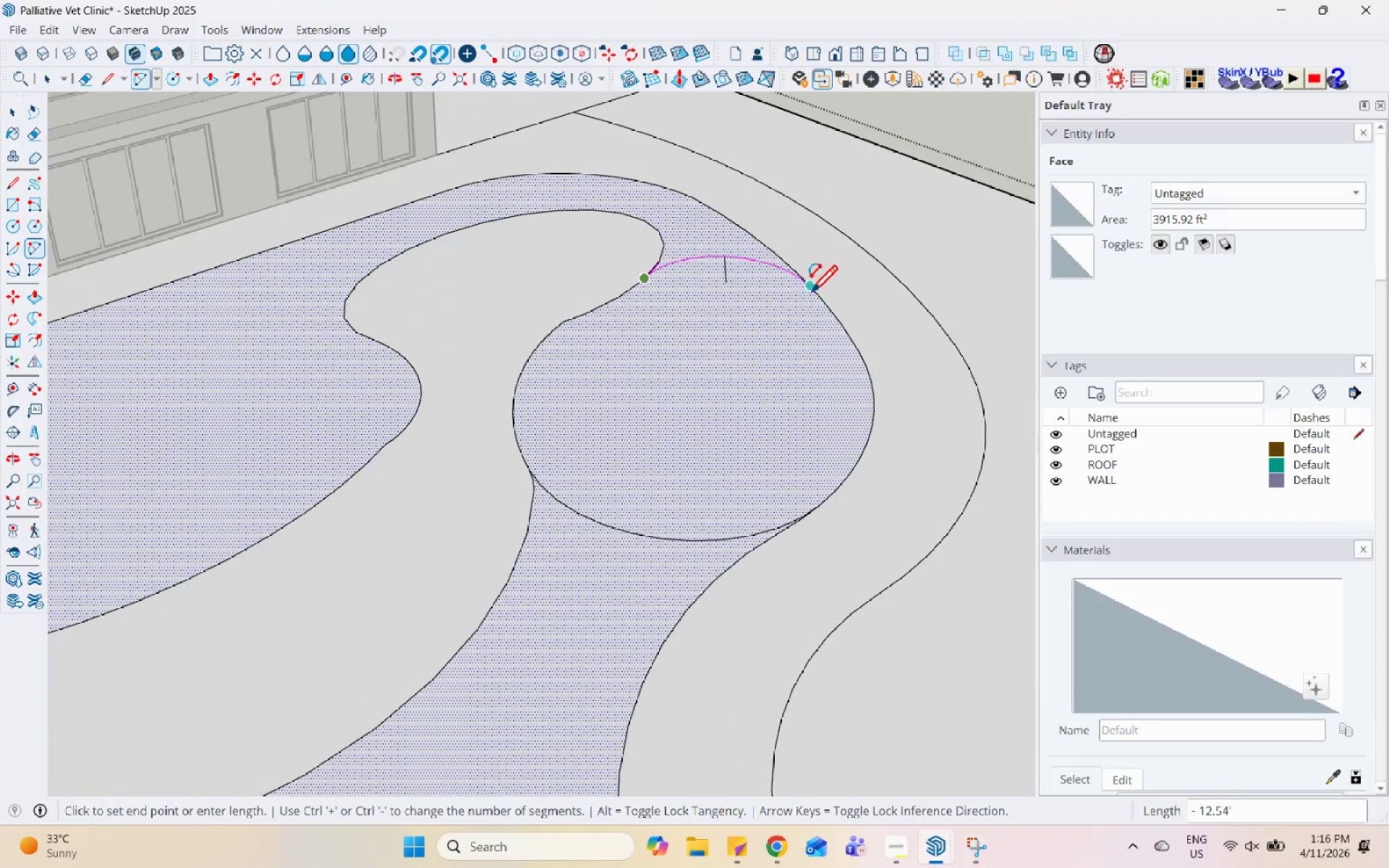 
double_click([807, 292])
 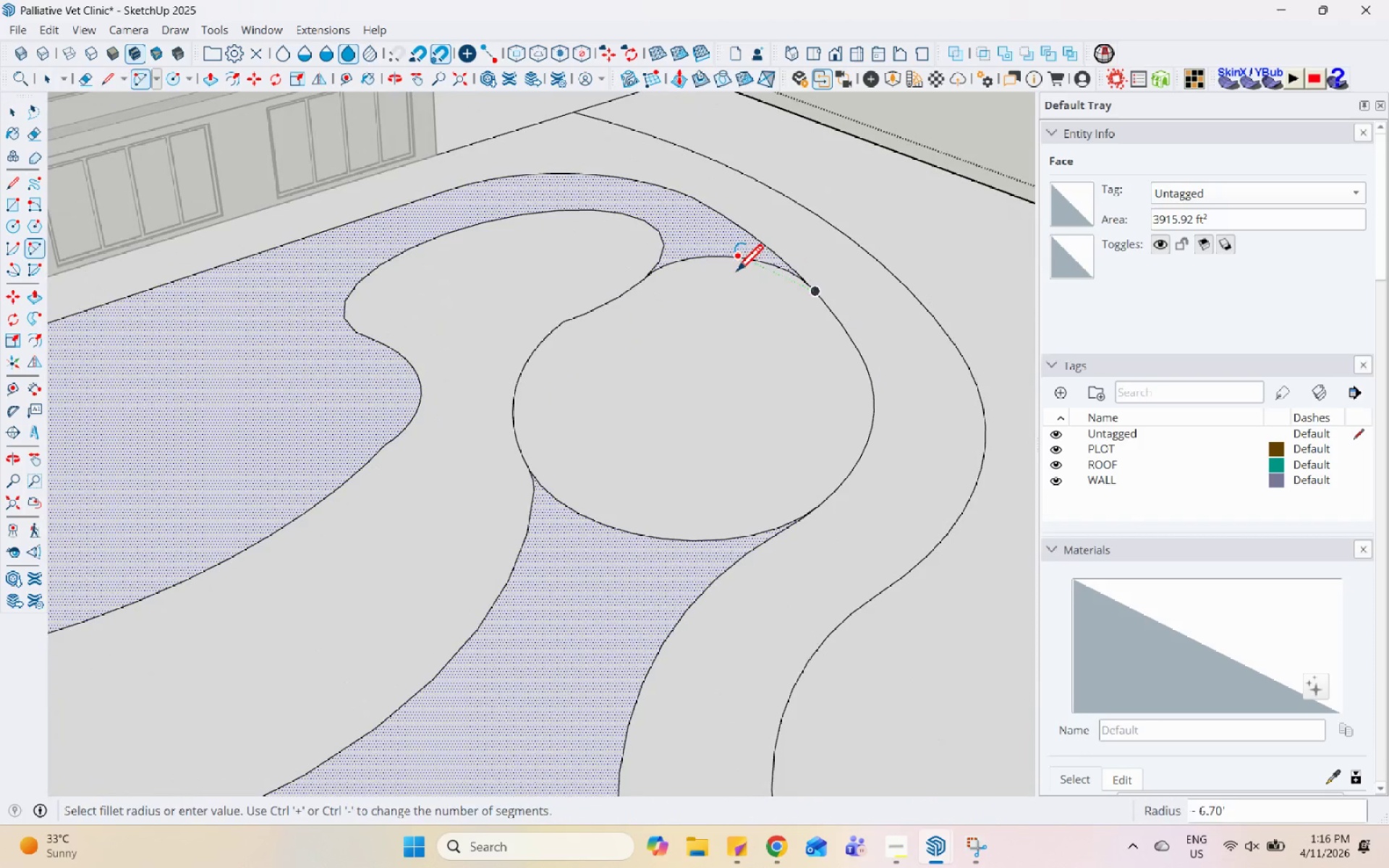 
key(Space)
 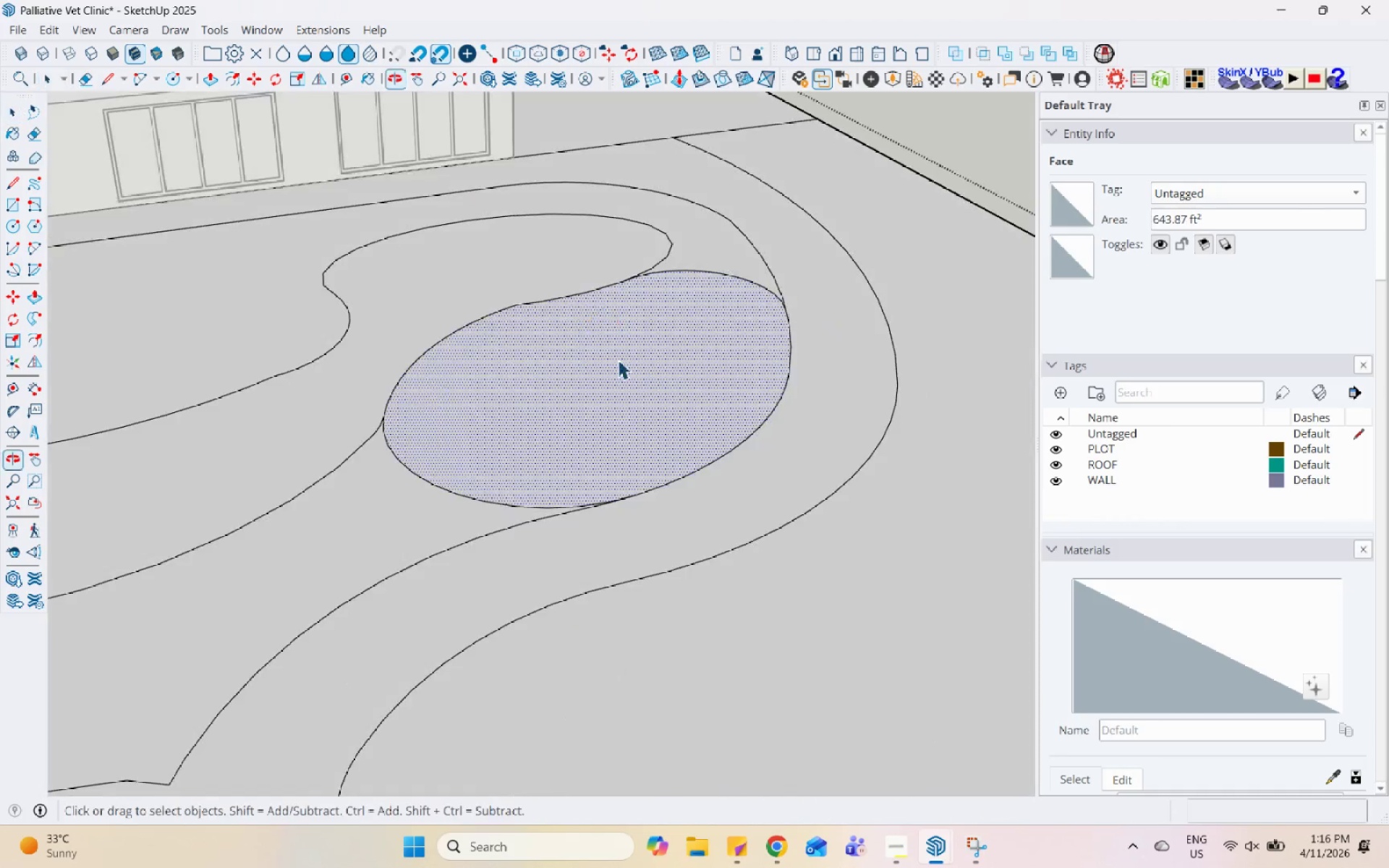 
scroll: coordinate [710, 365], scroll_direction: down, amount: 10.0
 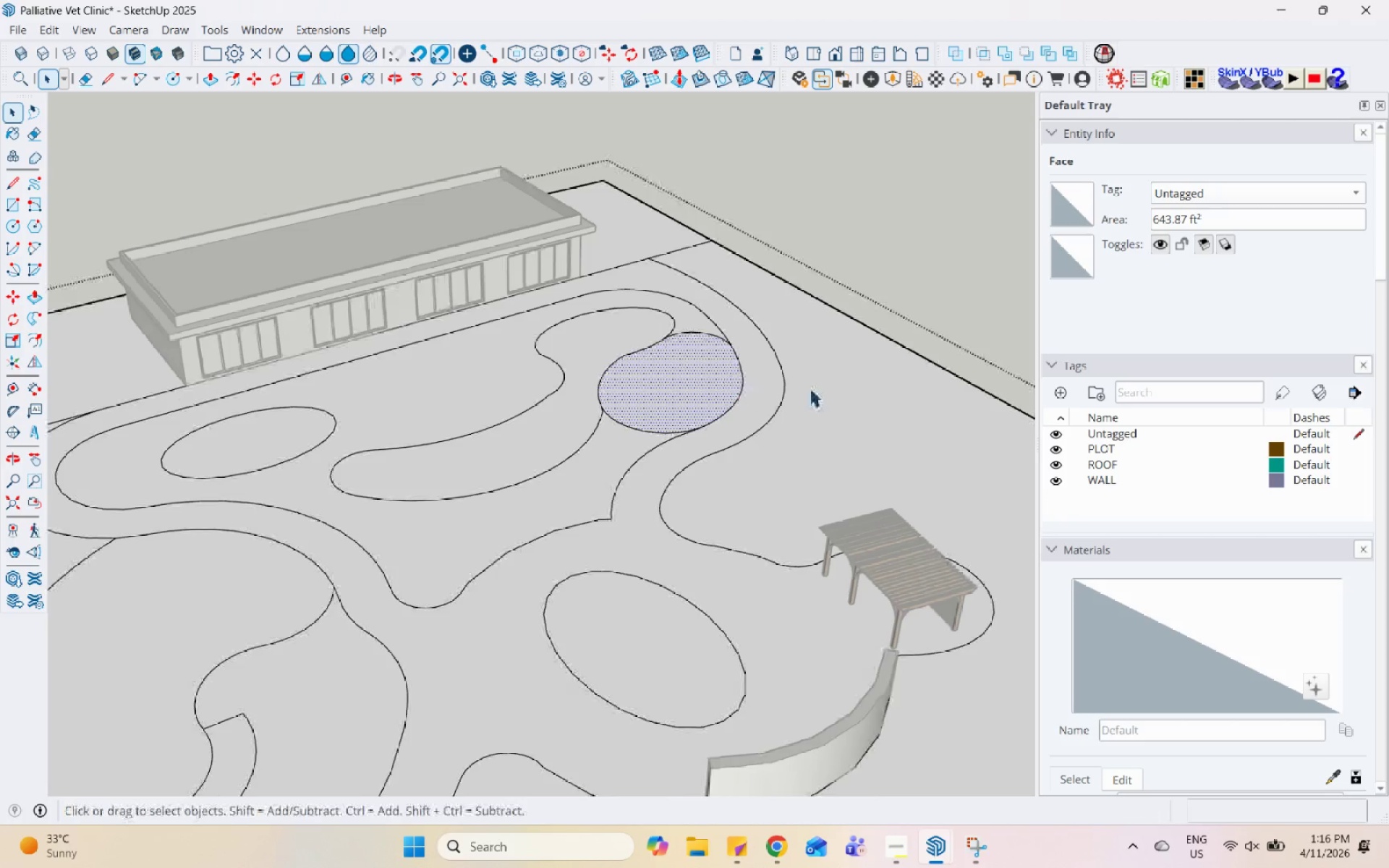 
left_click([817, 386])
 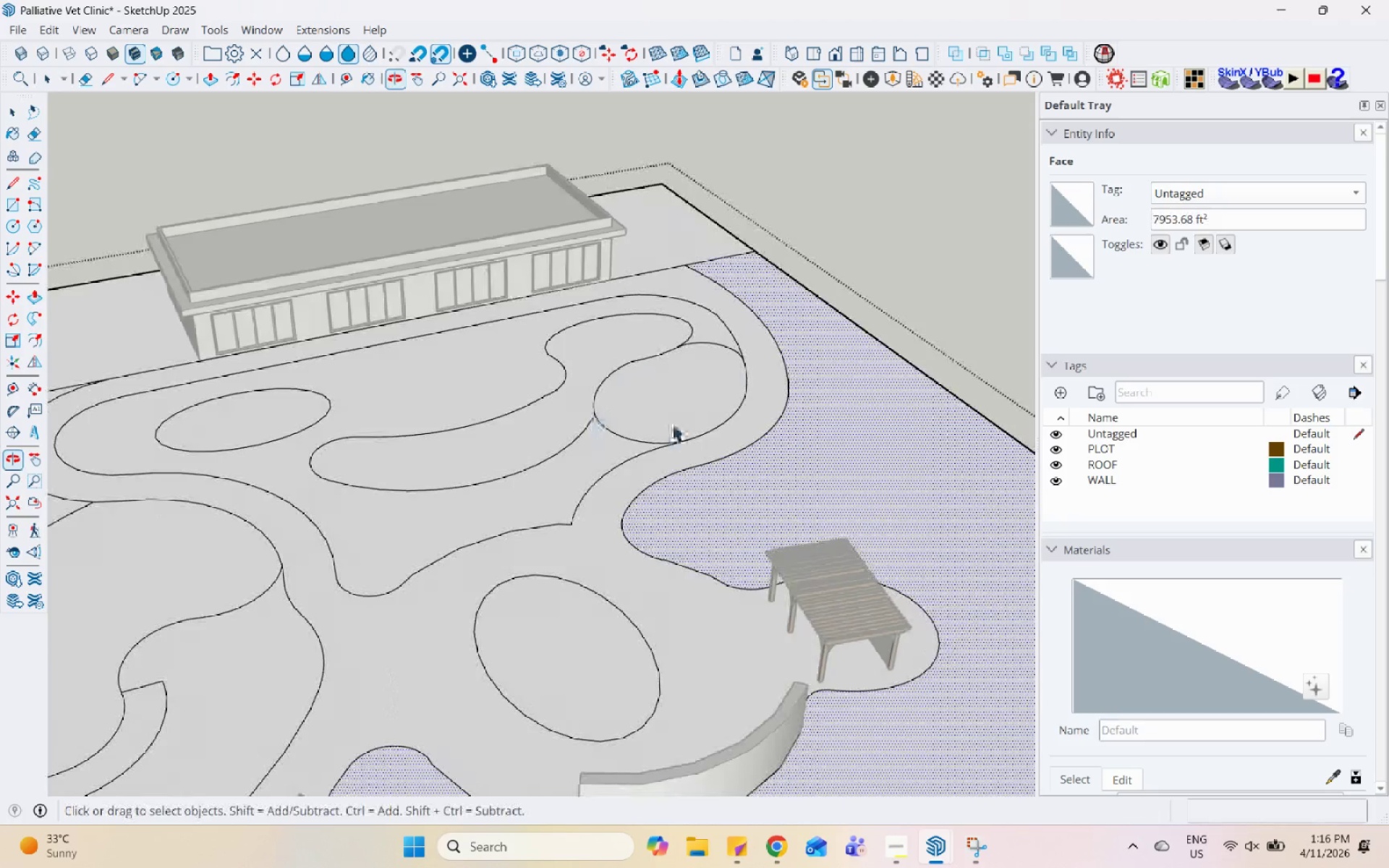 
left_click([711, 422])
 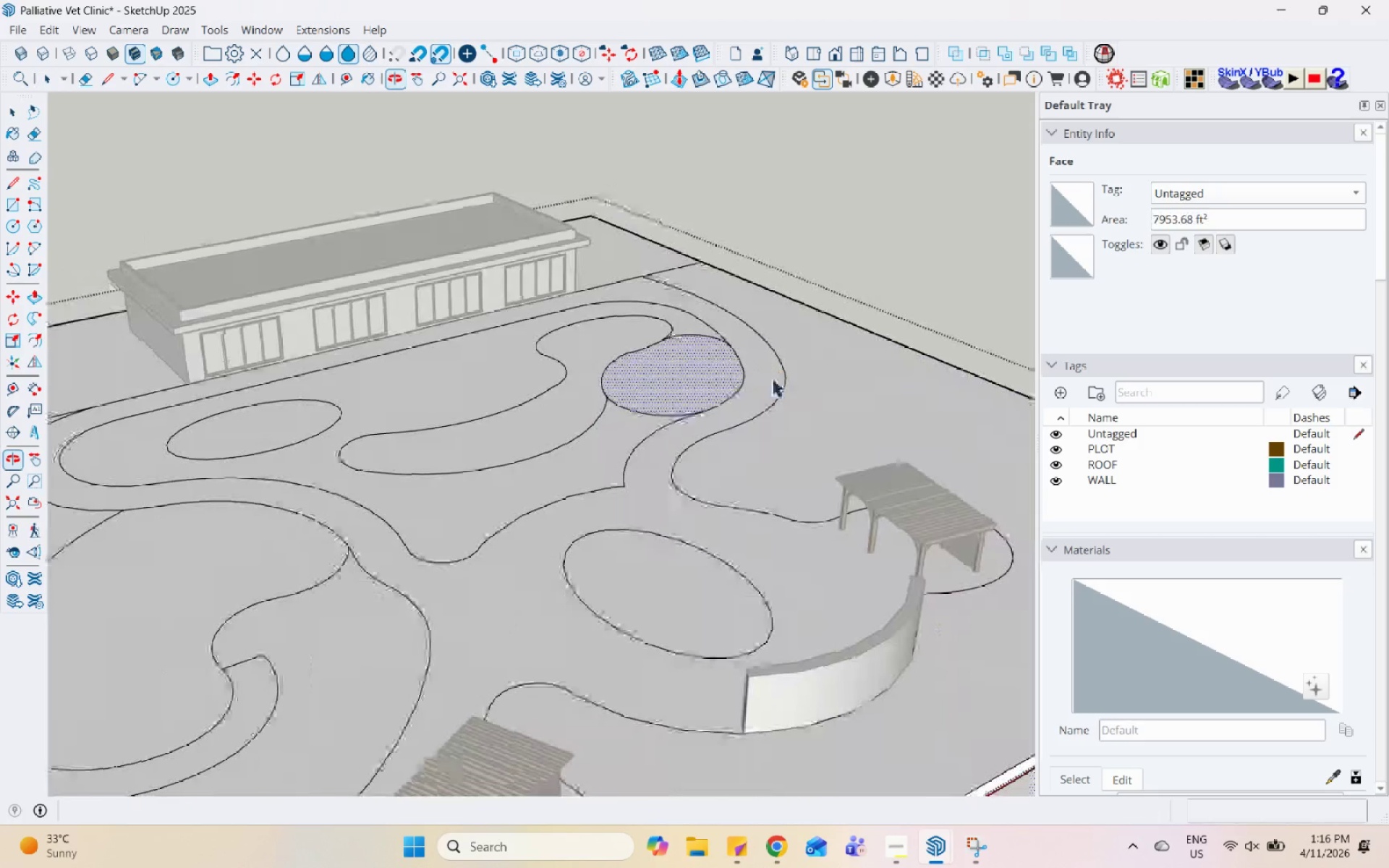 
left_click([772, 380])
 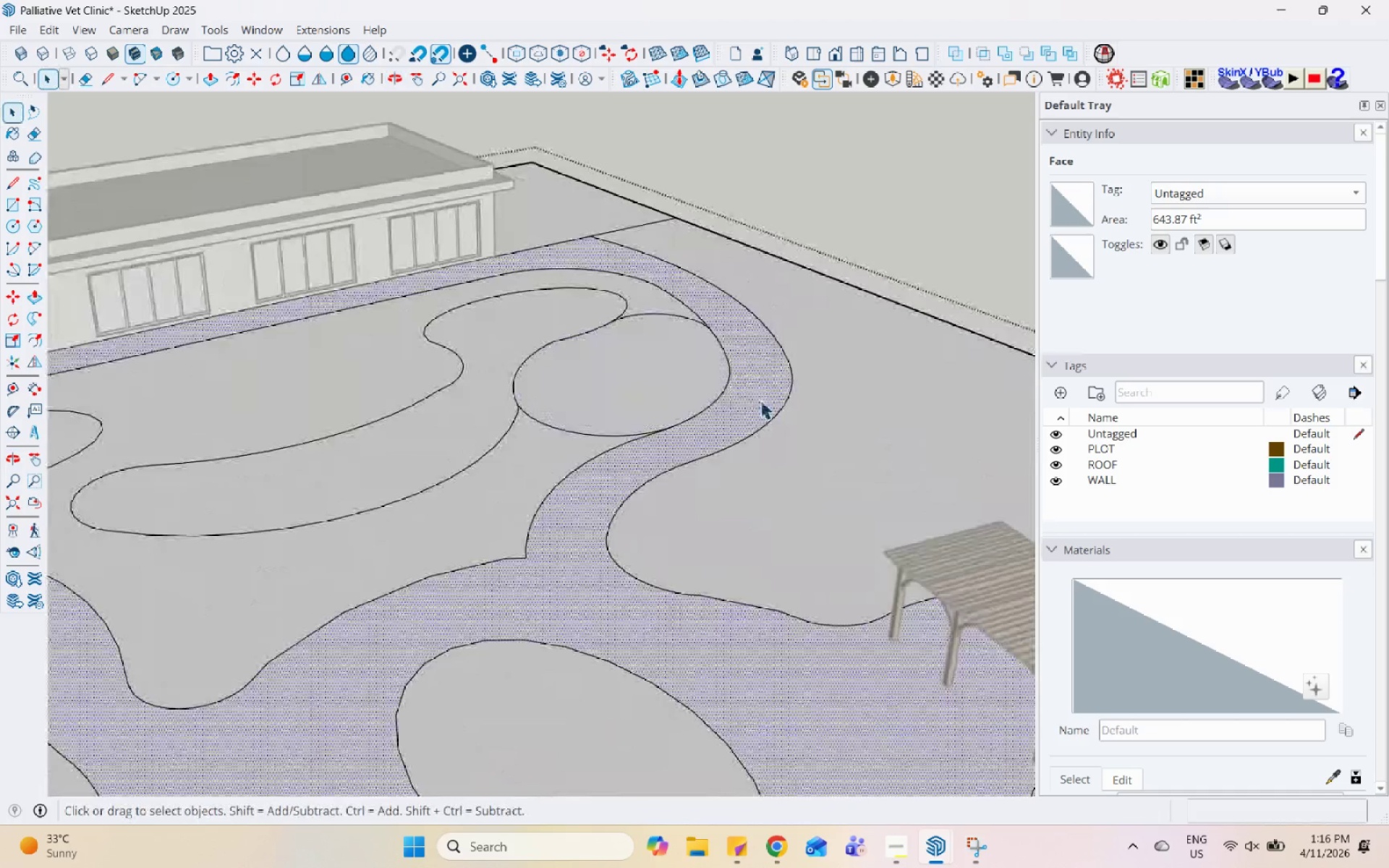 
scroll: coordinate [771, 380], scroll_direction: up, amount: 4.0
 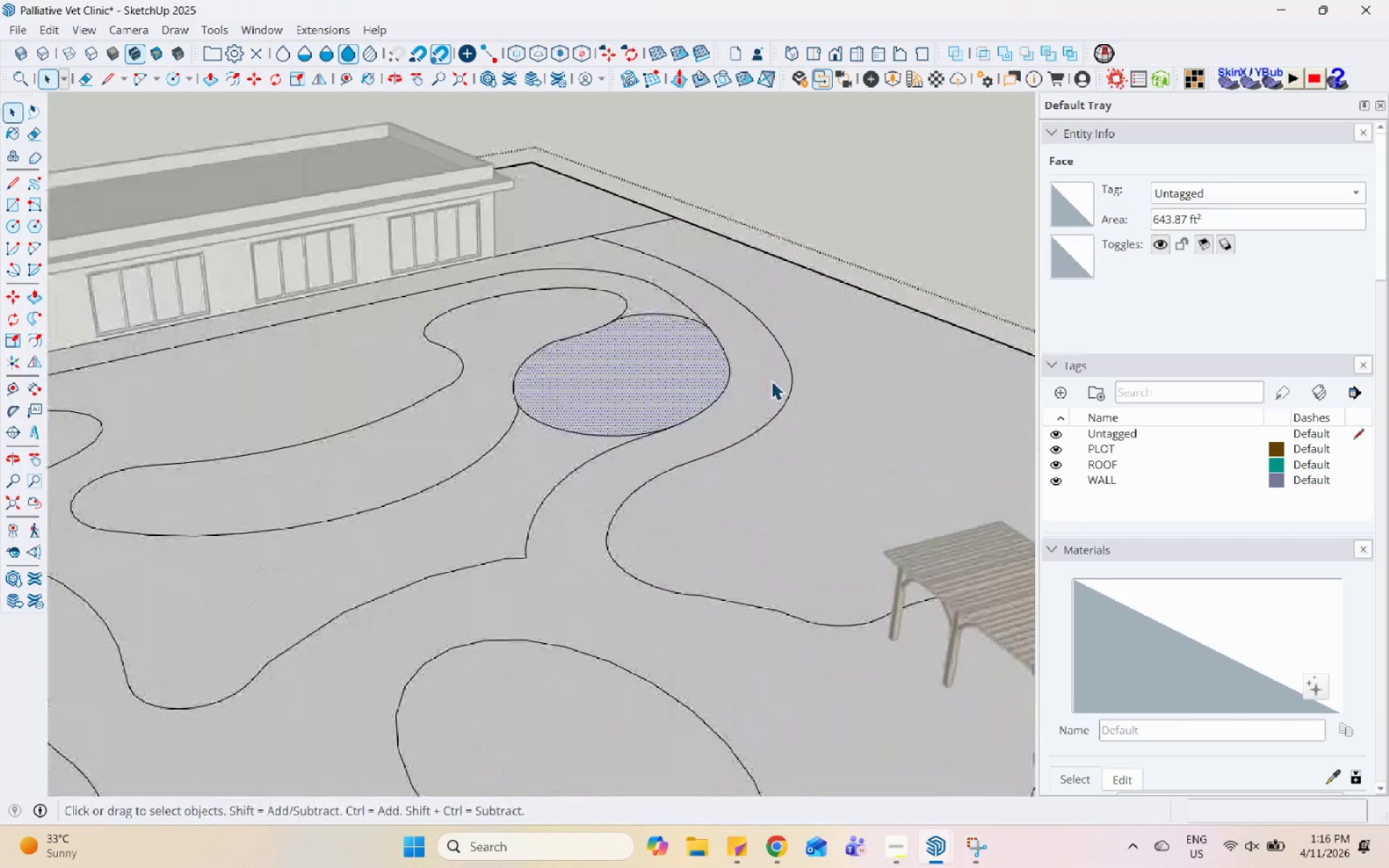 
scroll: coordinate [801, 425], scroll_direction: down, amount: 10.0
 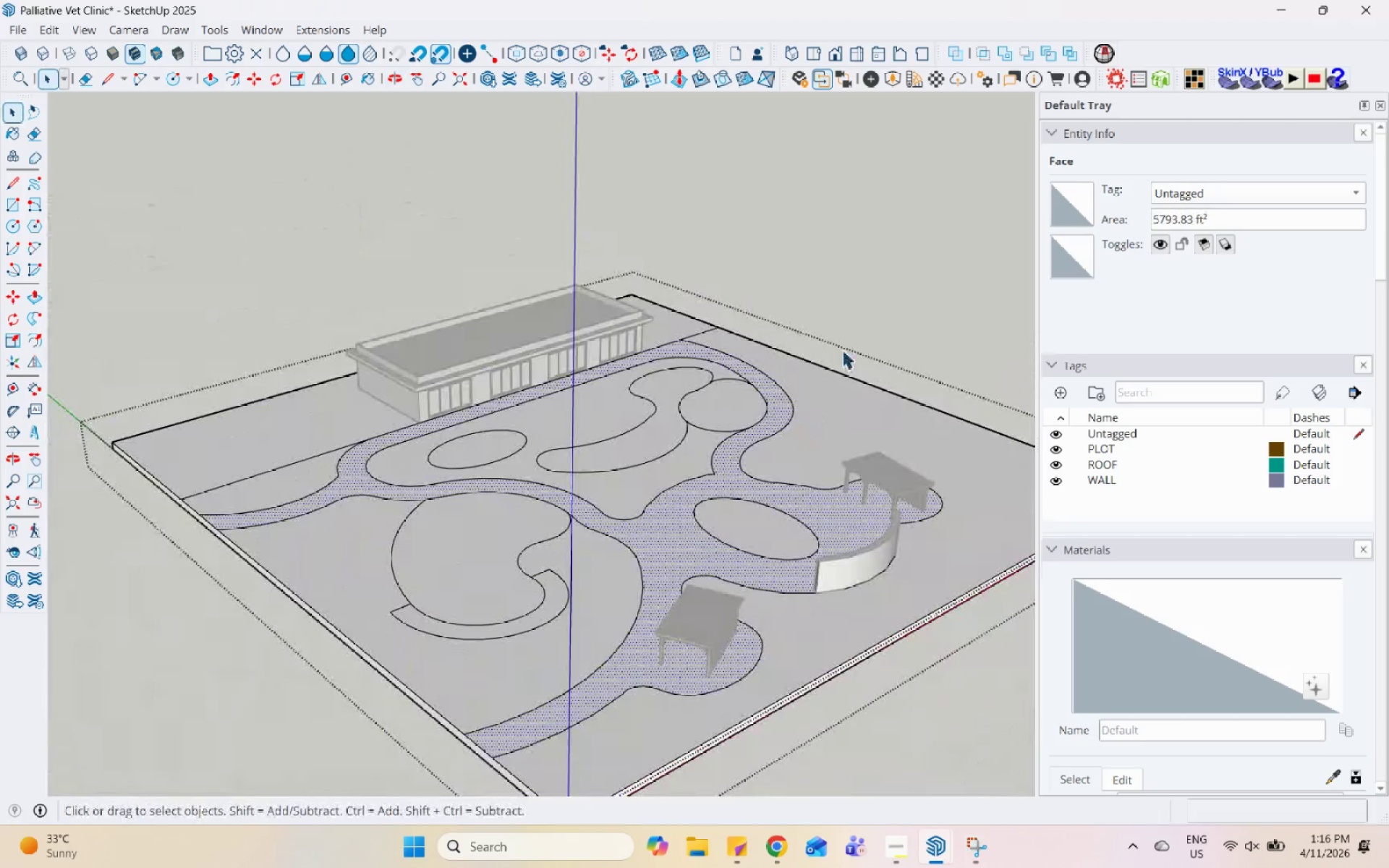 
left_click([851, 331])
 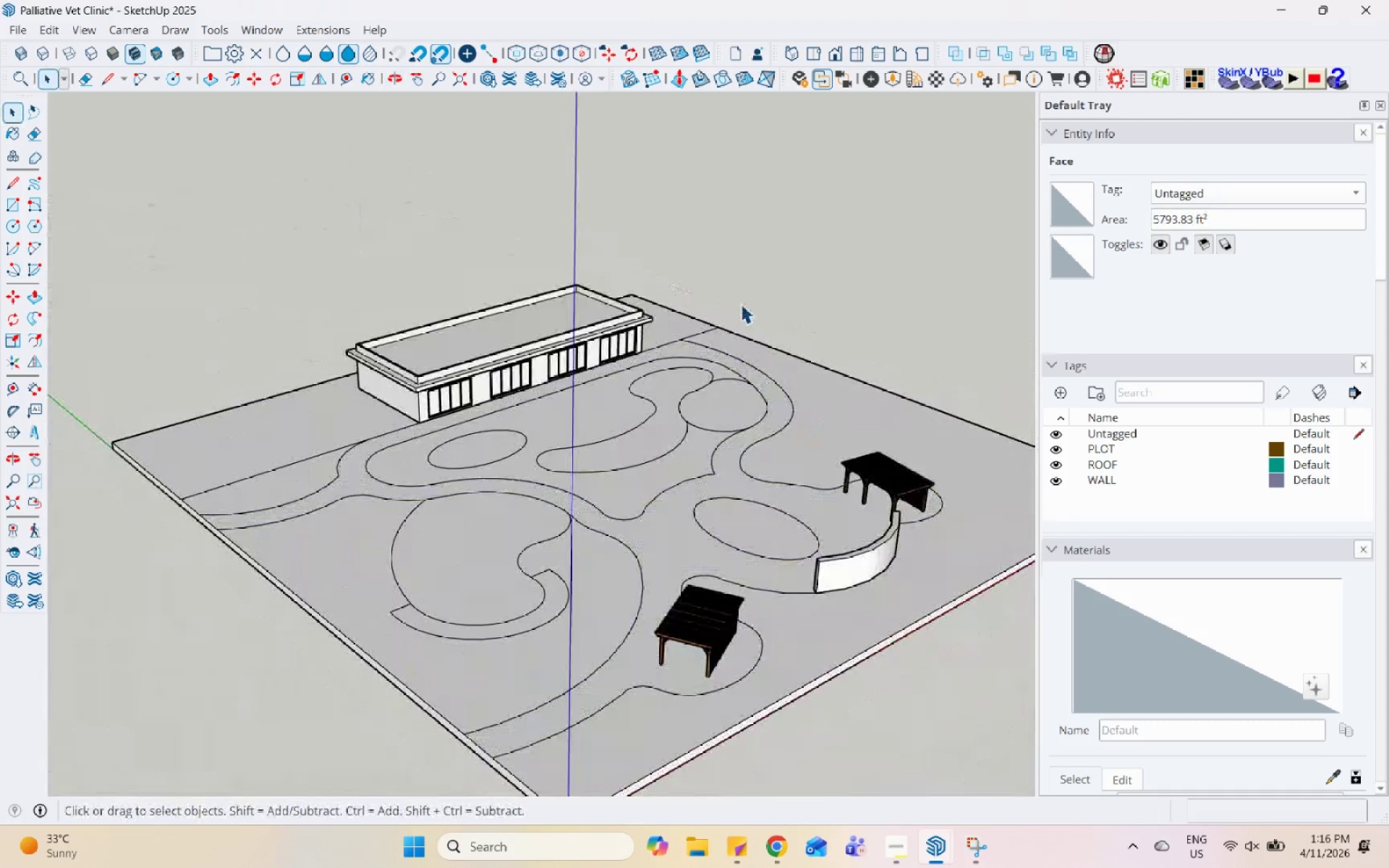 
scroll: coordinate [718, 333], scroll_direction: down, amount: 2.0
 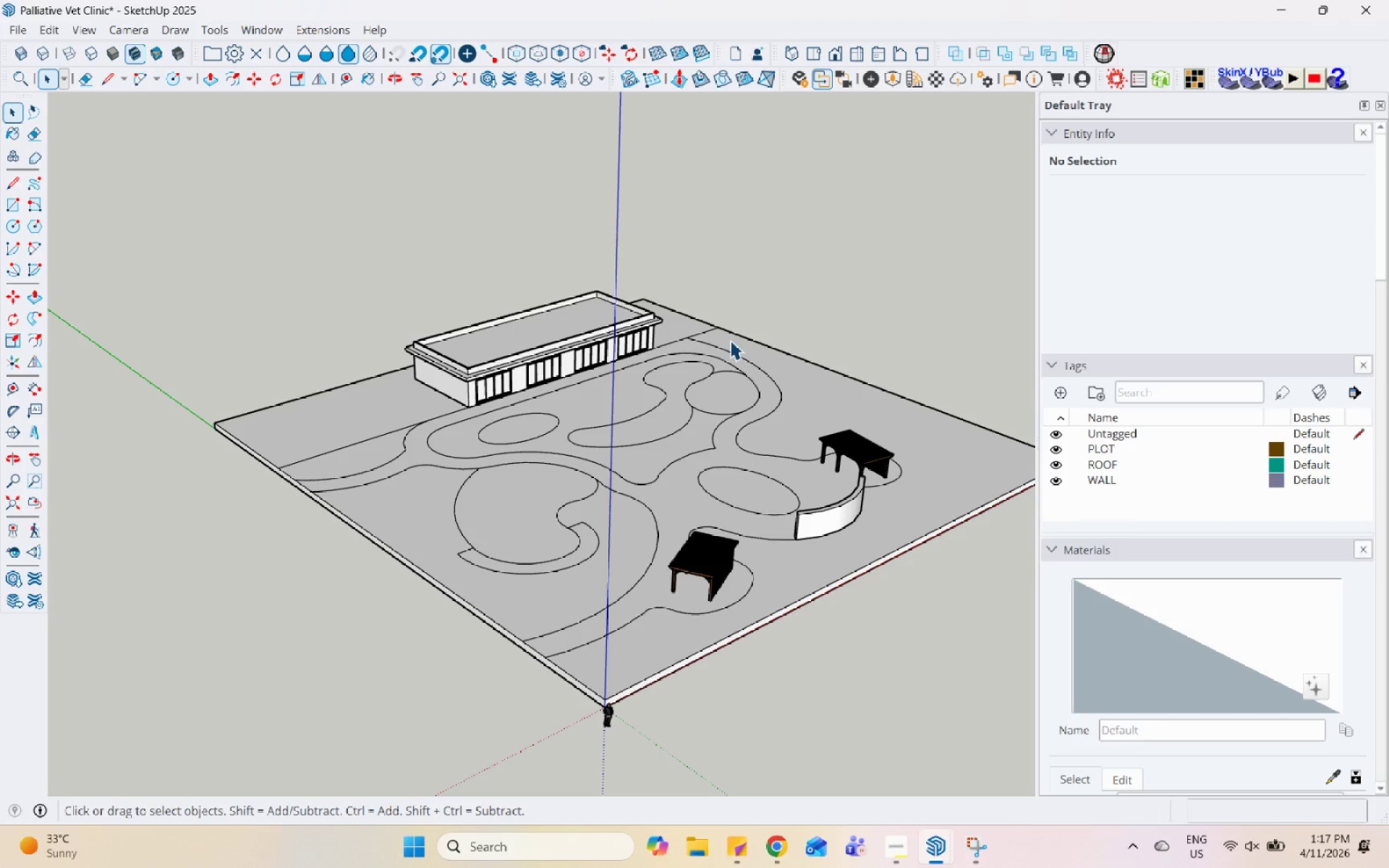 
wait(24.2)
 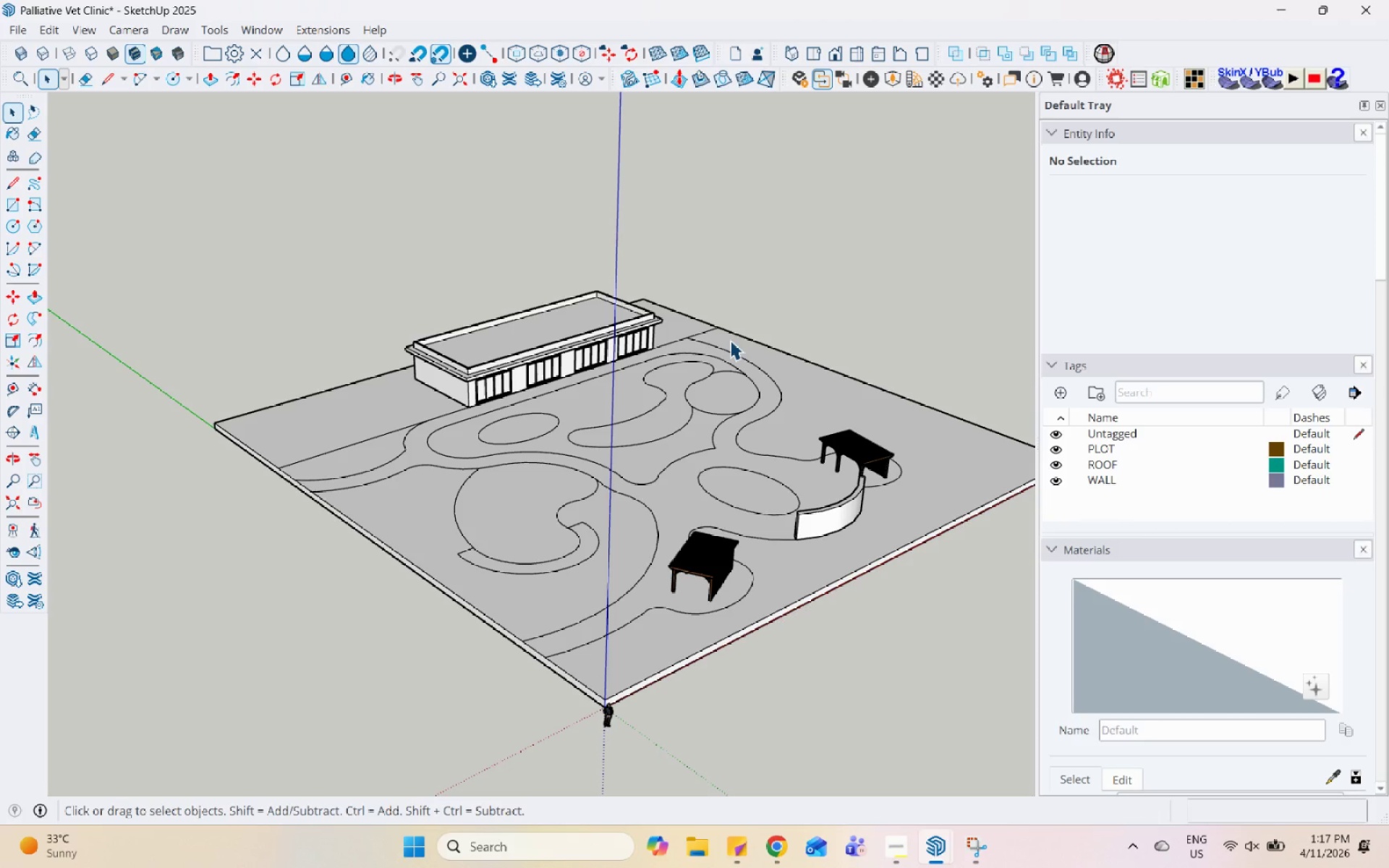 
scroll: coordinate [666, 458], scroll_direction: up, amount: 7.0
 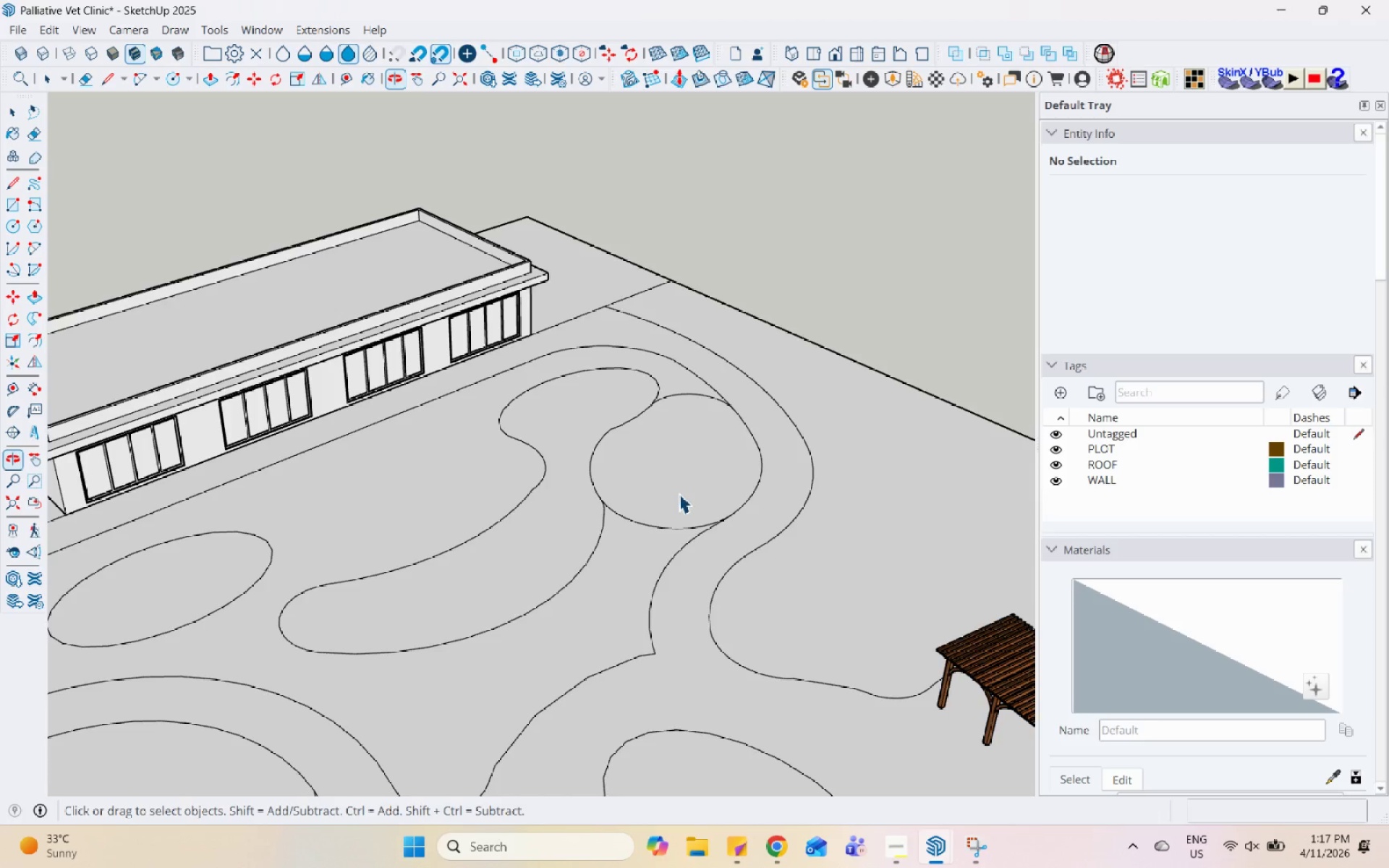 
left_click([737, 671])
 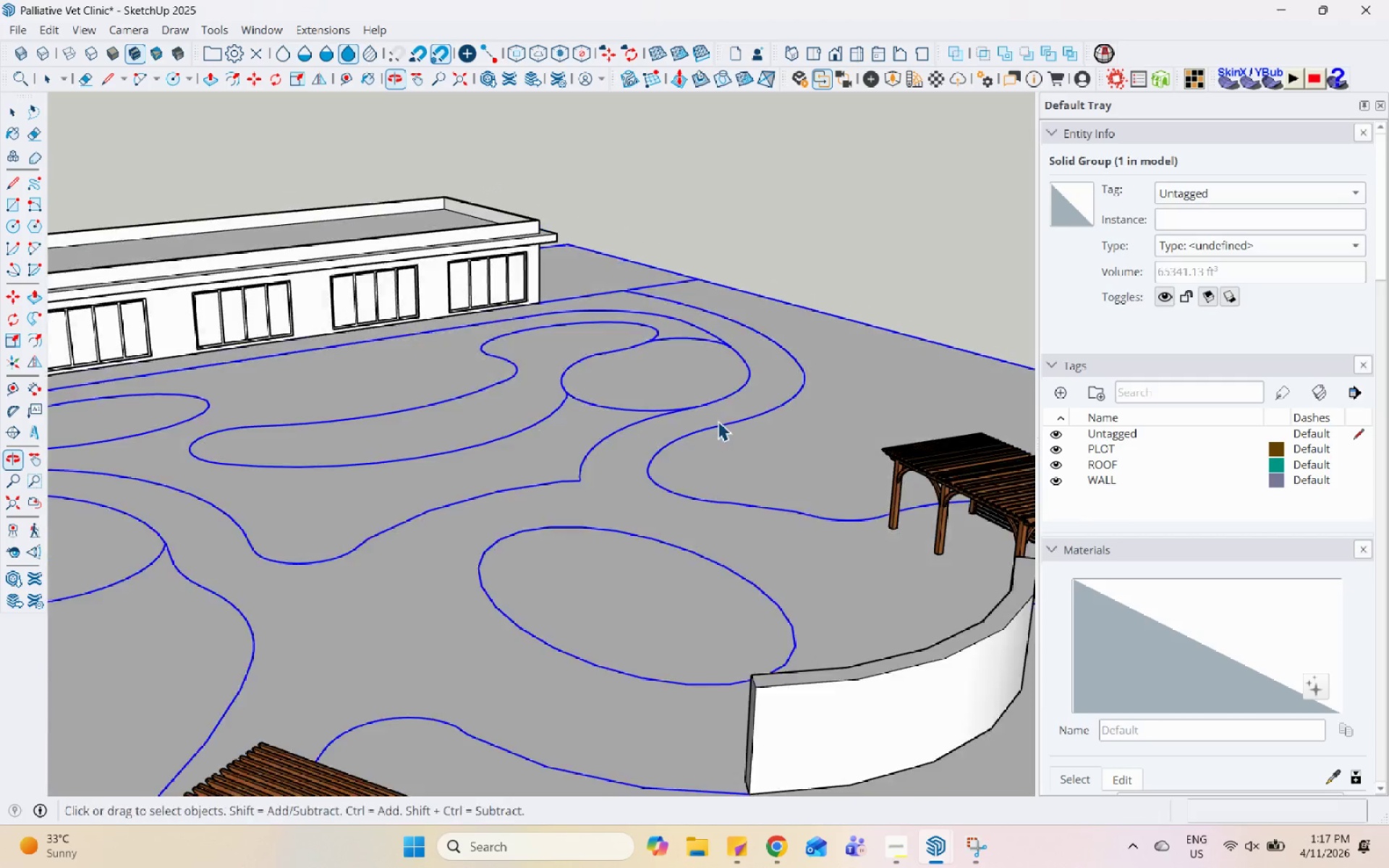 
scroll: coordinate [710, 702], scroll_direction: up, amount: 1.0
 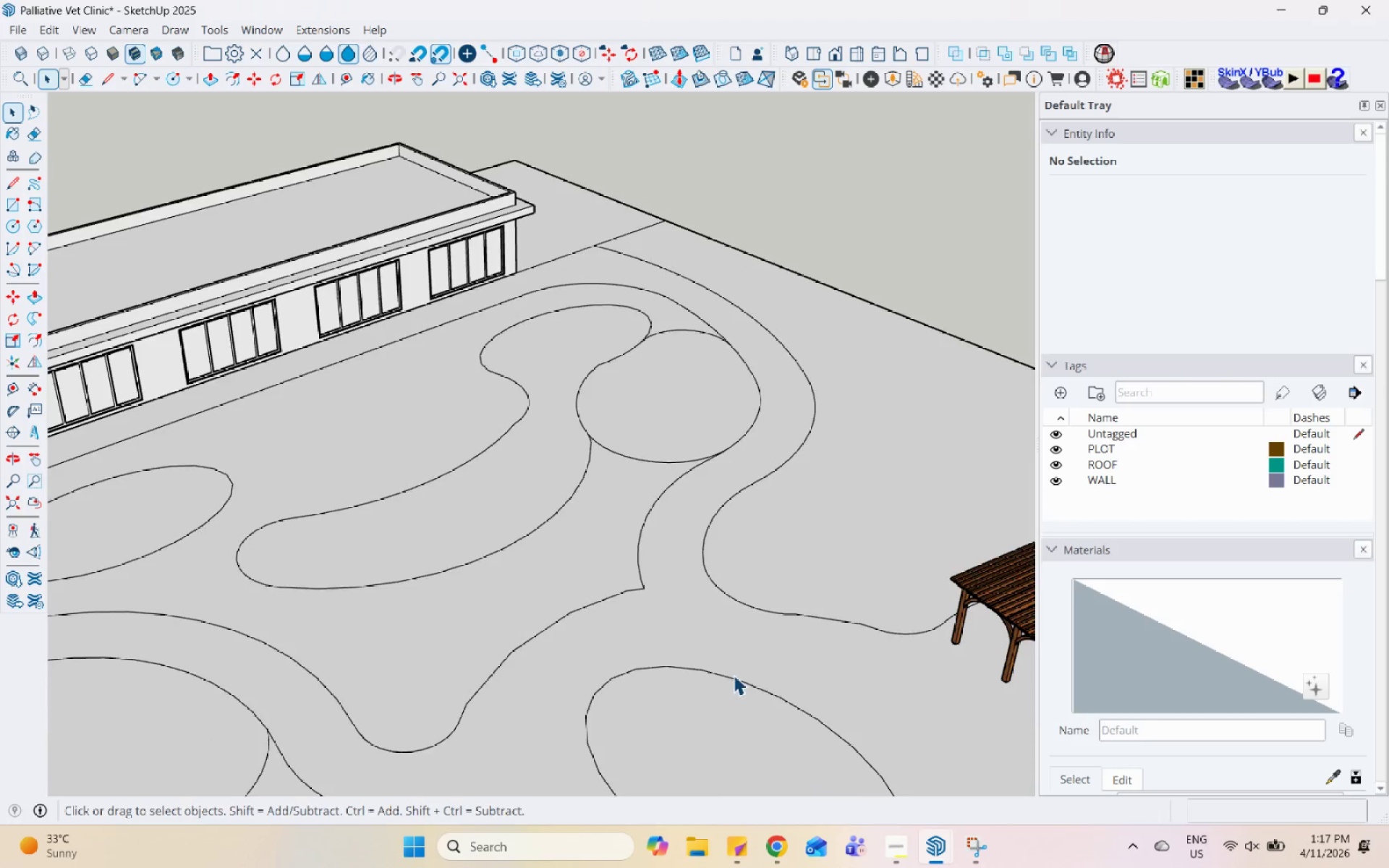 
left_click([741, 425])
 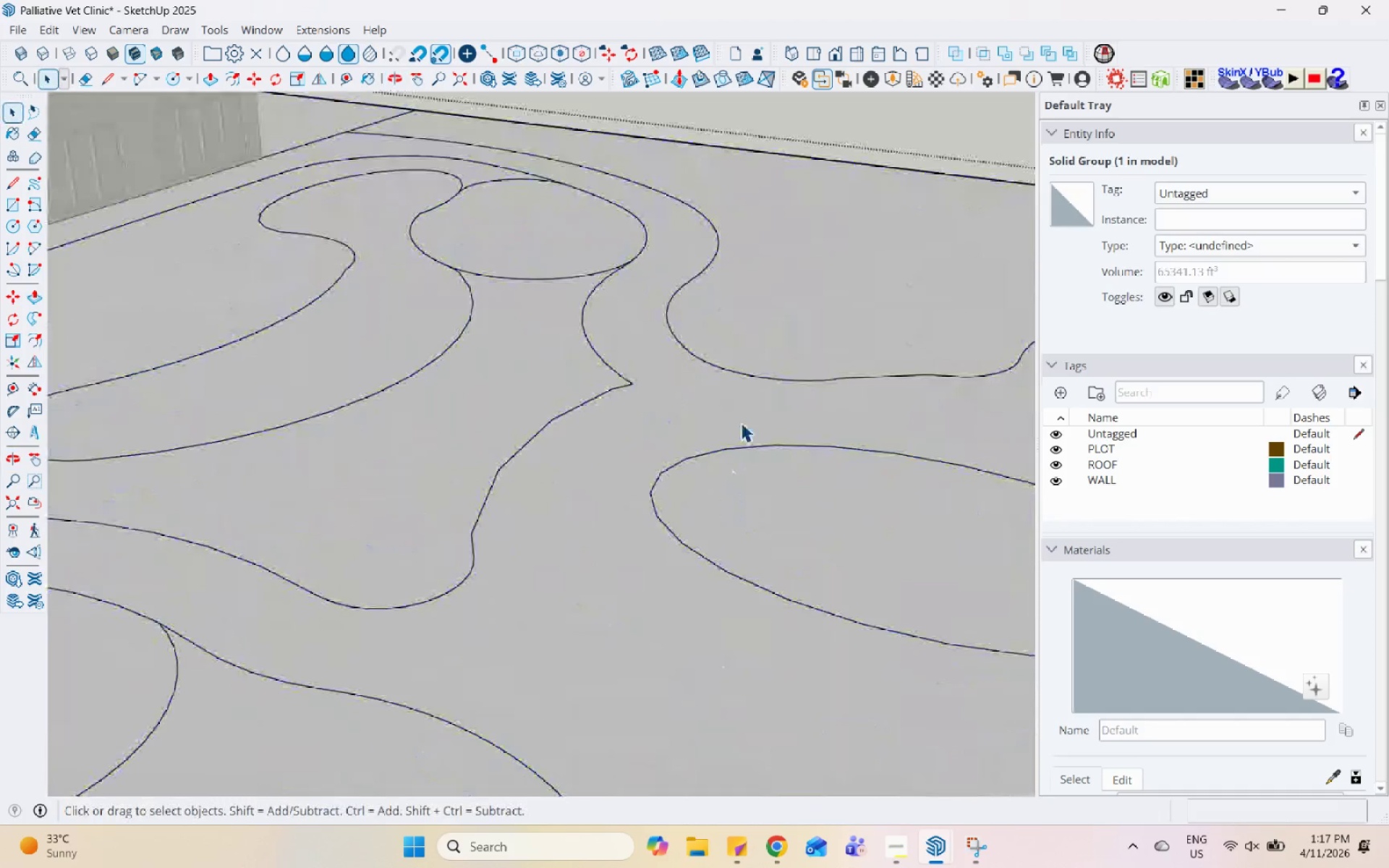 
scroll: coordinate [731, 486], scroll_direction: up, amount: 5.0
 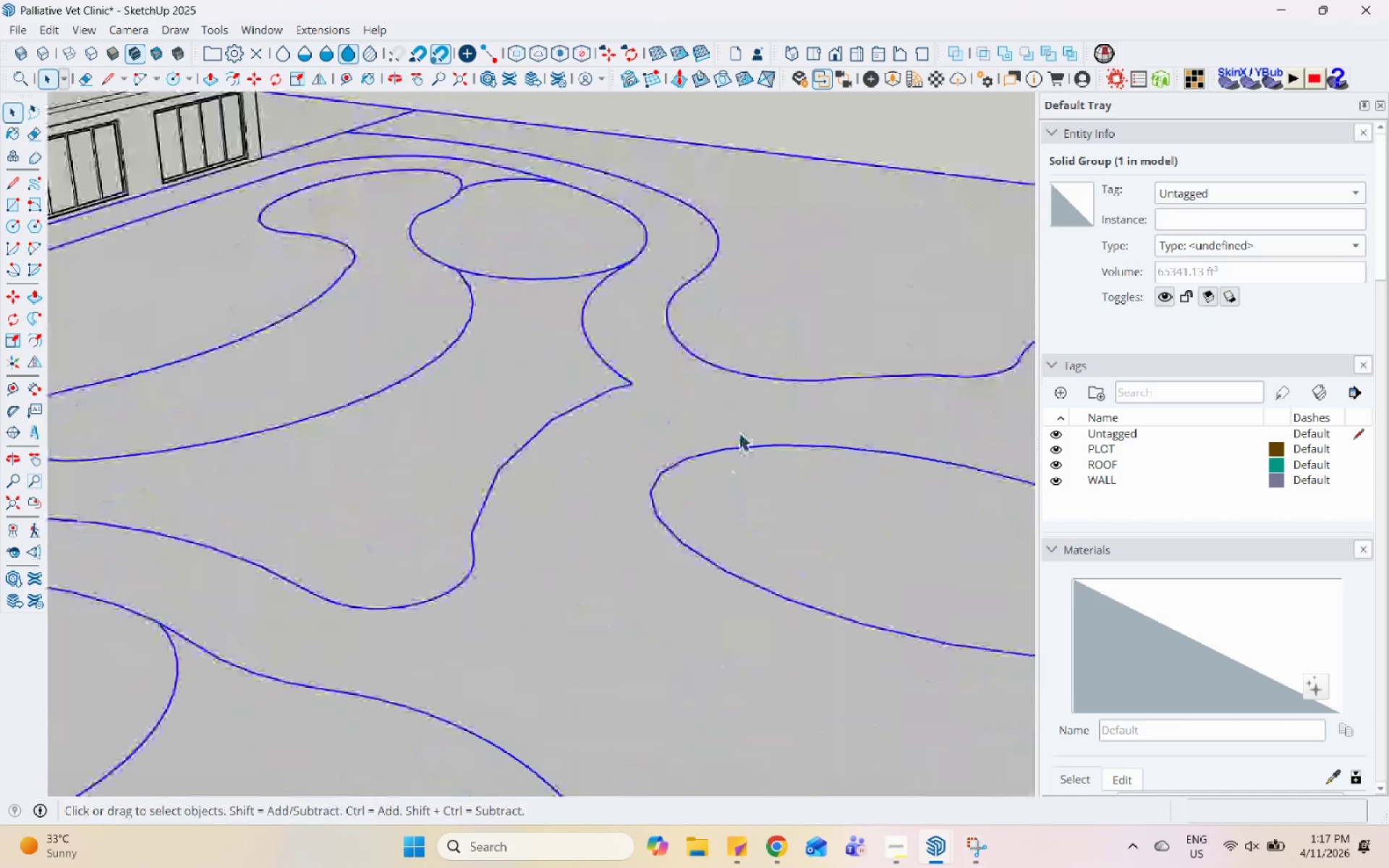 
triple_click([741, 422])
 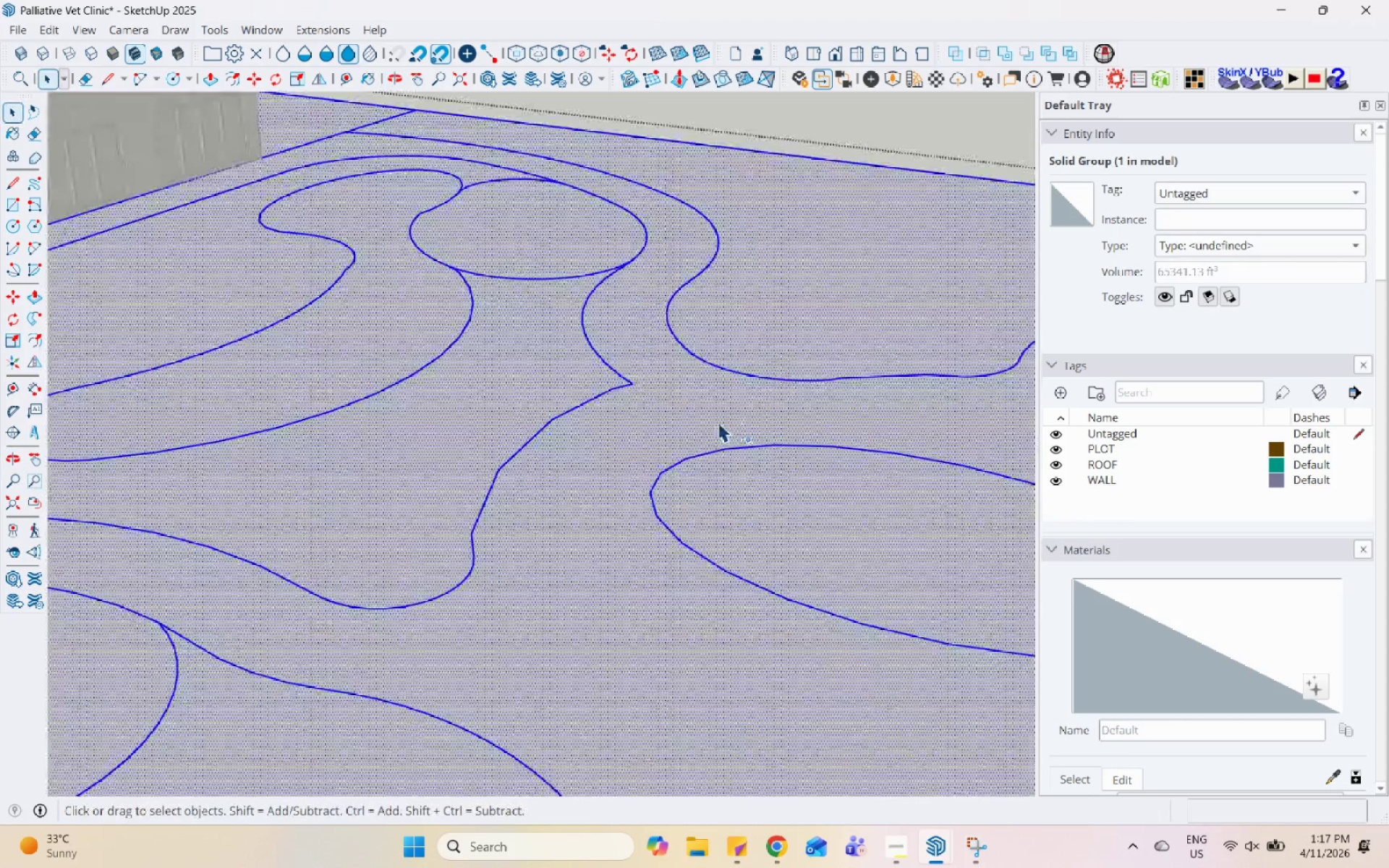 
left_click([734, 475])
 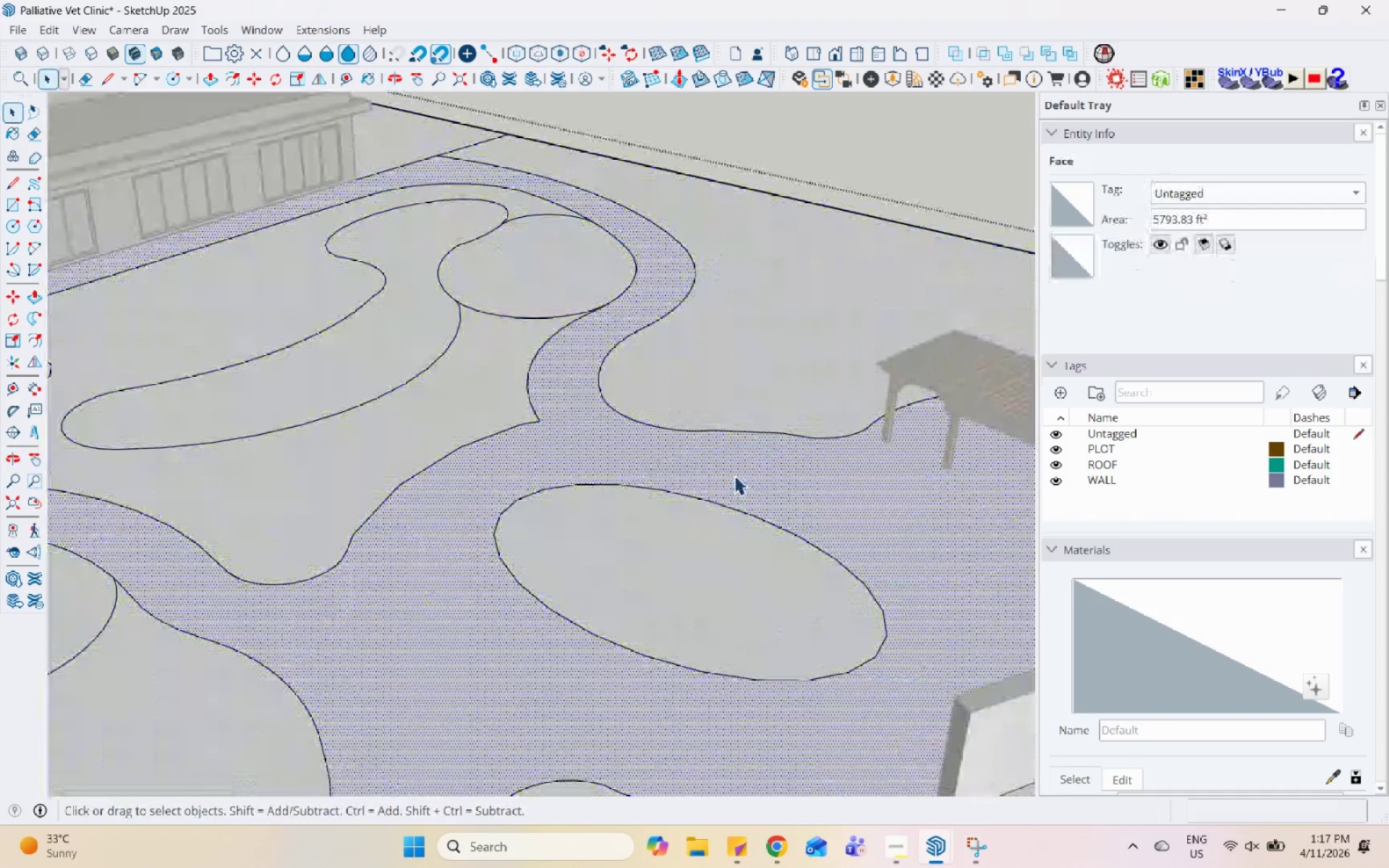 
scroll: coordinate [730, 488], scroll_direction: down, amount: 3.0
 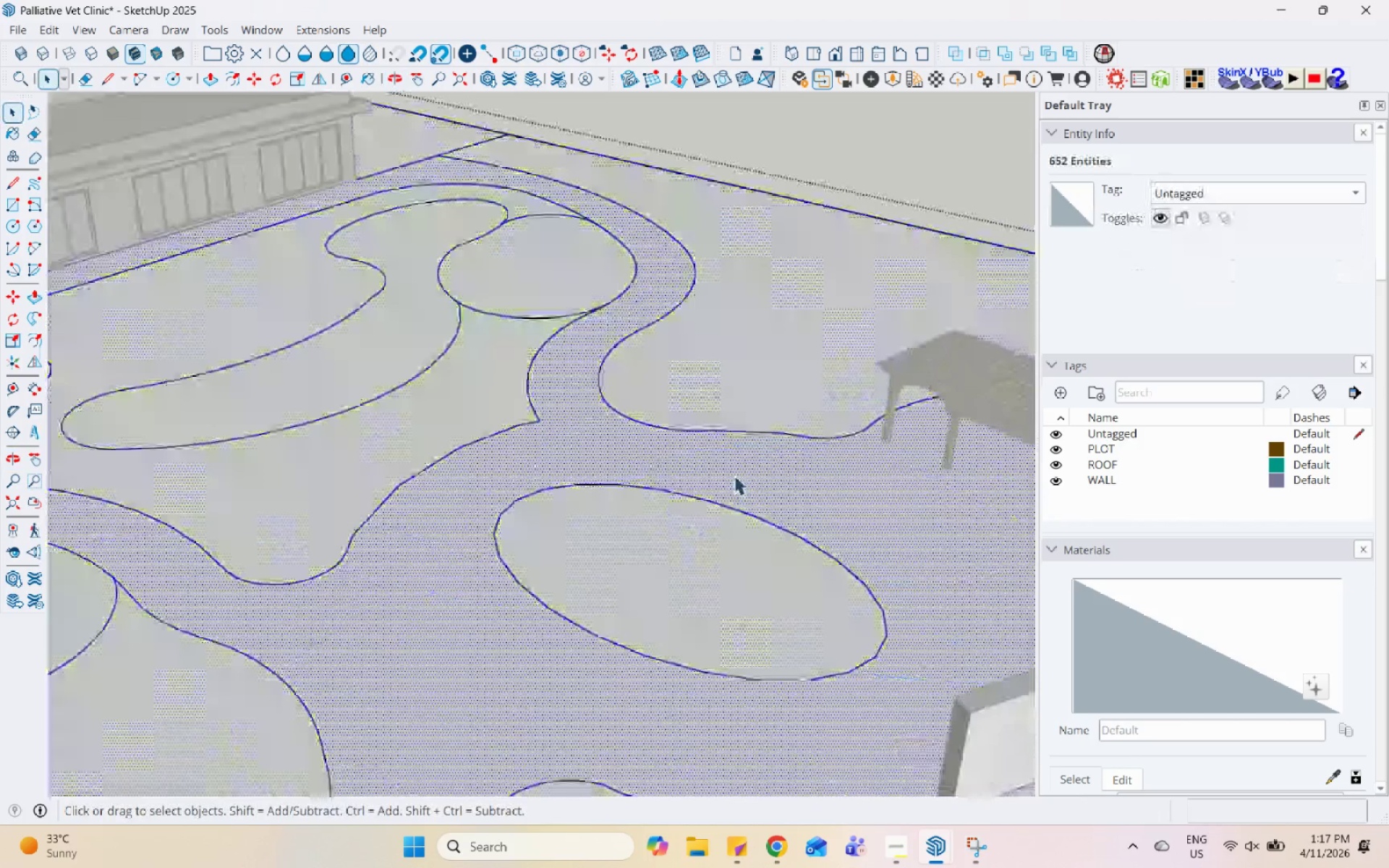 
key(P)
 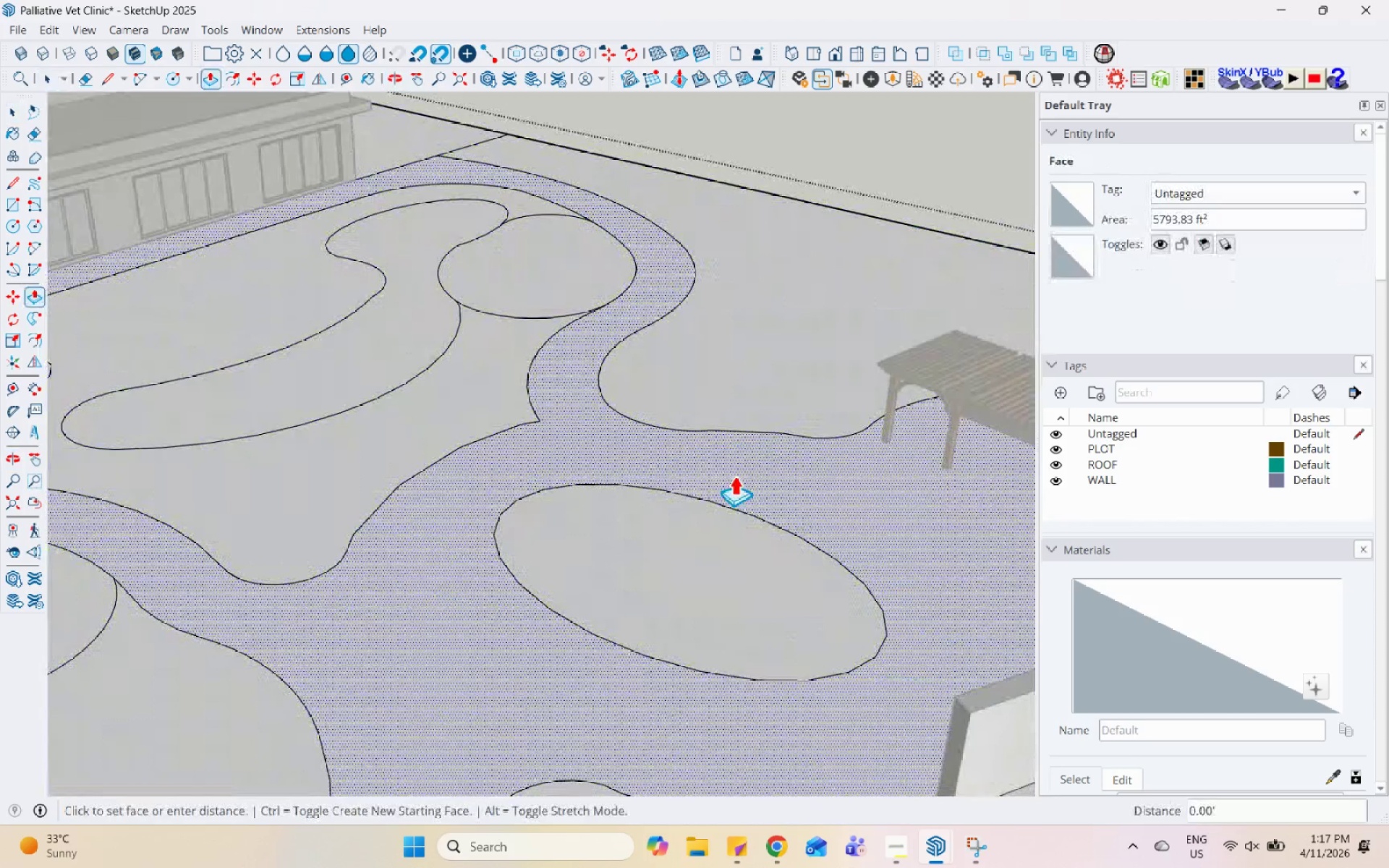 
left_click([734, 475])
 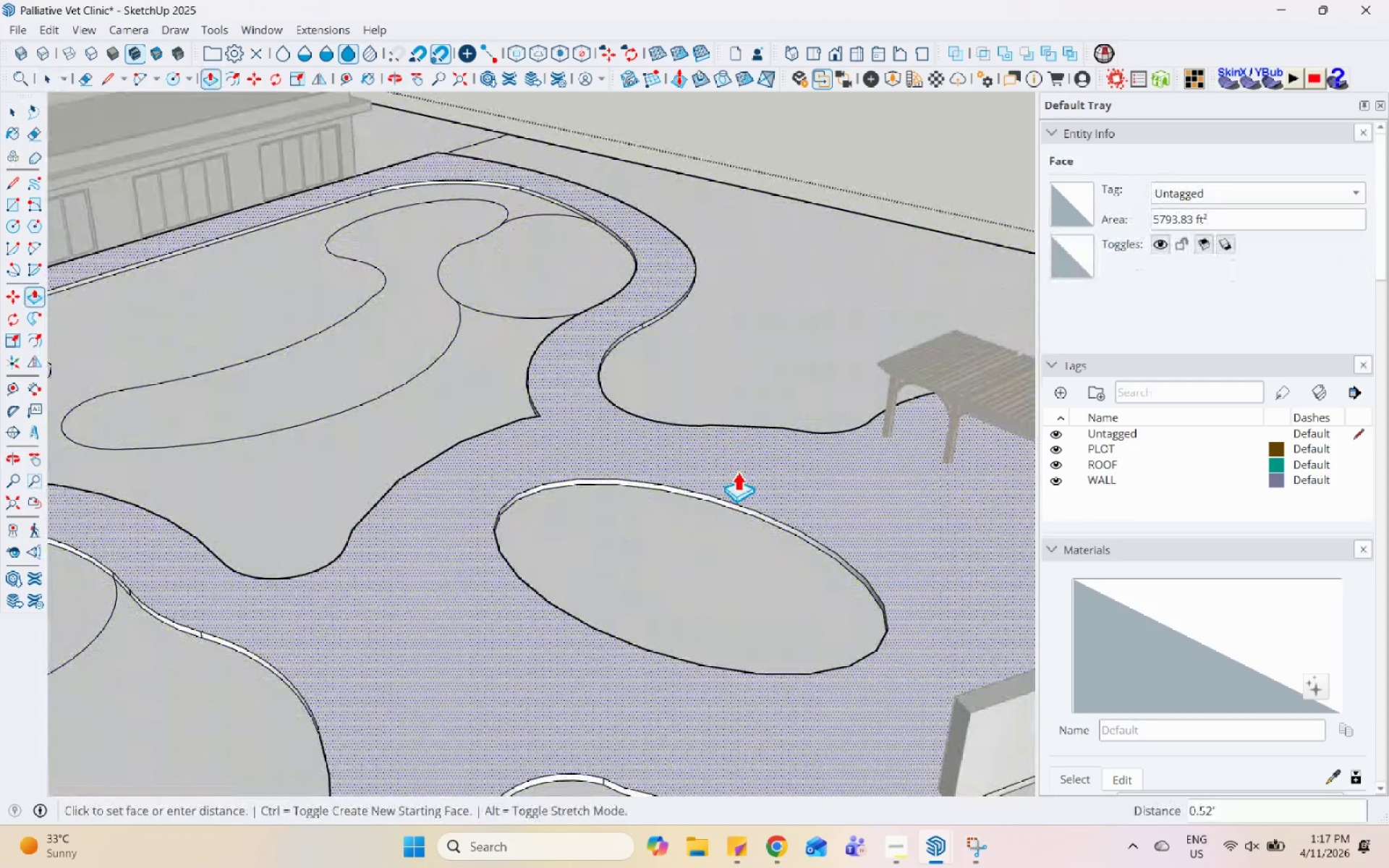 
scroll: coordinate [737, 471], scroll_direction: up, amount: 5.0
 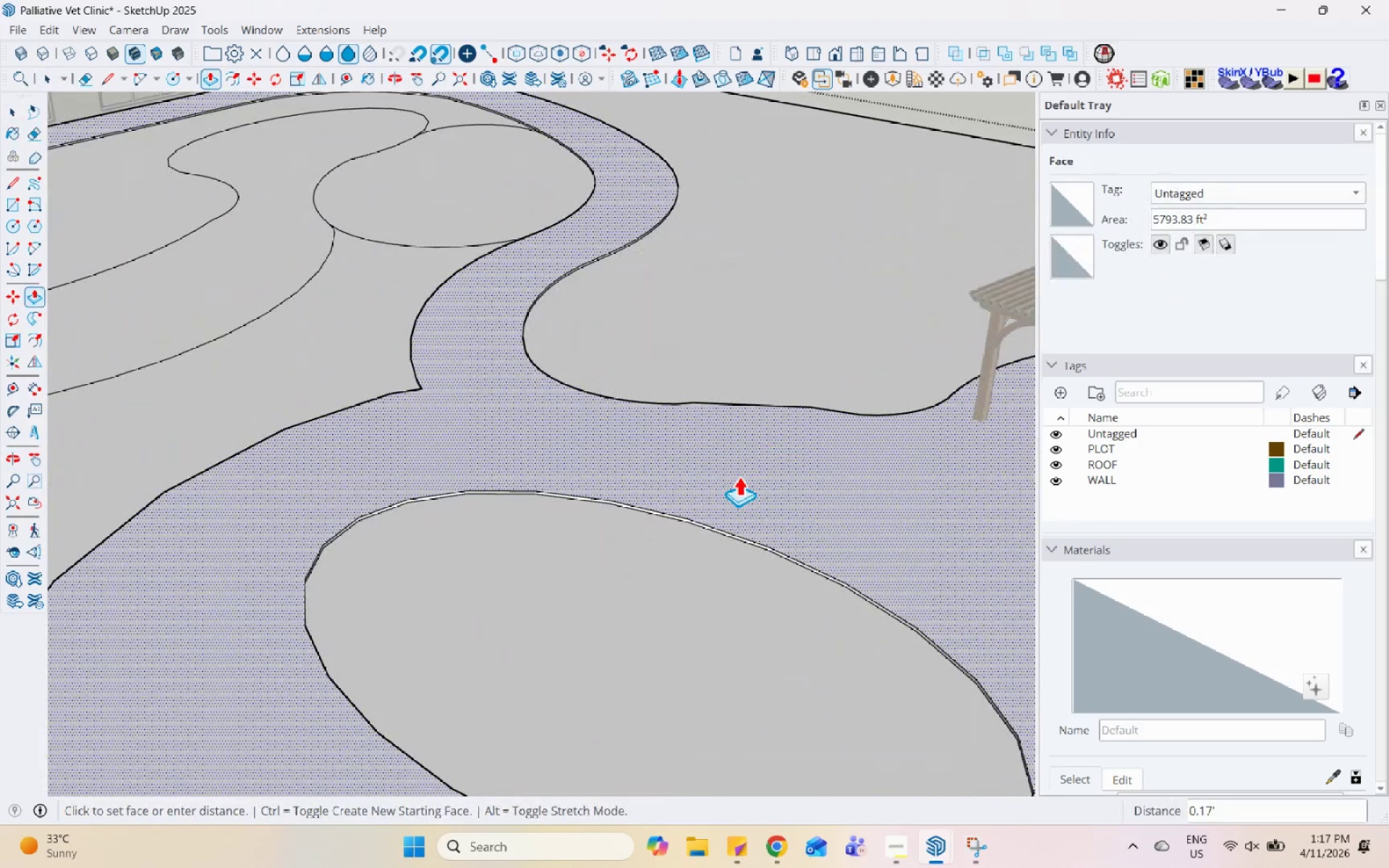 
key(Numpad0)
 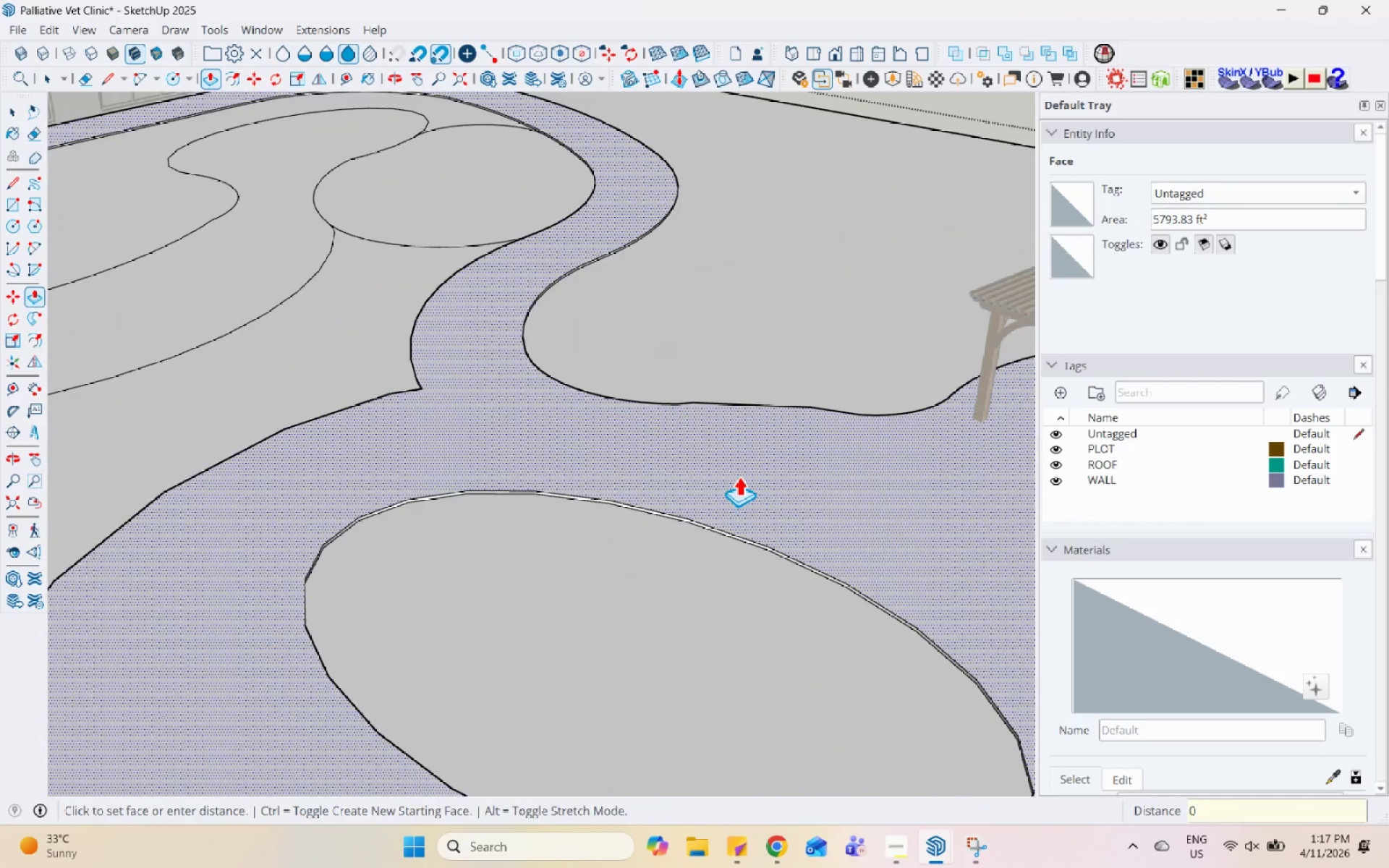 
key(NumpadDecimal)
 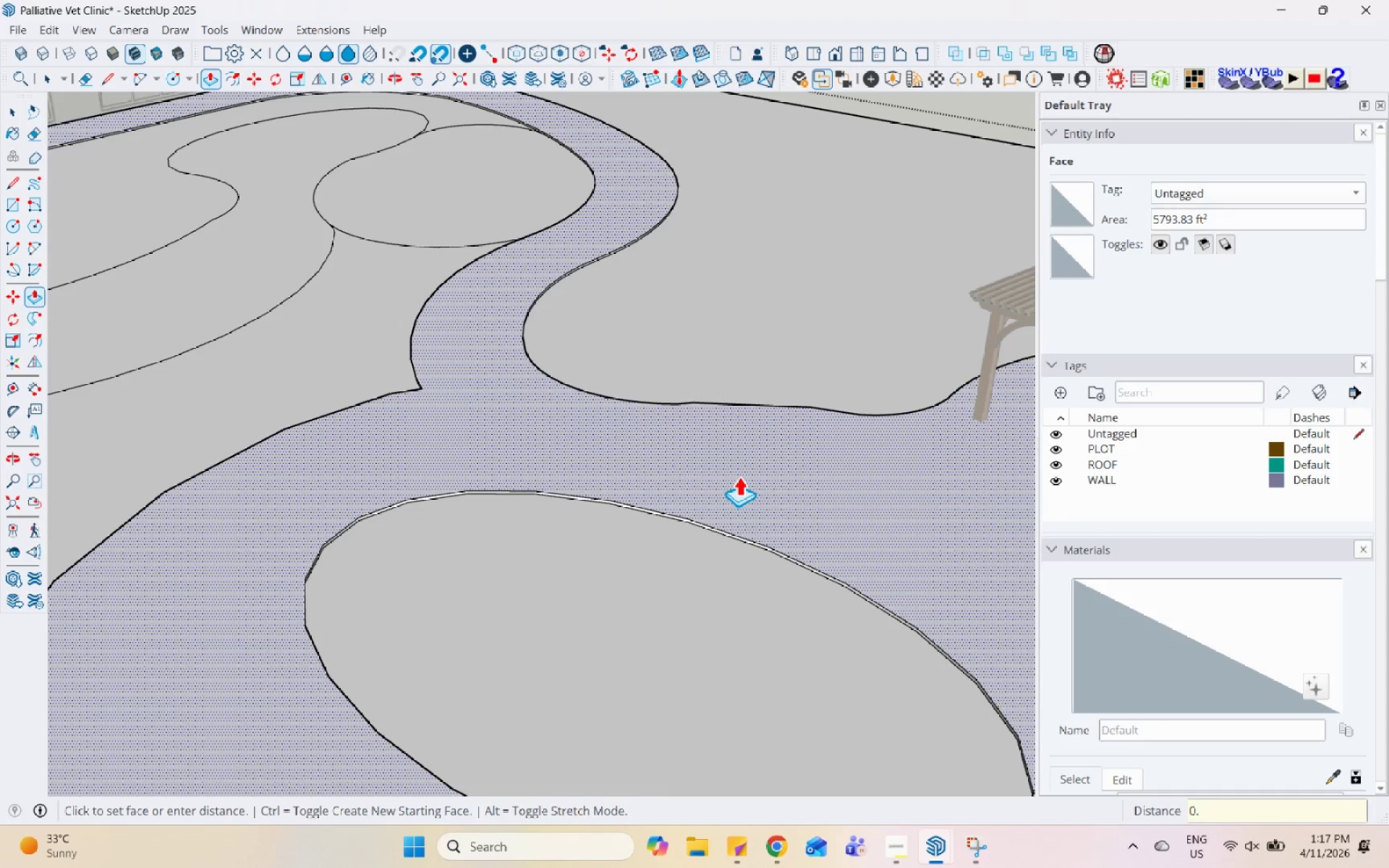 
key(Numpad2)
 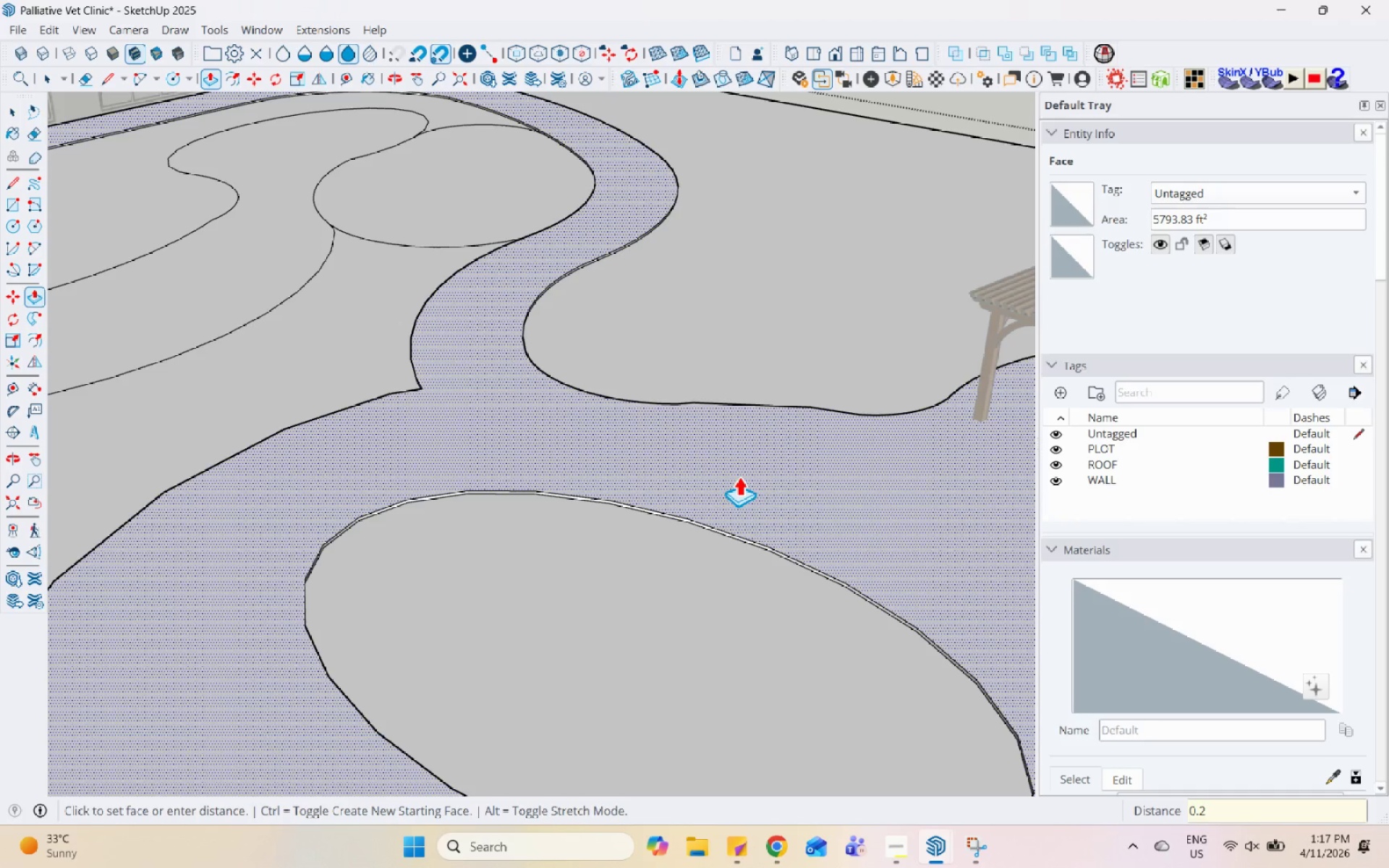 
key(Numpad0)
 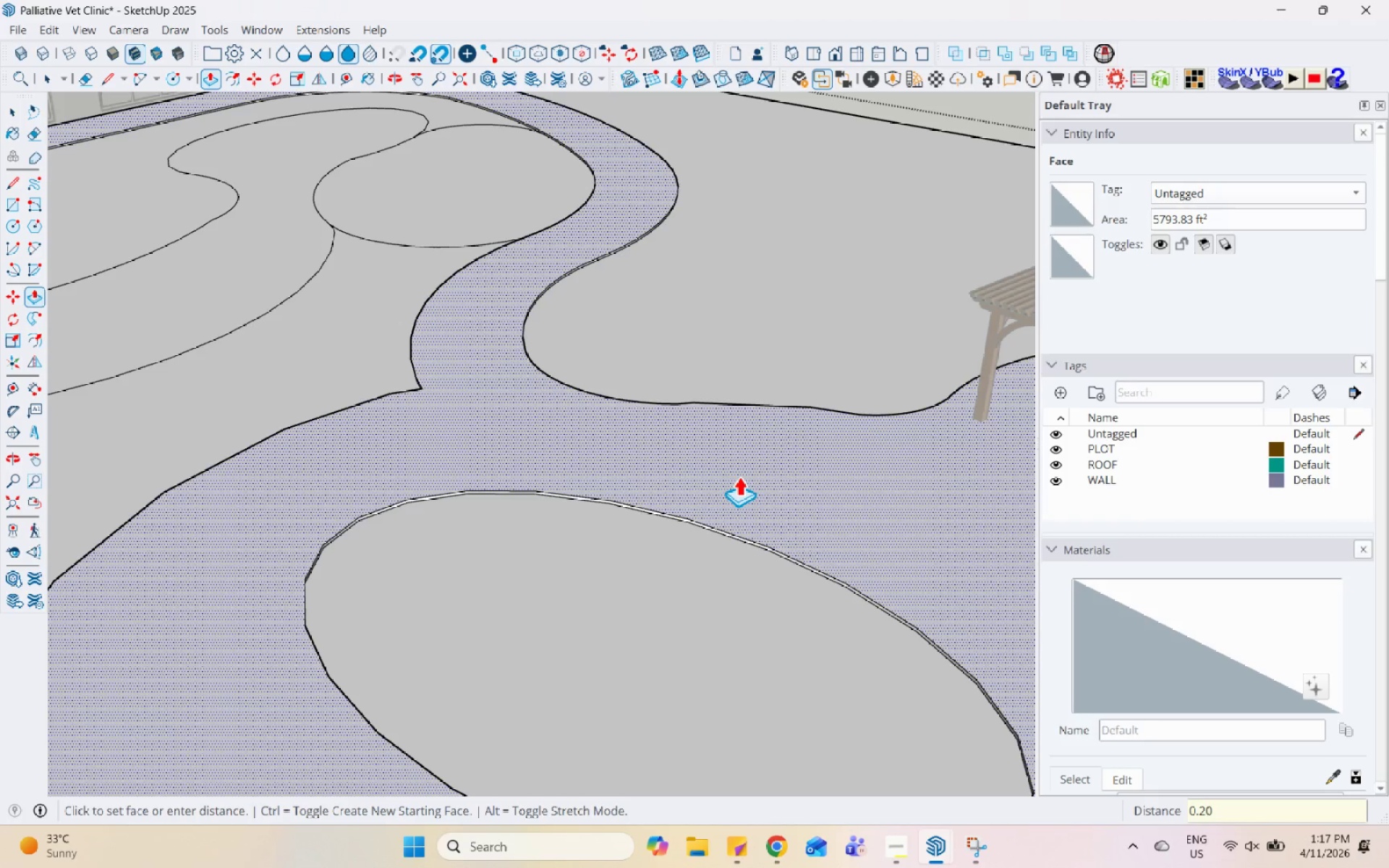 
key(Enter)
 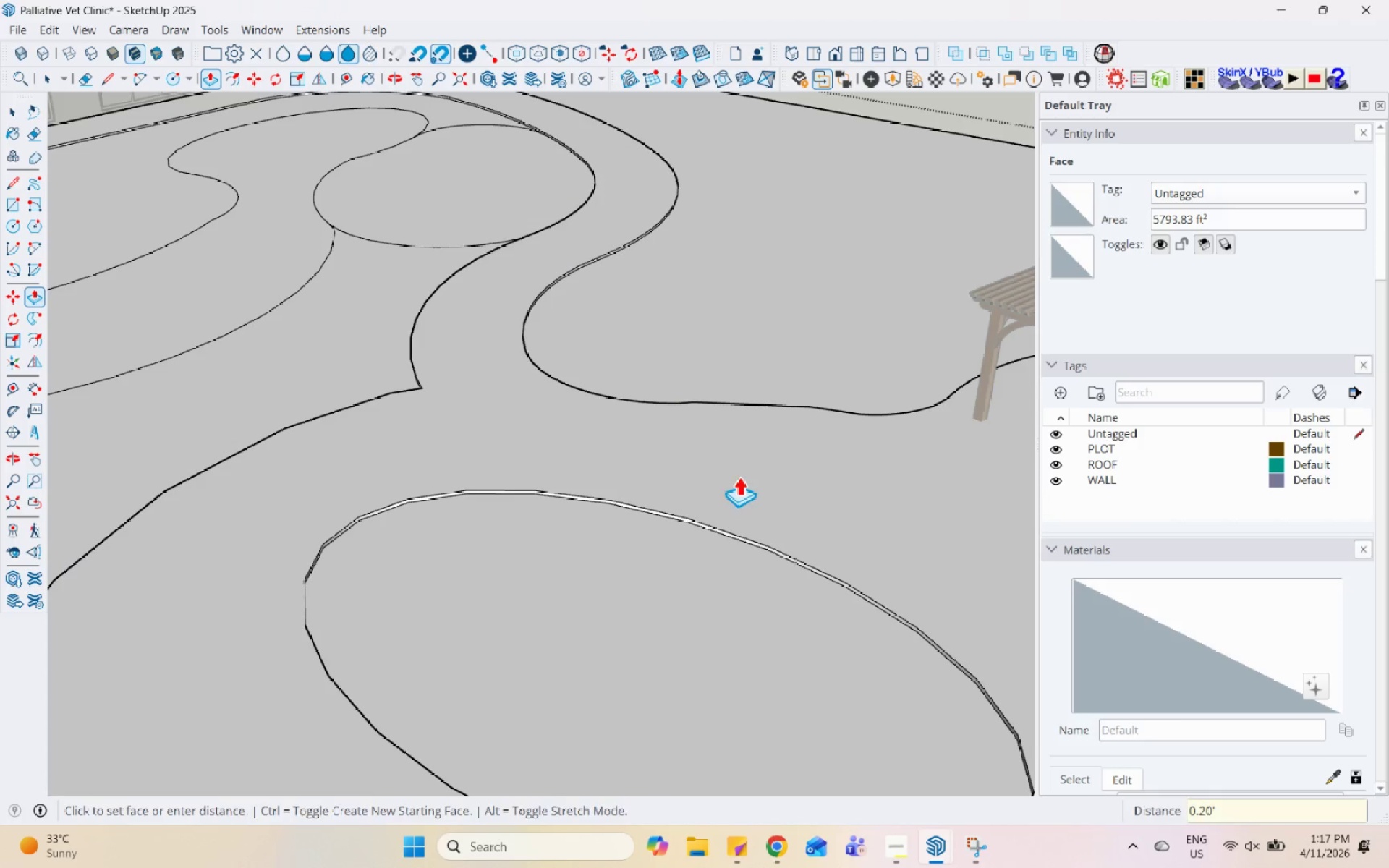 
key(Space)
 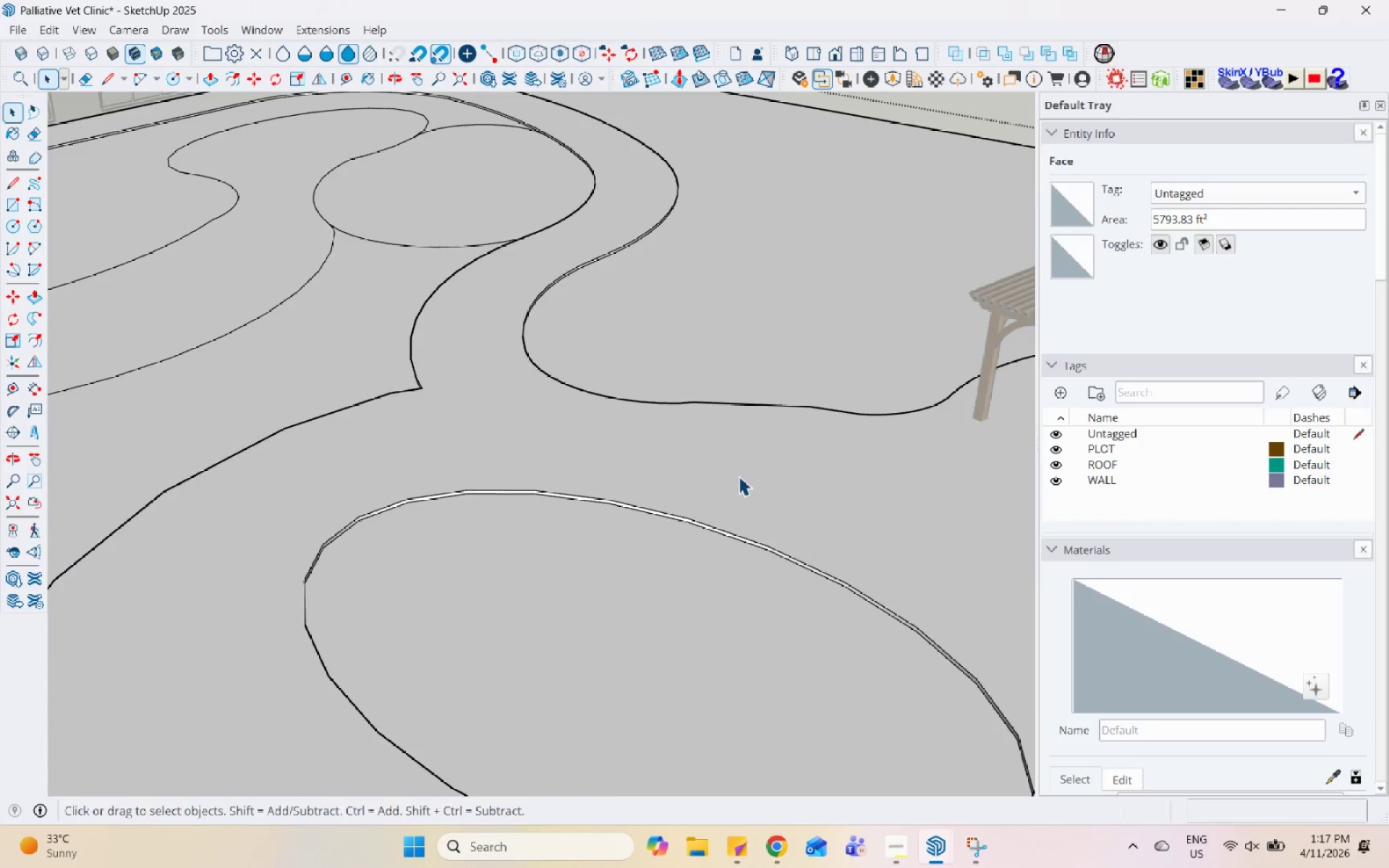 
key(Escape)
 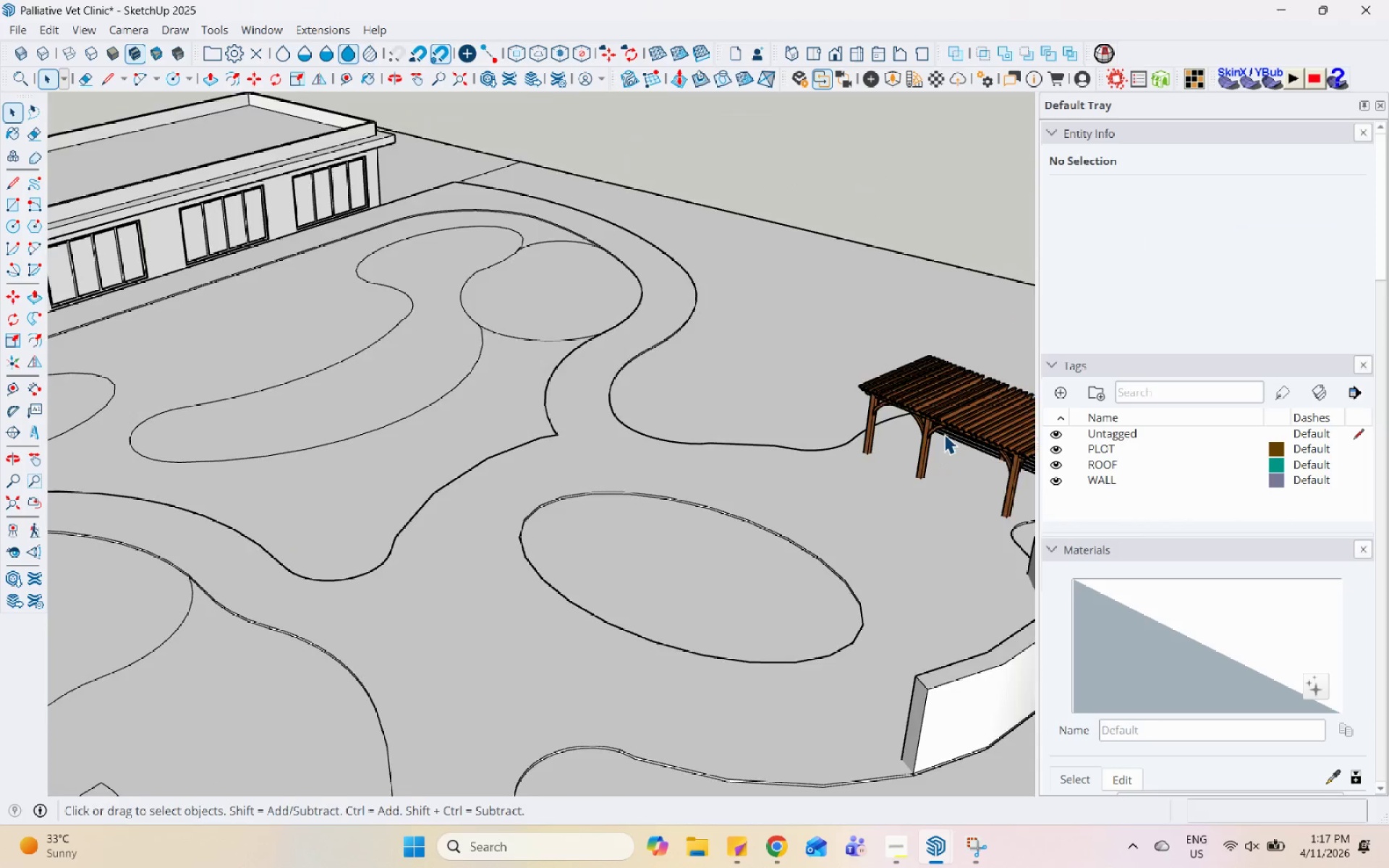 
scroll: coordinate [724, 503], scroll_direction: down, amount: 8.0
 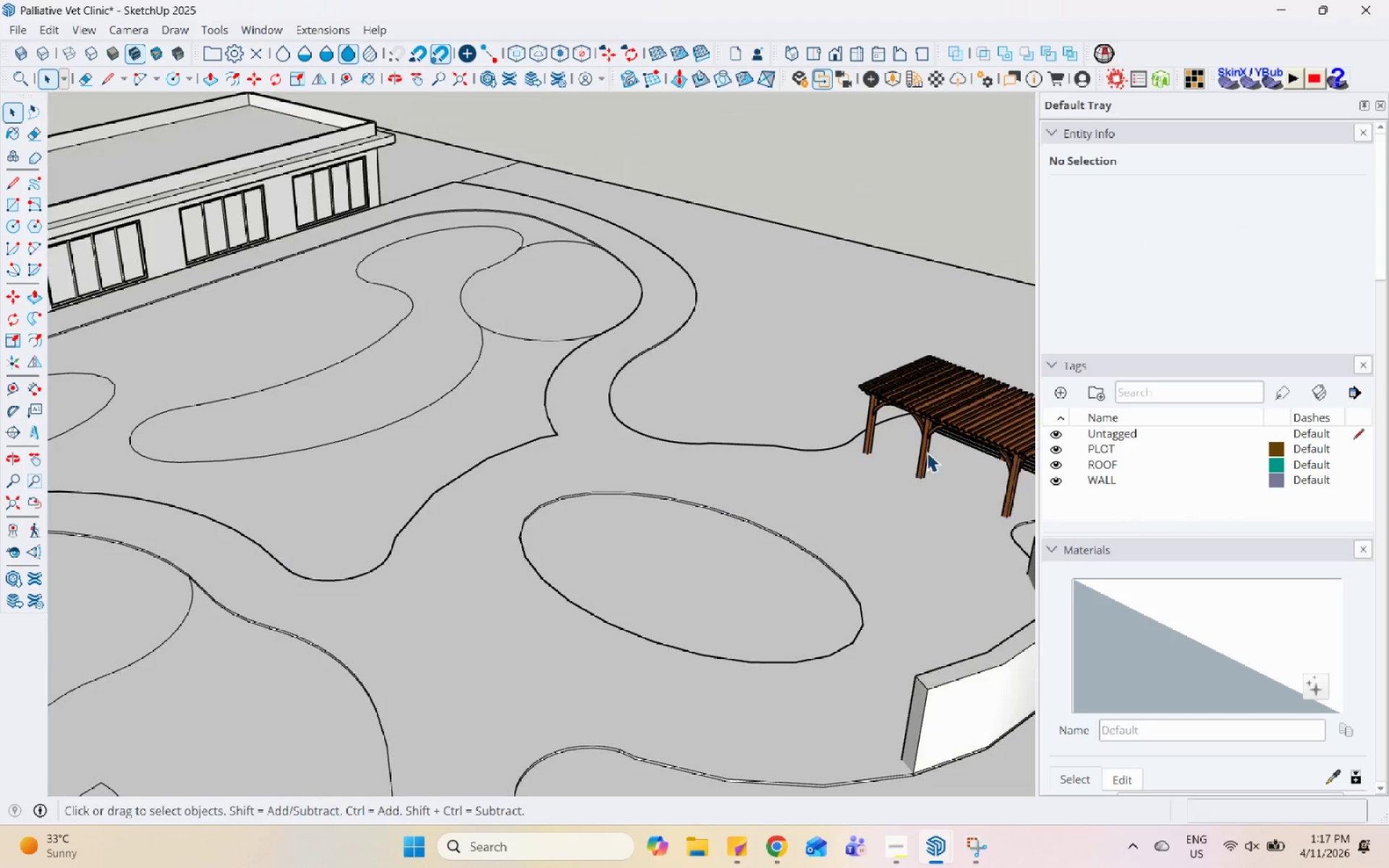 
key(Escape)
 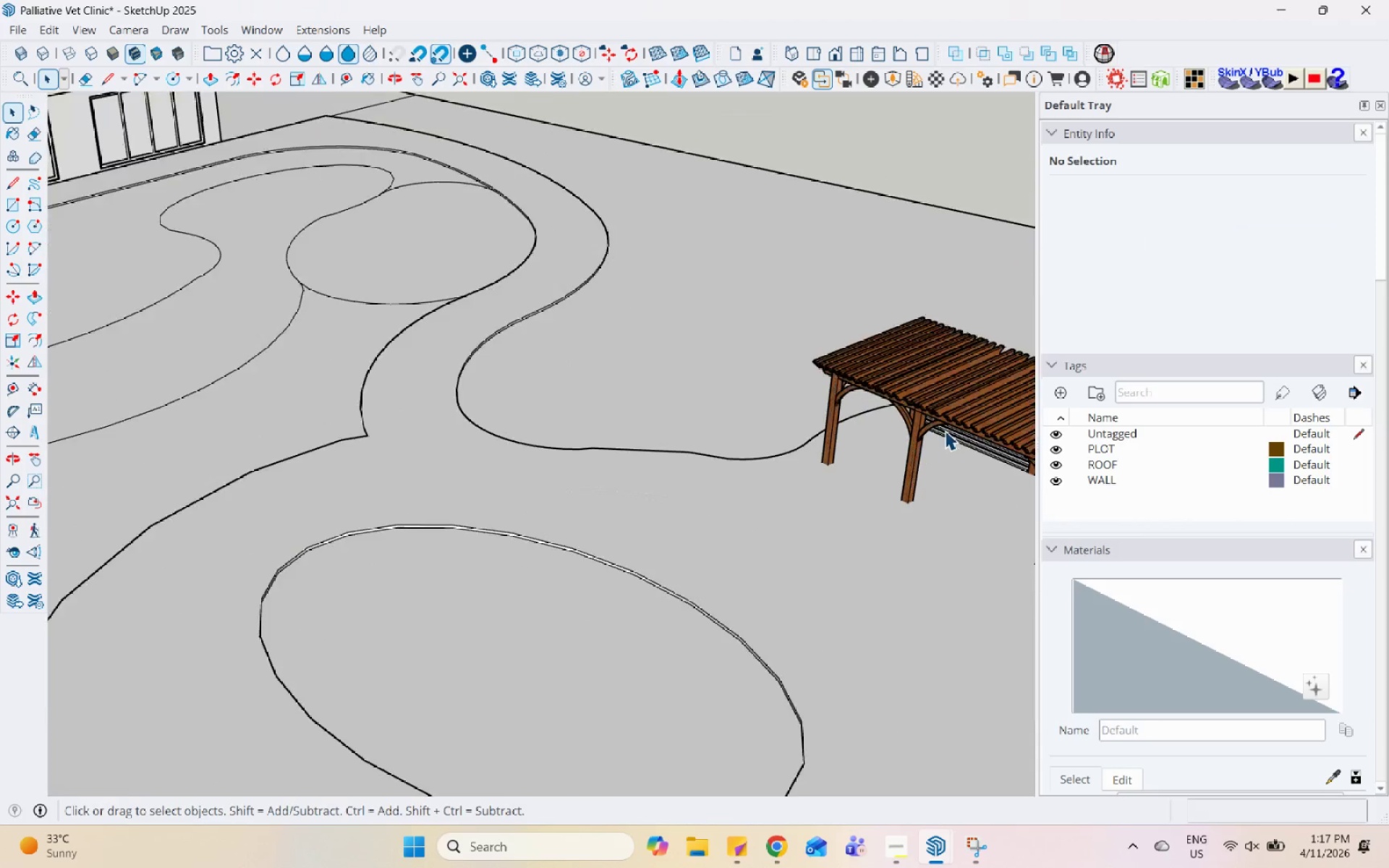 
left_click([946, 413])
 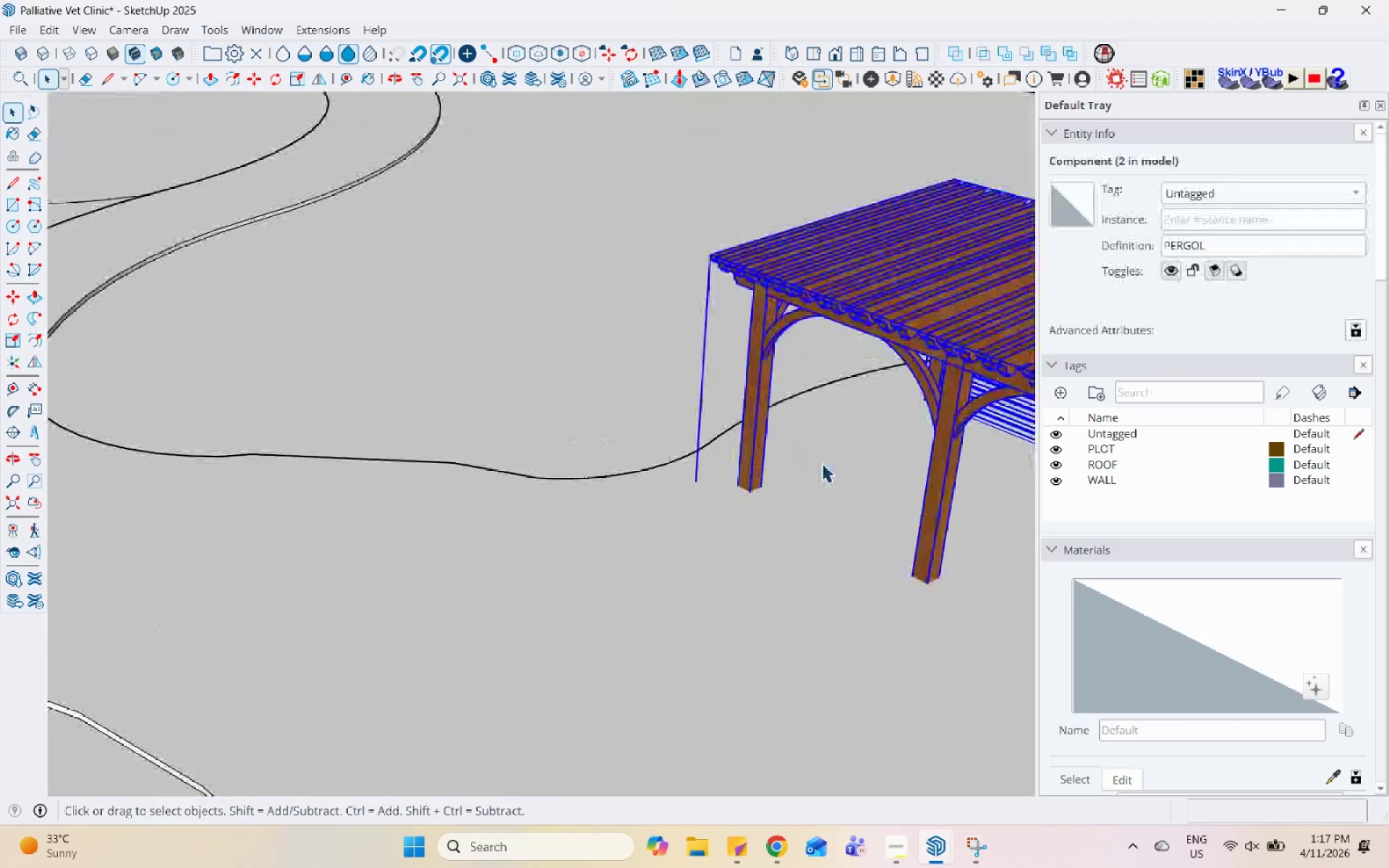 
key(M)
 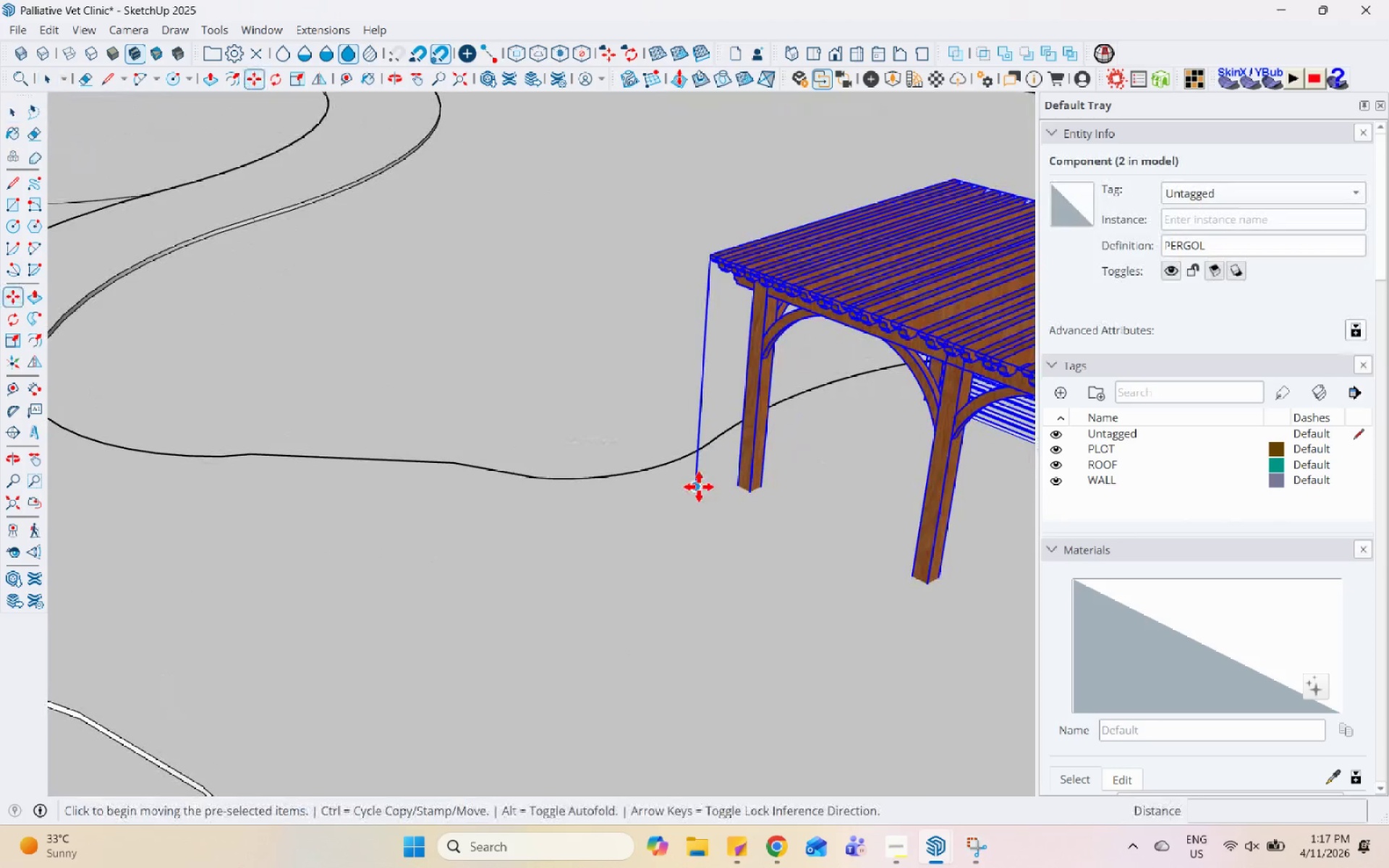 
scroll: coordinate [822, 463], scroll_direction: up, amount: 12.0
 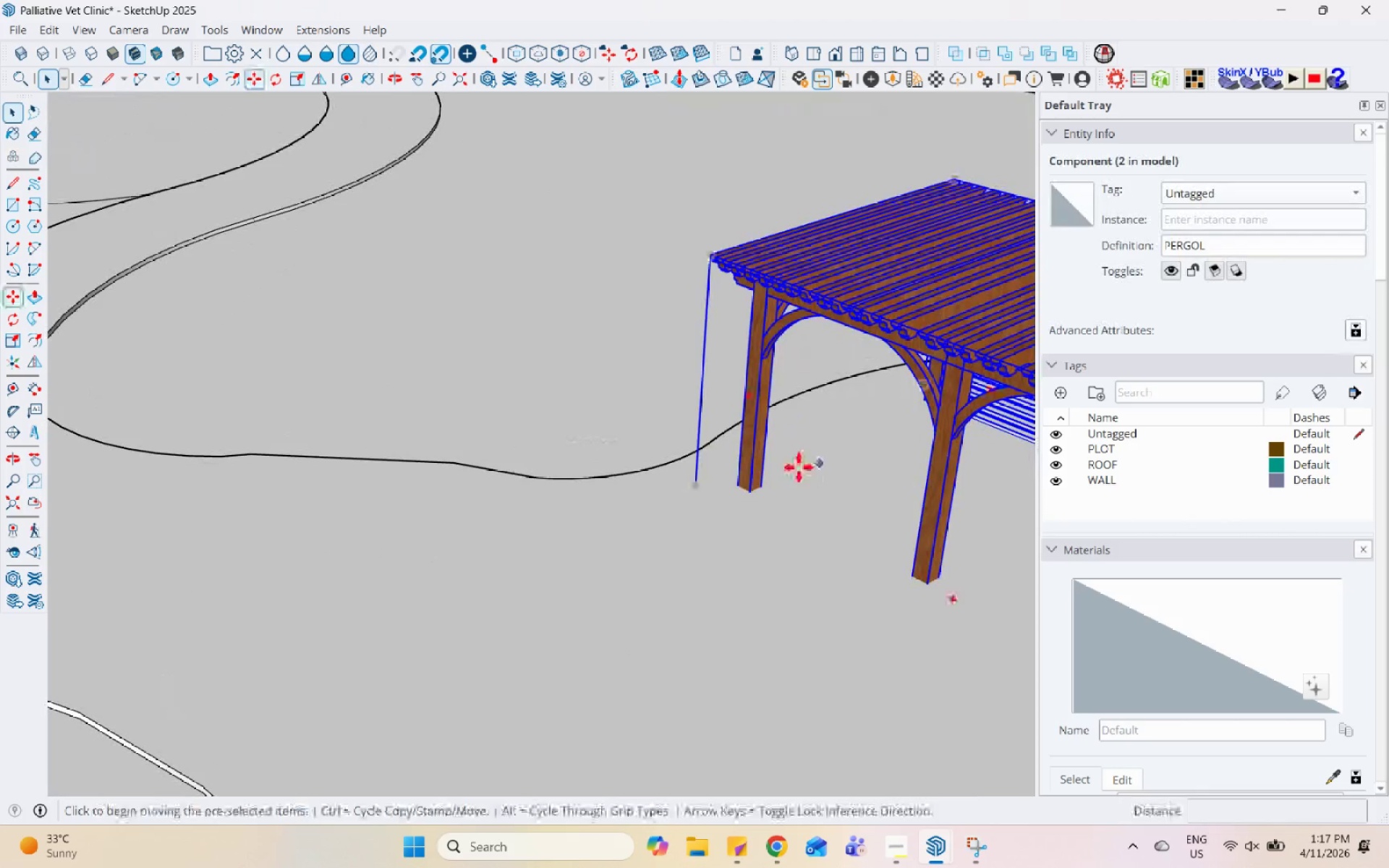 
left_click([696, 485])
 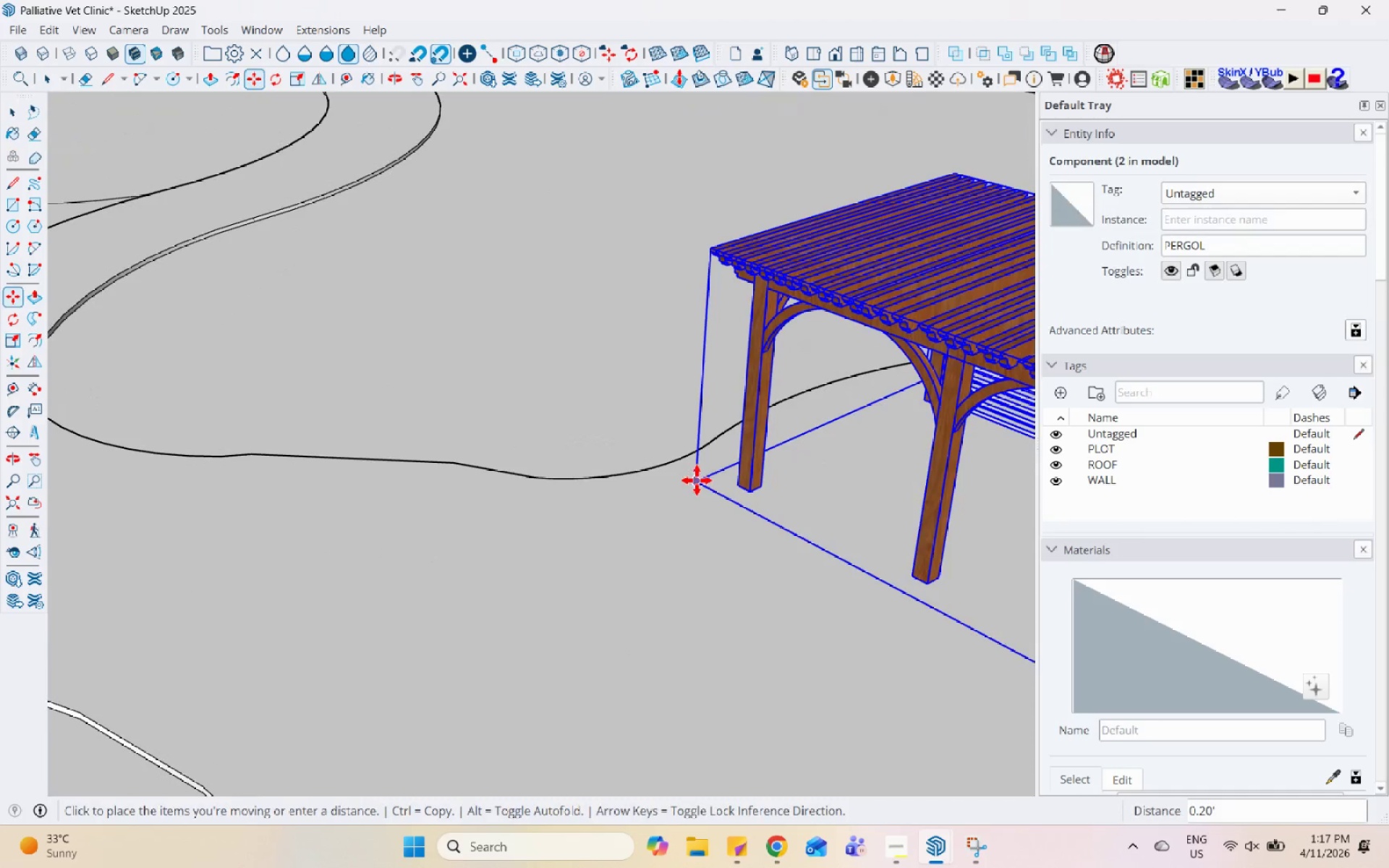 
left_click([697, 480])
 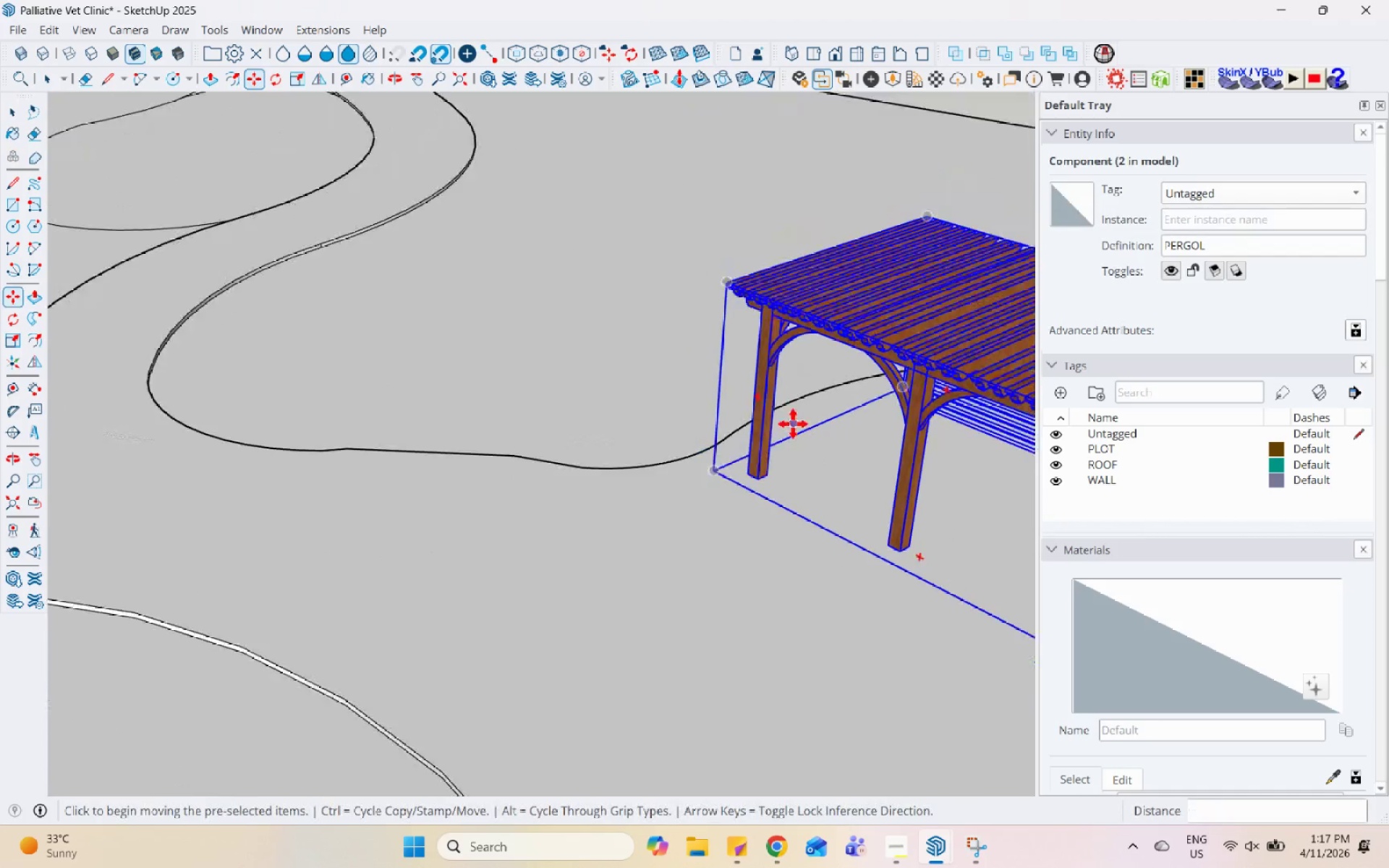 
scroll: coordinate [755, 396], scroll_direction: down, amount: 14.0
 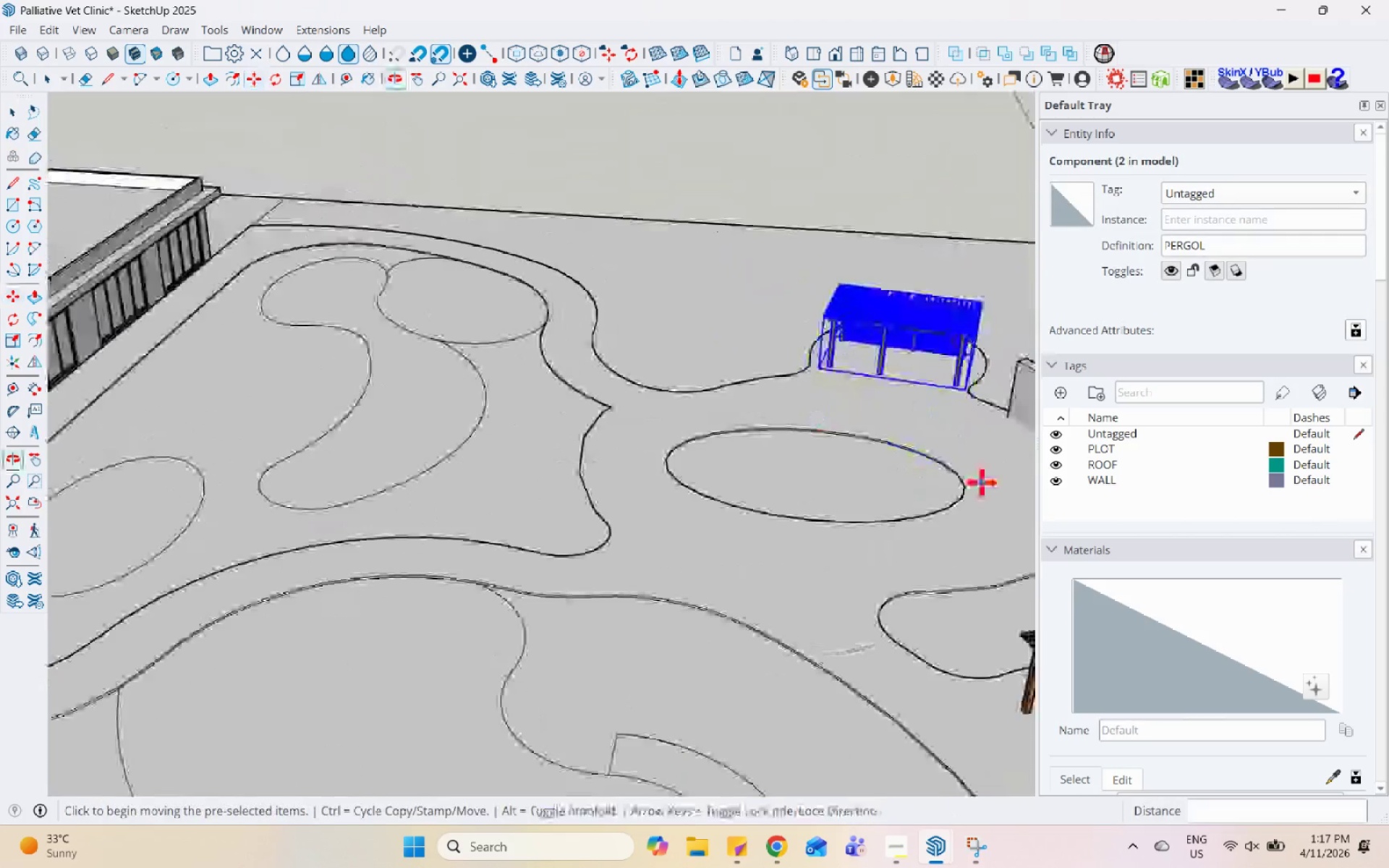 
key(Space)
 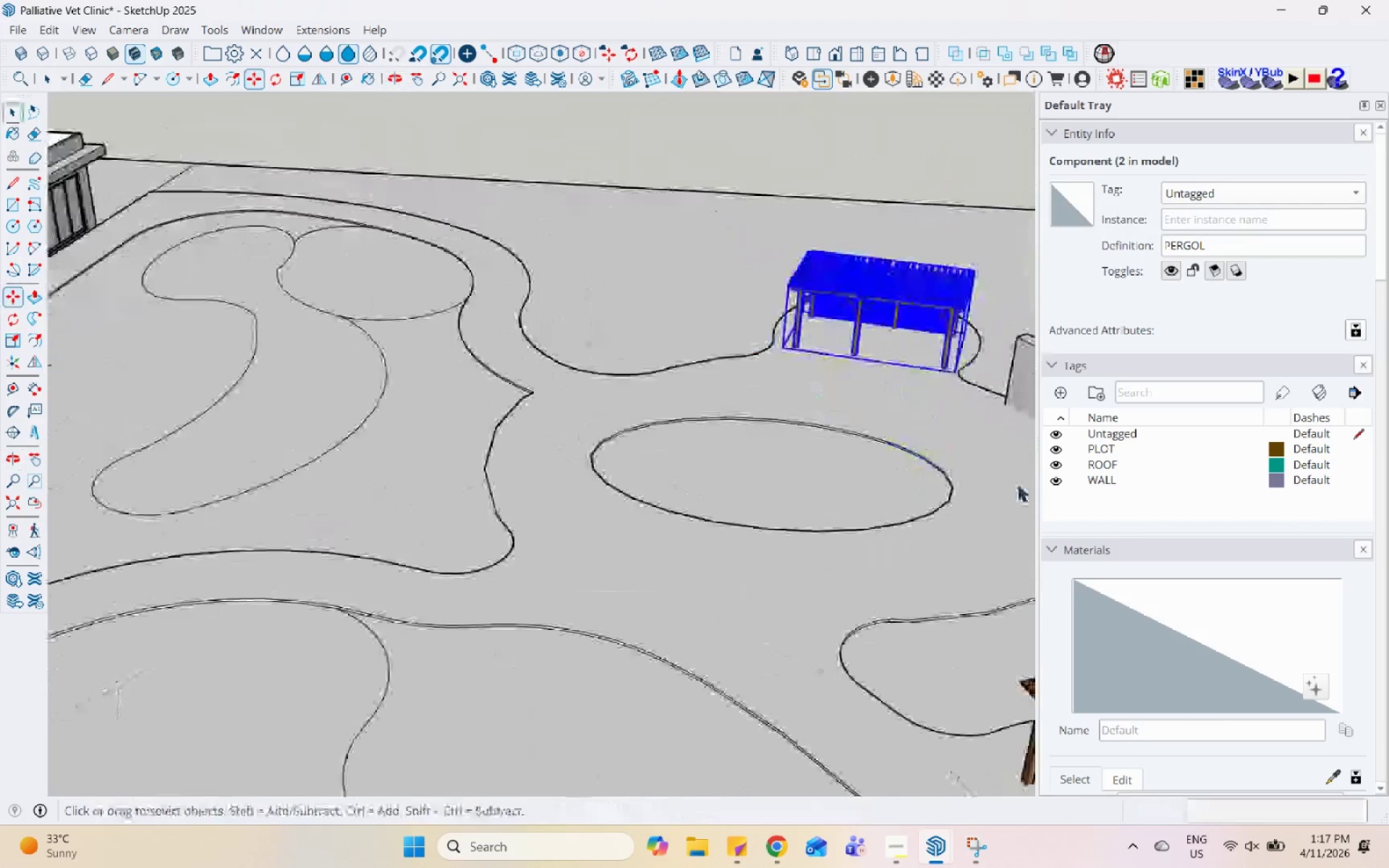 
scroll: coordinate [545, 438], scroll_direction: down, amount: 1.0
 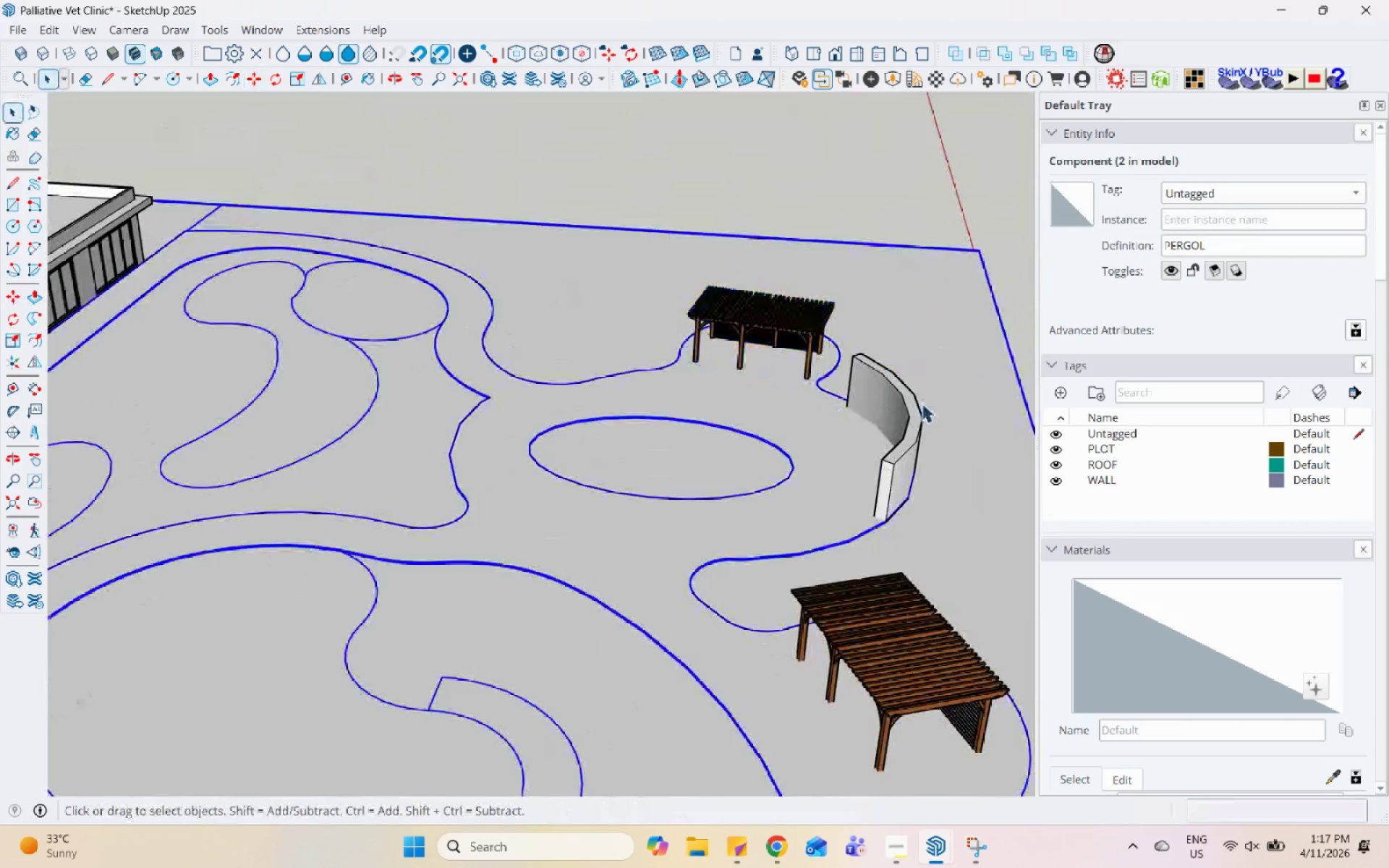 
double_click([909, 405])
 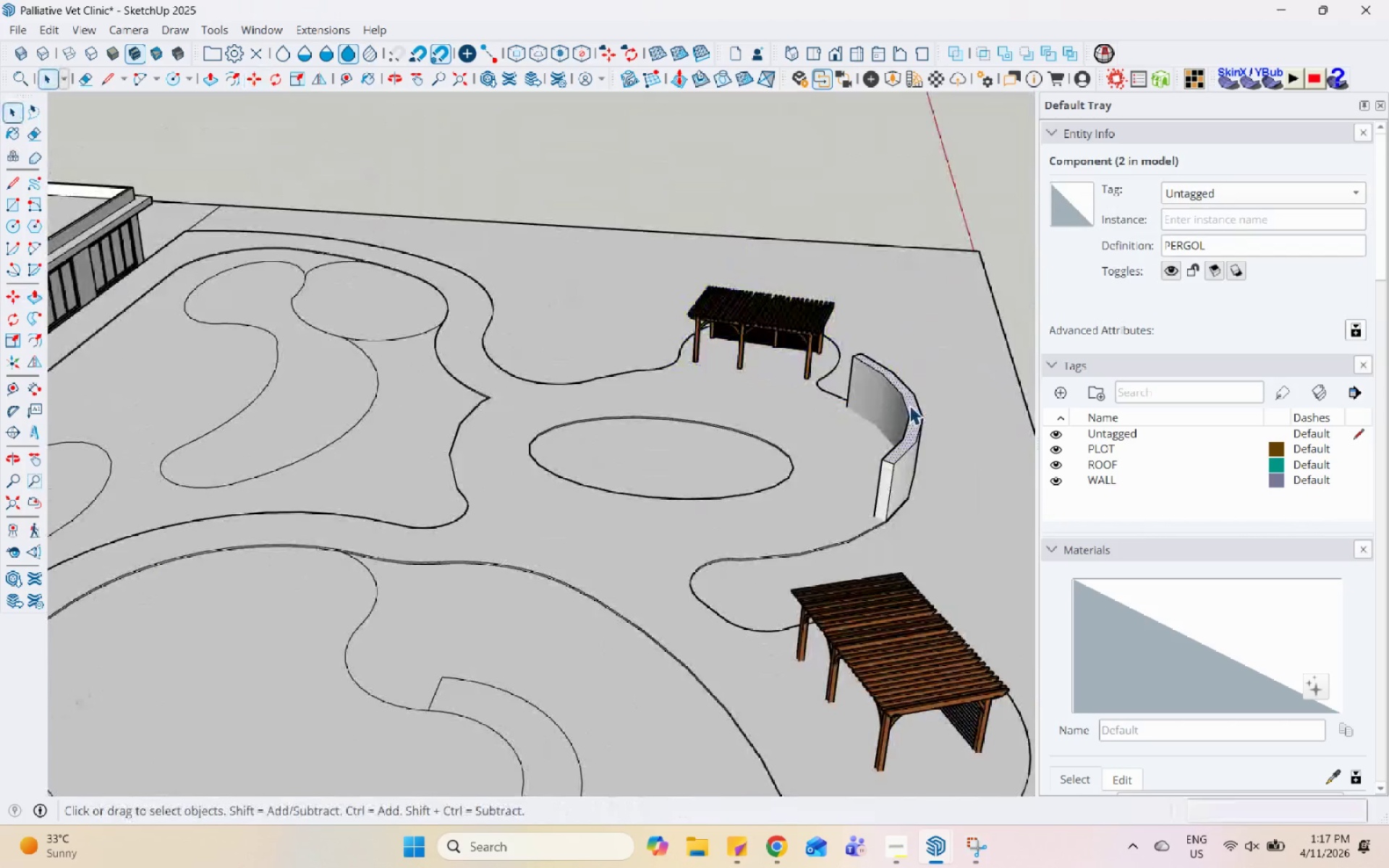 
double_click([913, 406])
 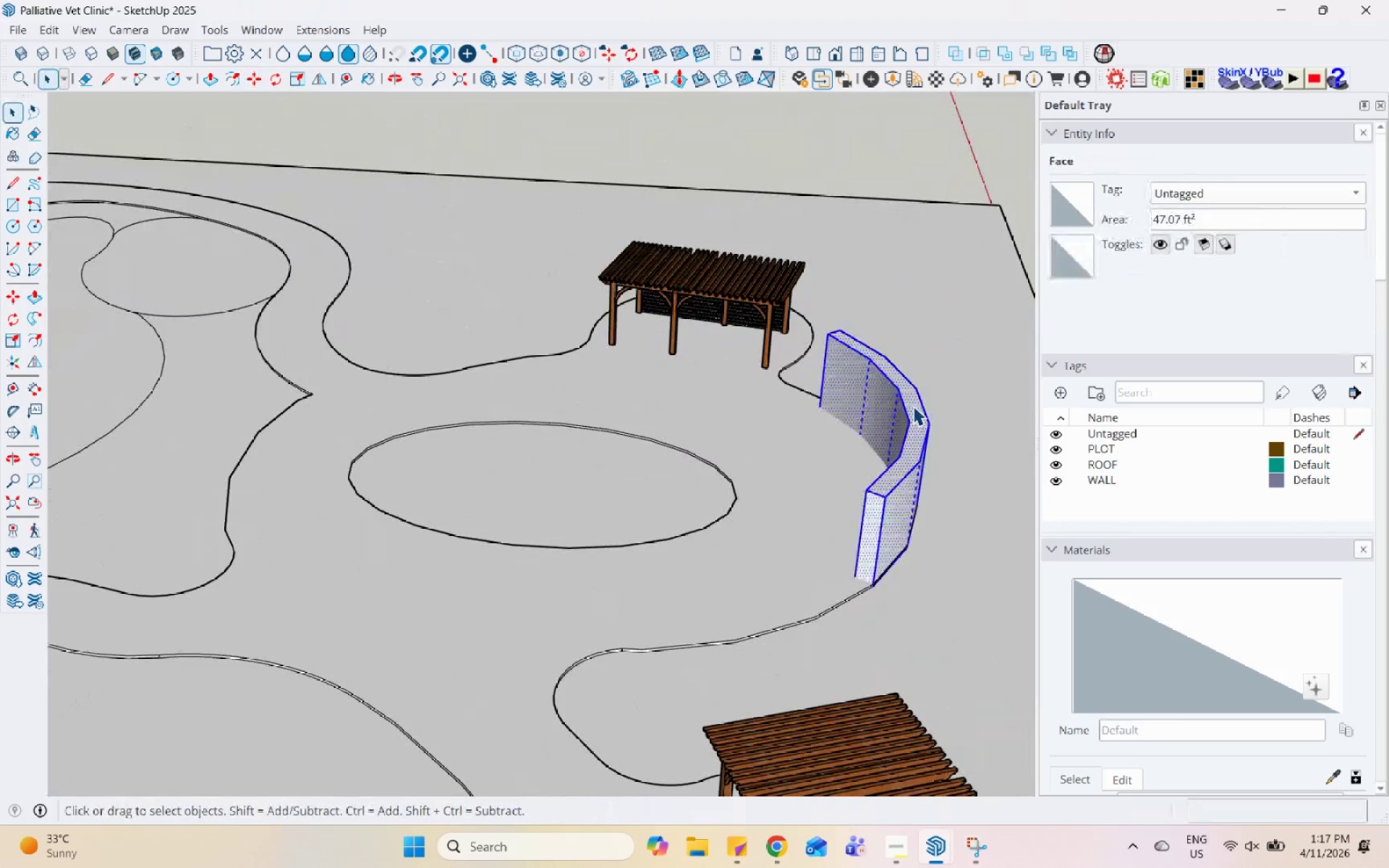 
scroll: coordinate [909, 406], scroll_direction: up, amount: 4.0
 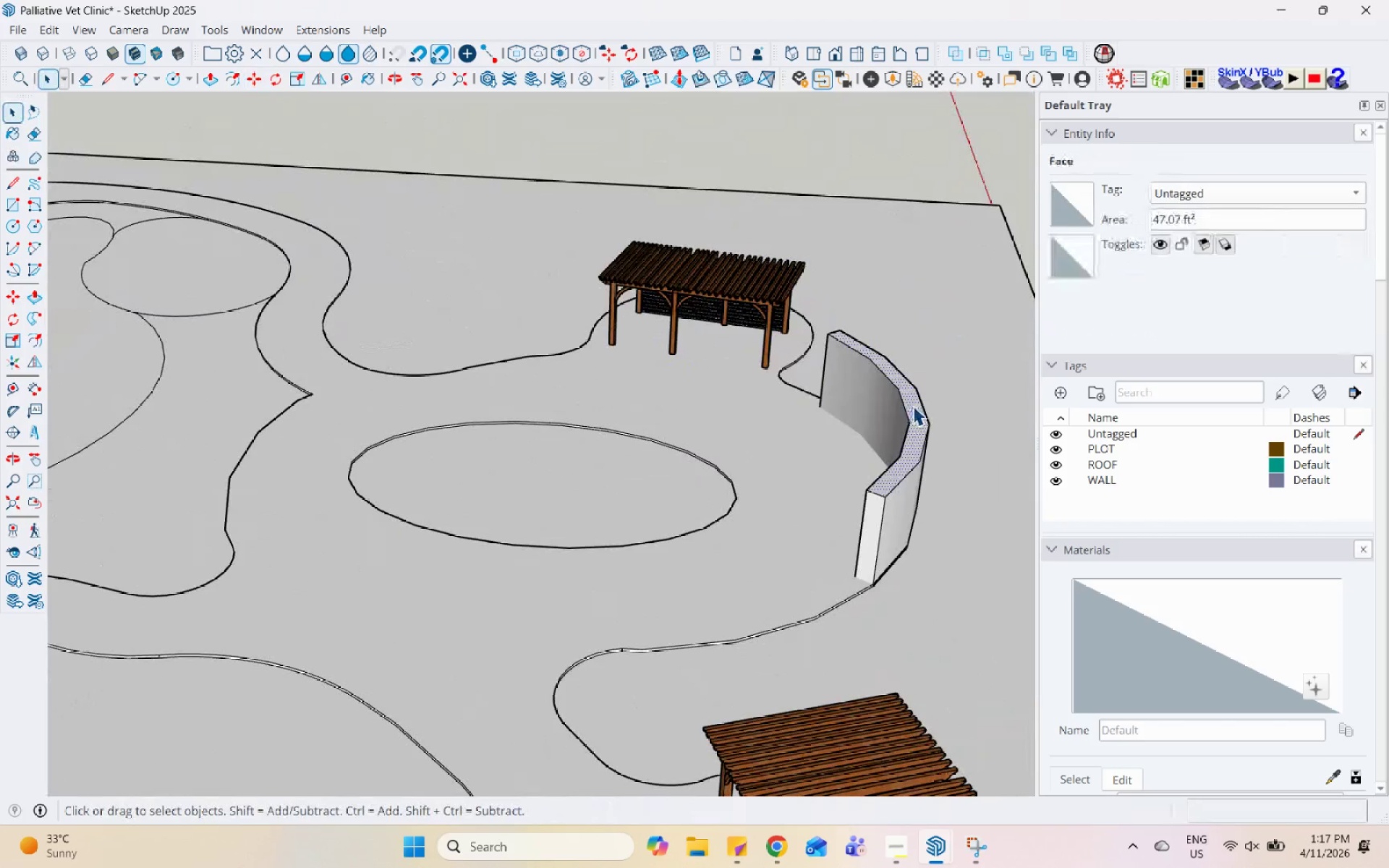 
triple_click([913, 406])
 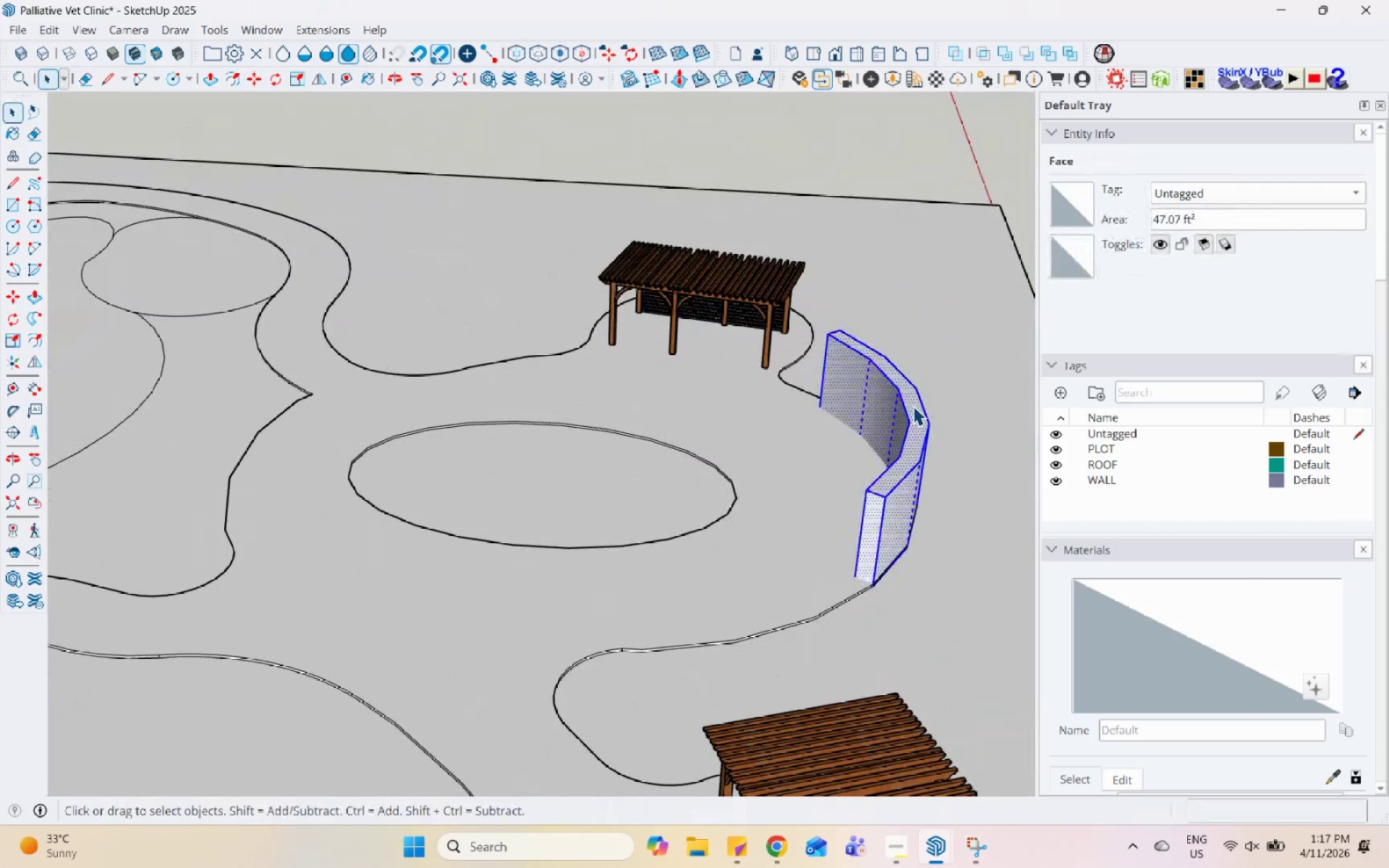 
right_click([913, 406])
 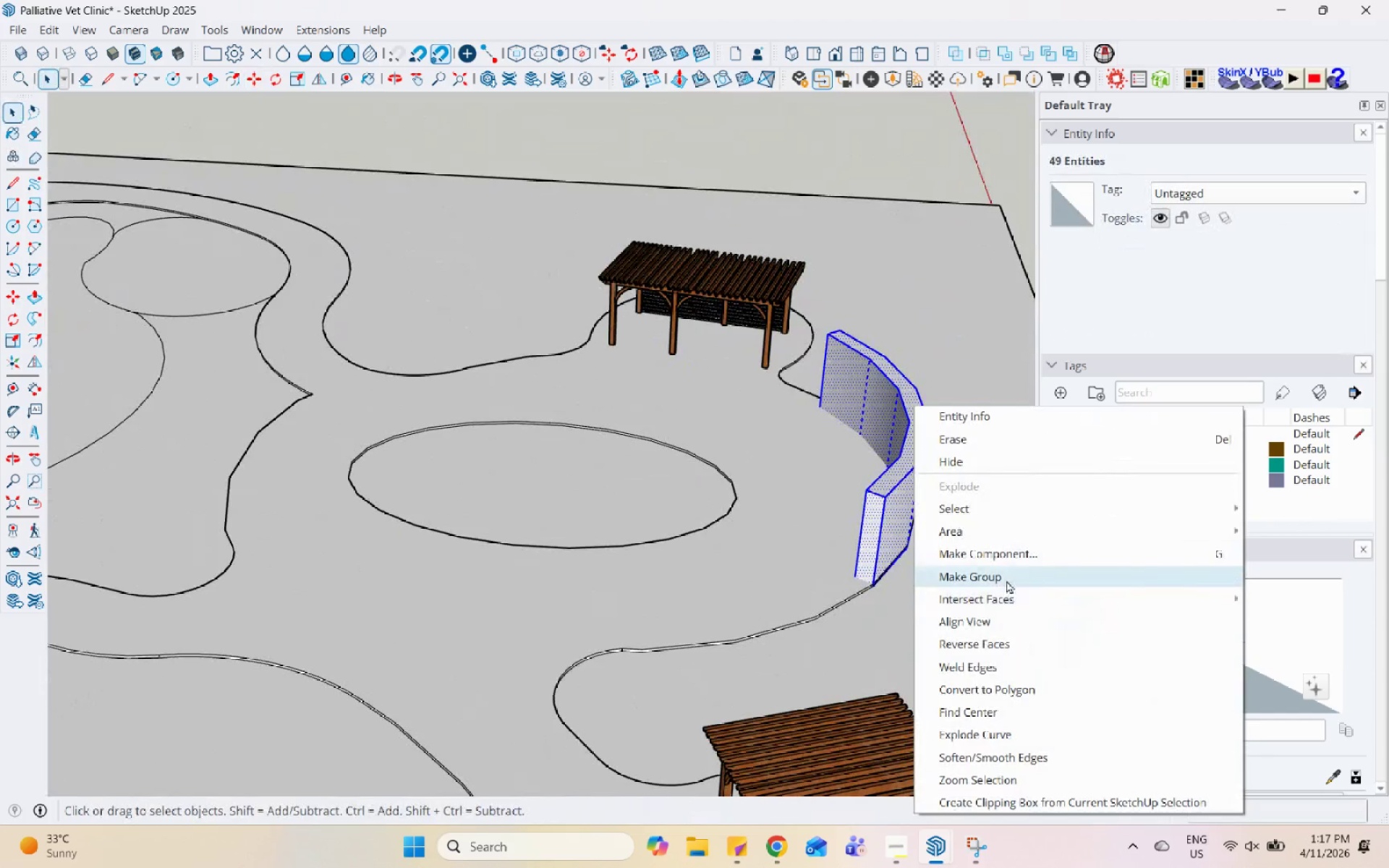 
left_click([1008, 578])
 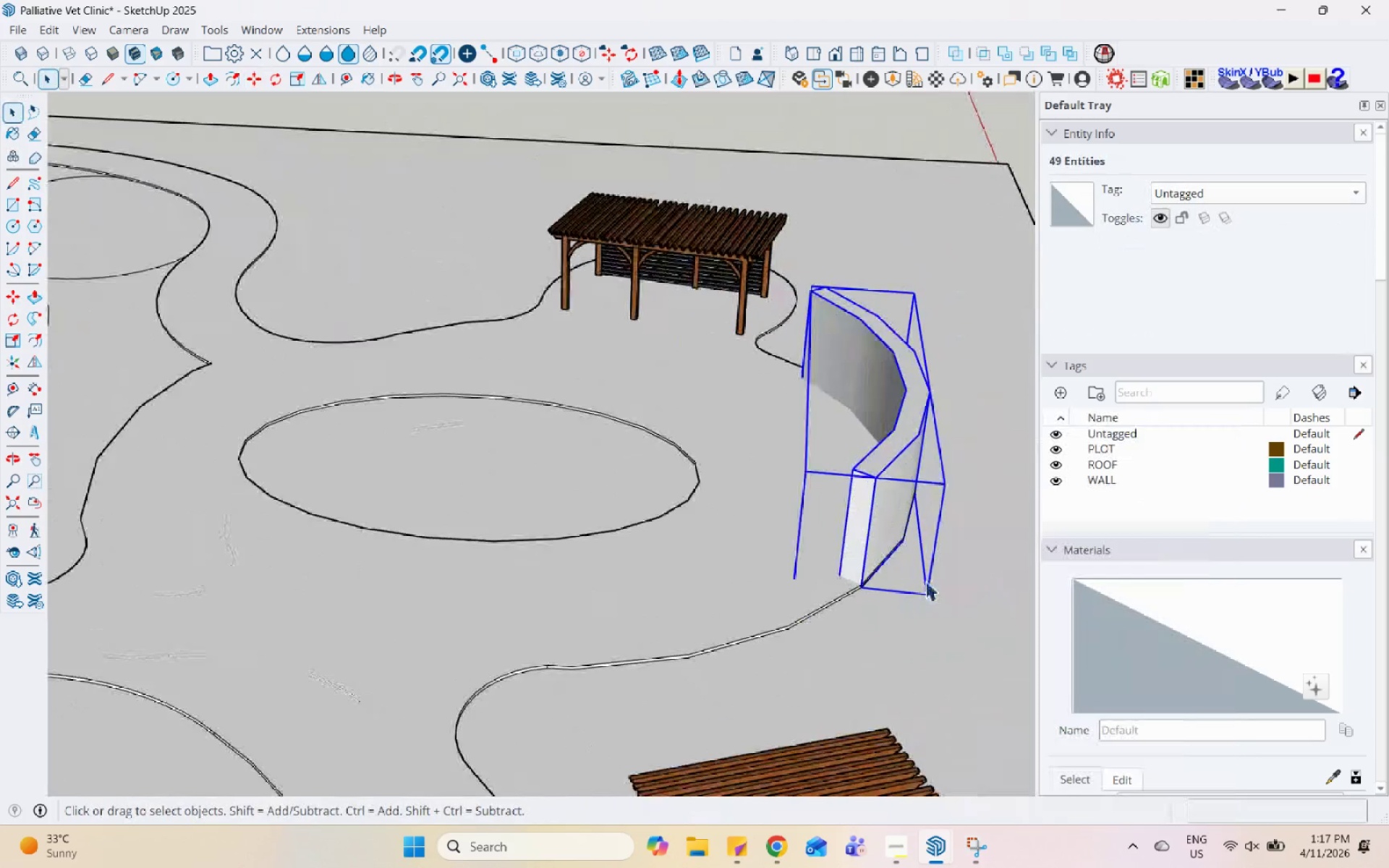 
key(M)
 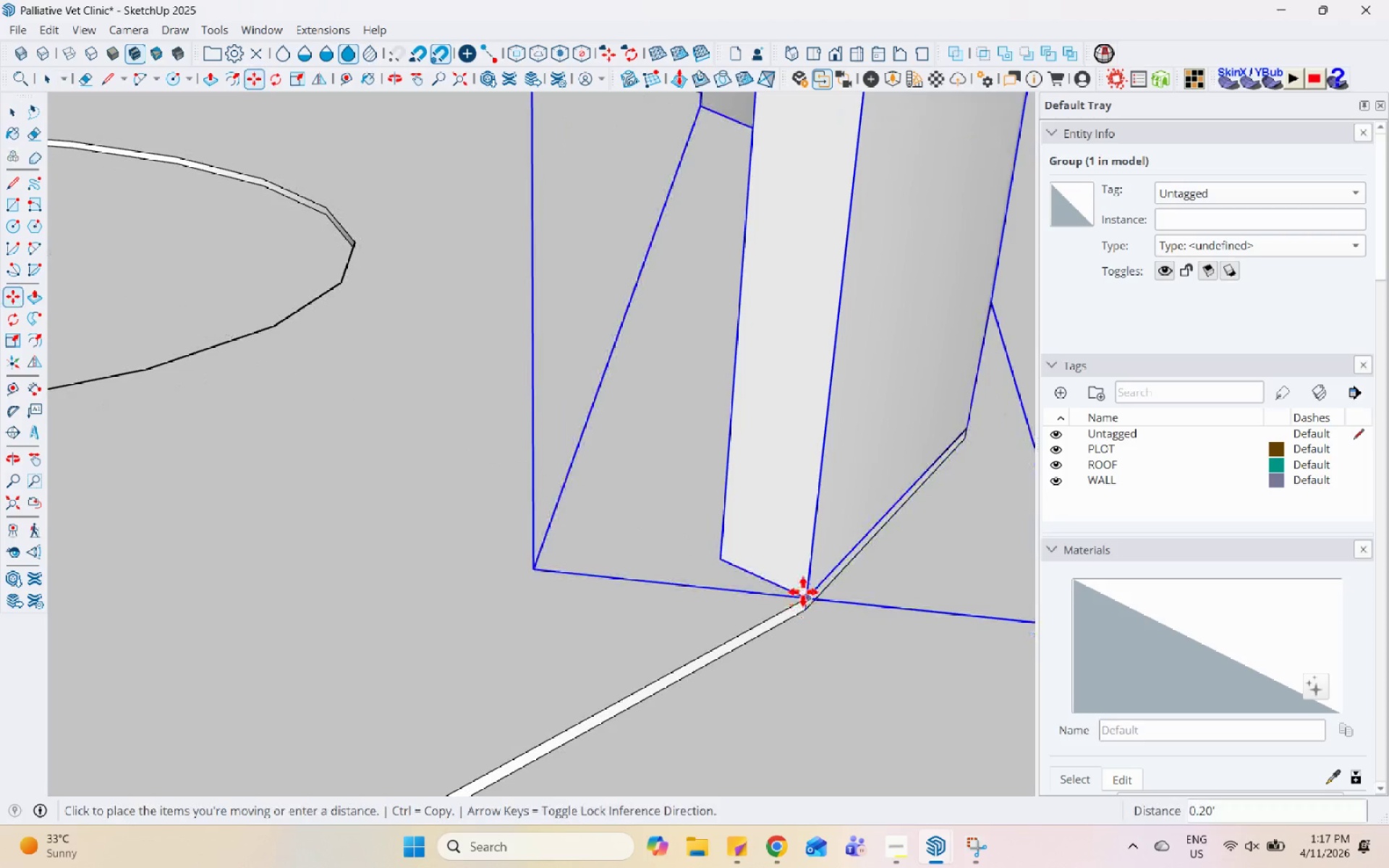 
scroll: coordinate [823, 595], scroll_direction: up, amount: 16.0
 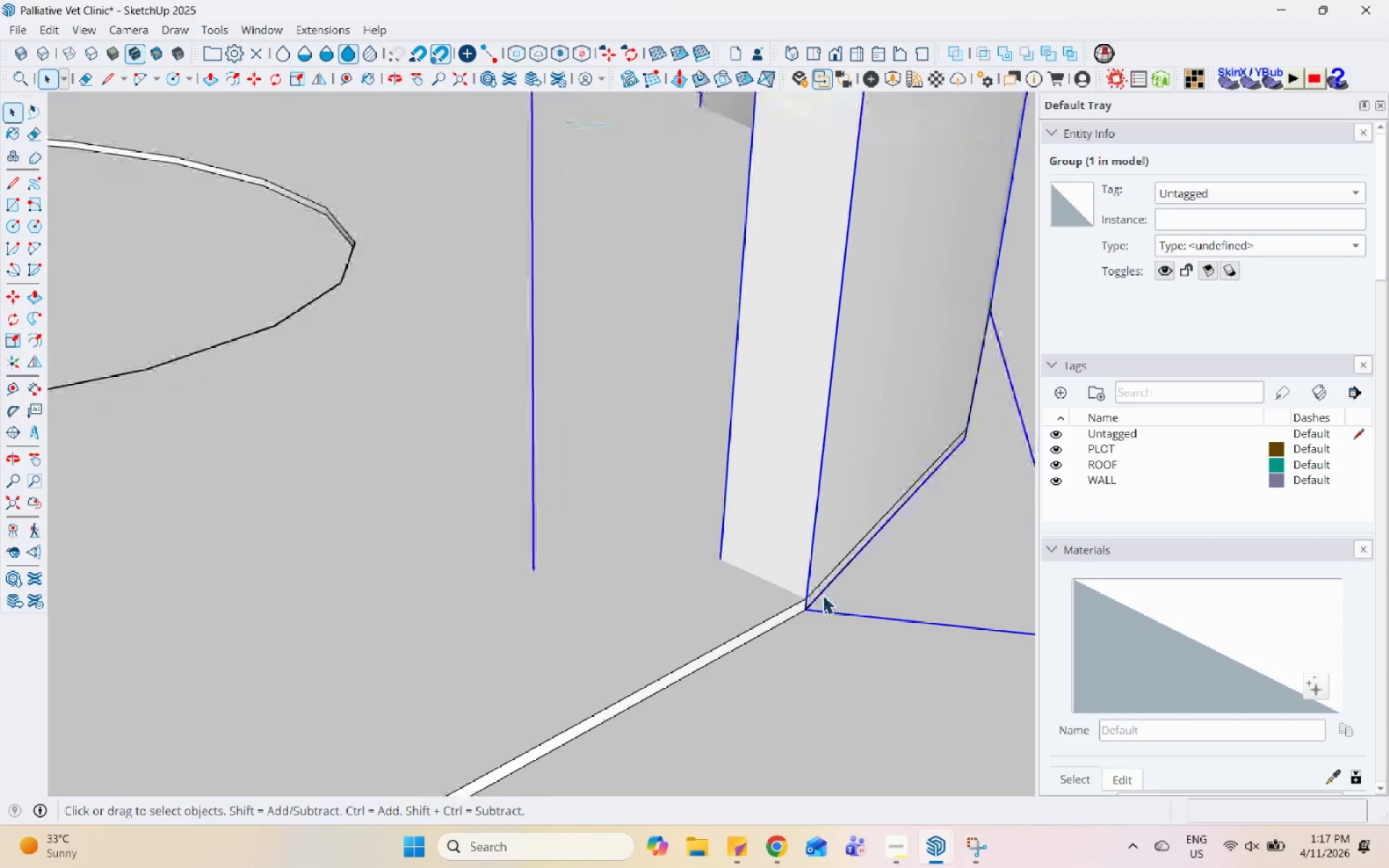 
double_click([803, 592])
 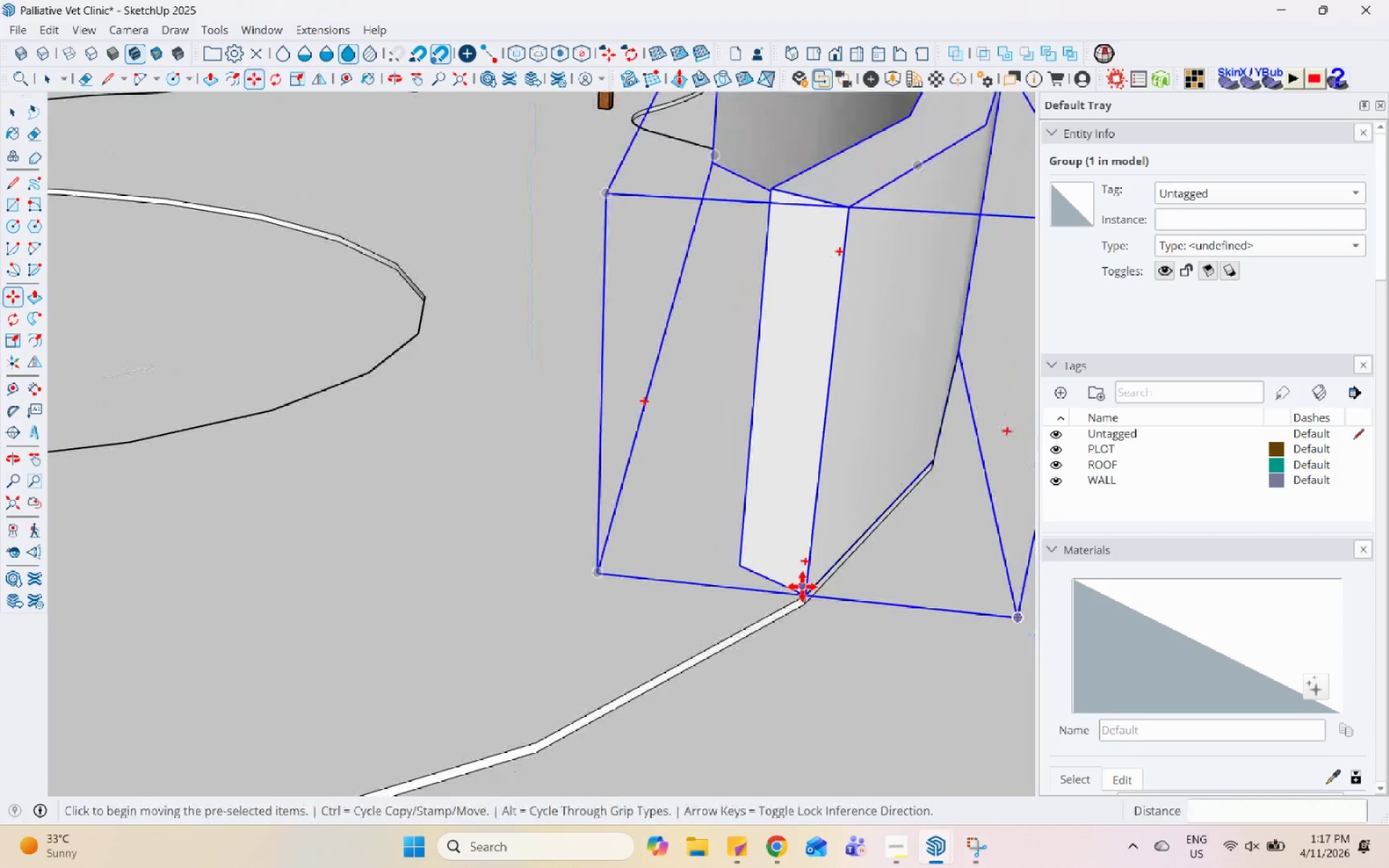 
key(Space)
 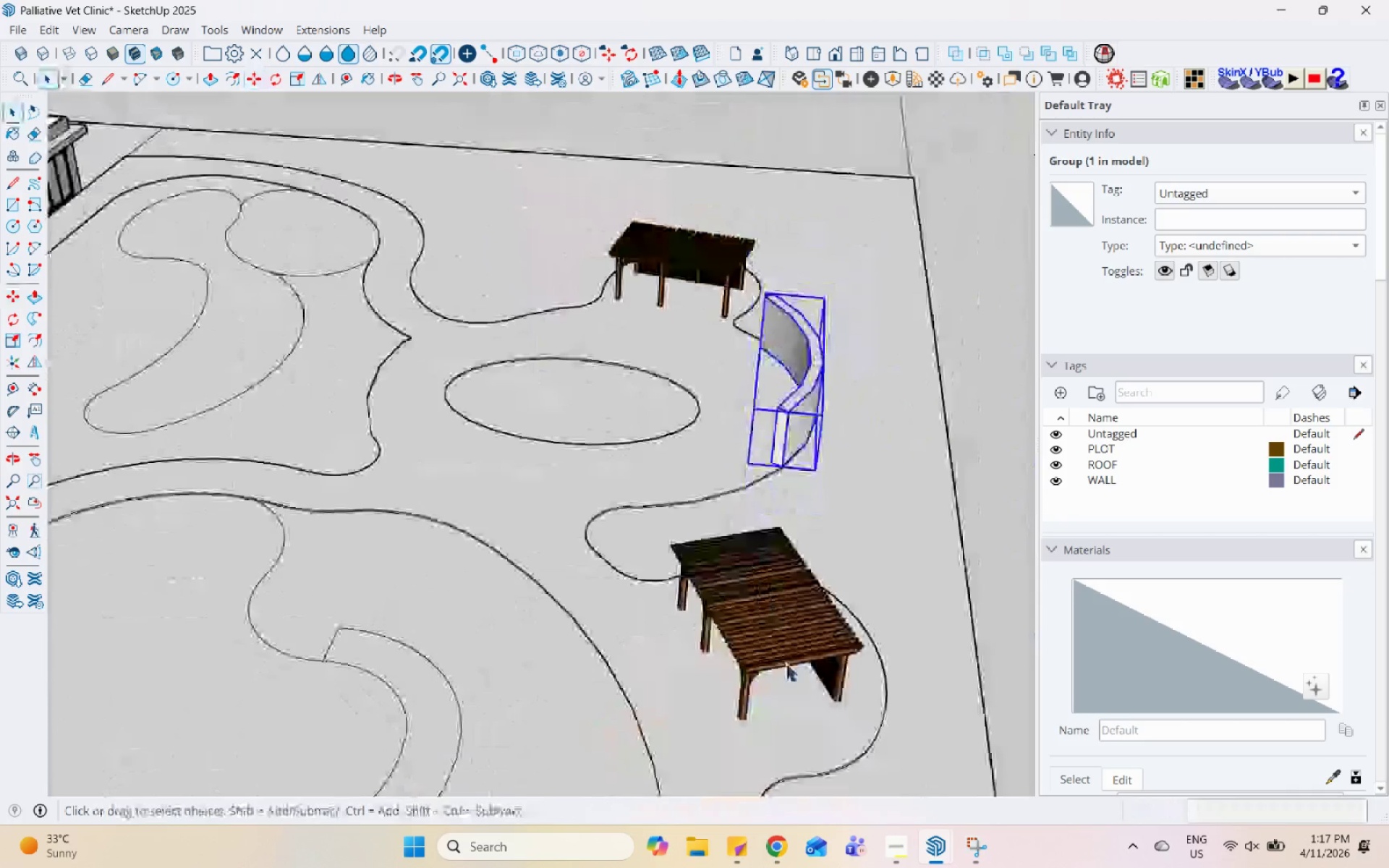 
left_click([786, 663])
 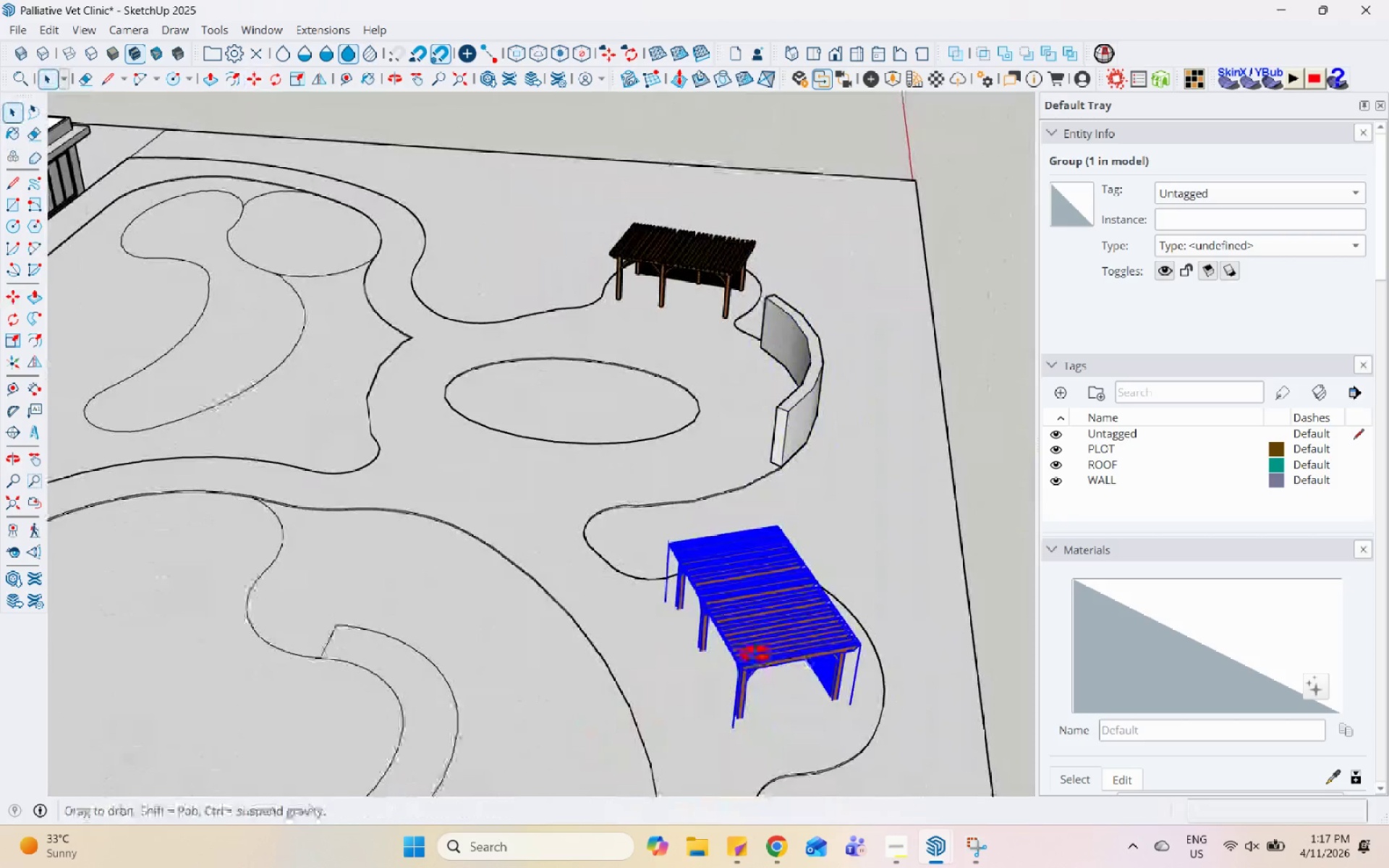 
scroll: coordinate [774, 348], scroll_direction: down, amount: 22.0
 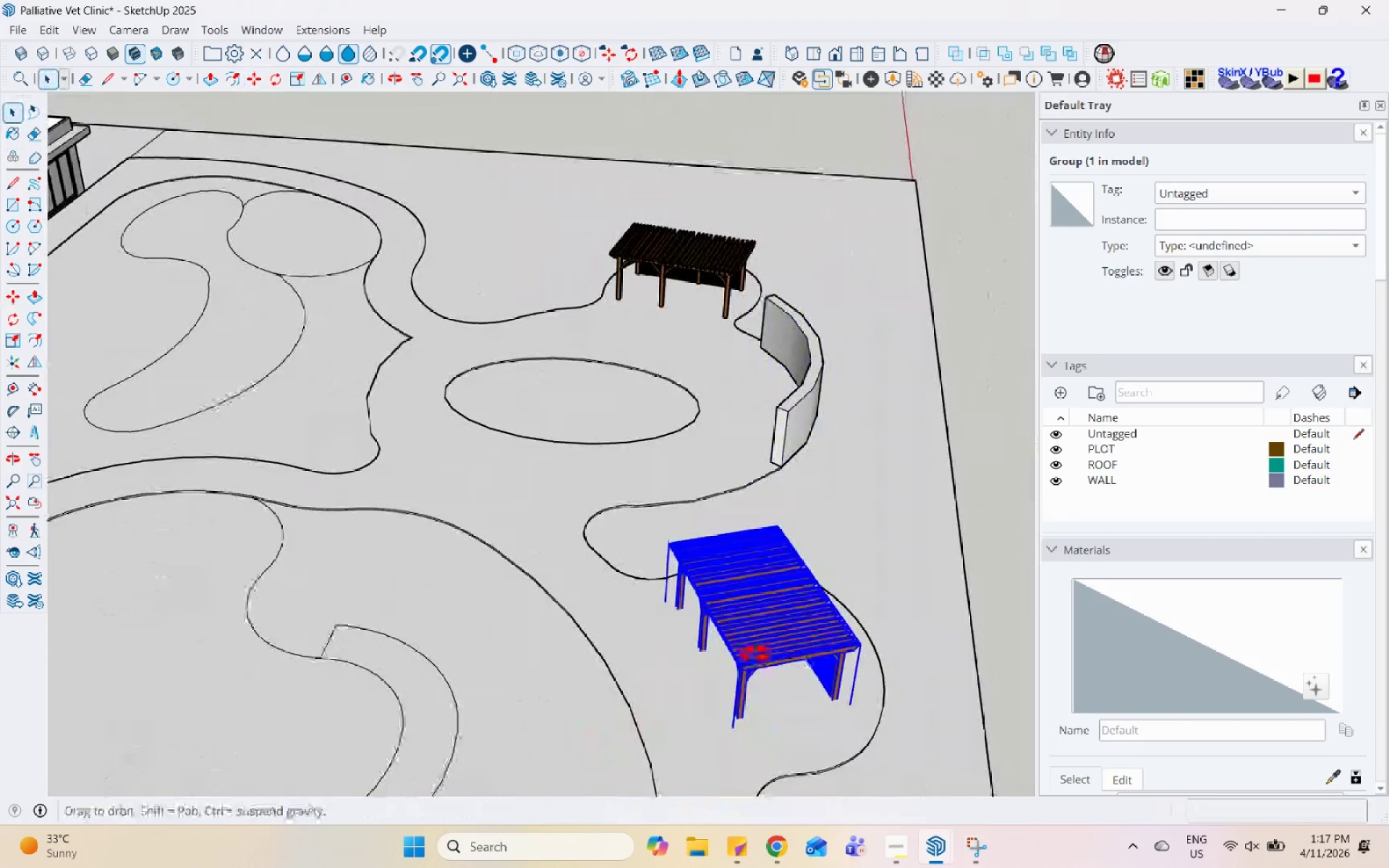 
key(M)
 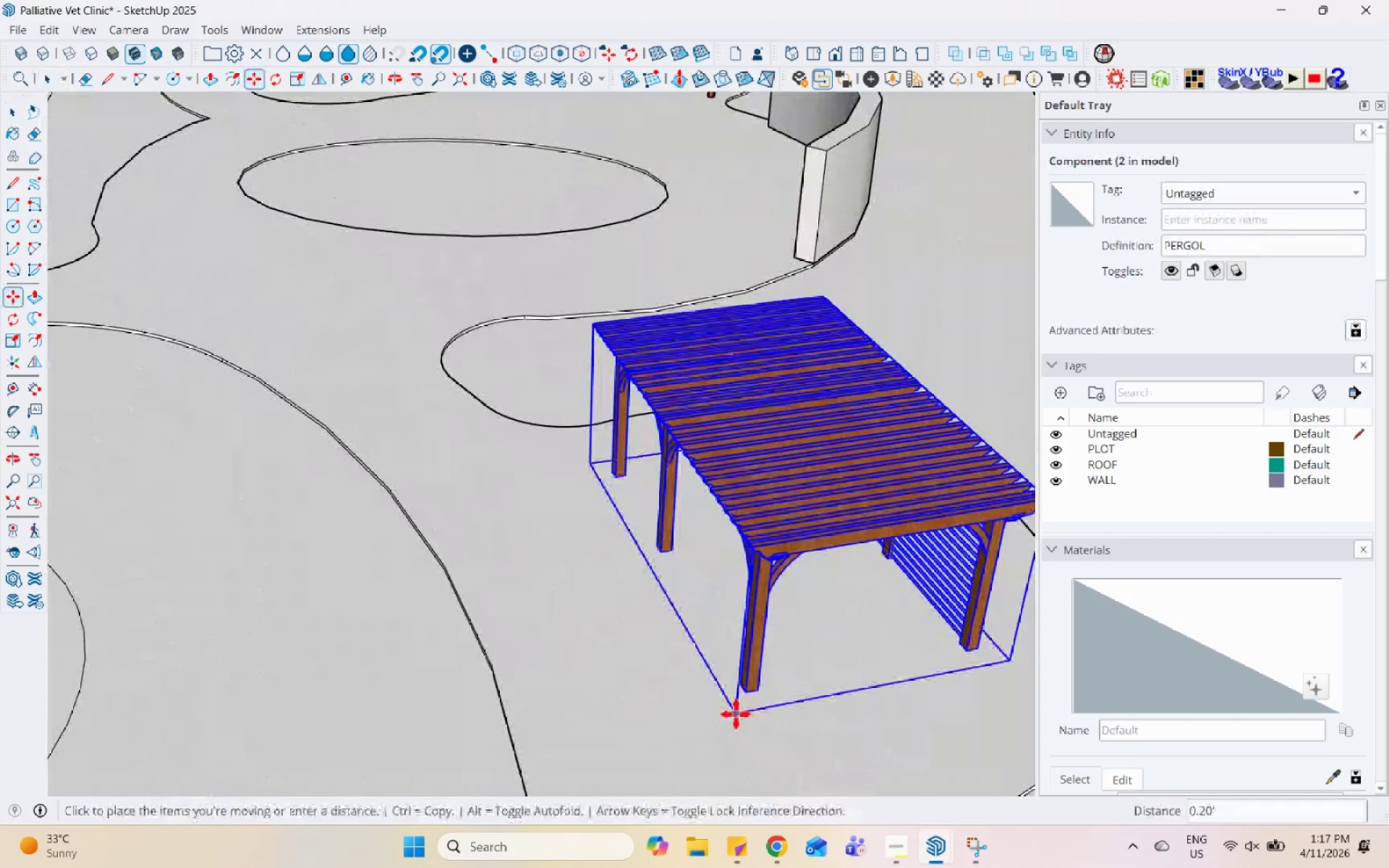 
scroll: coordinate [726, 775], scroll_direction: up, amount: 9.0
 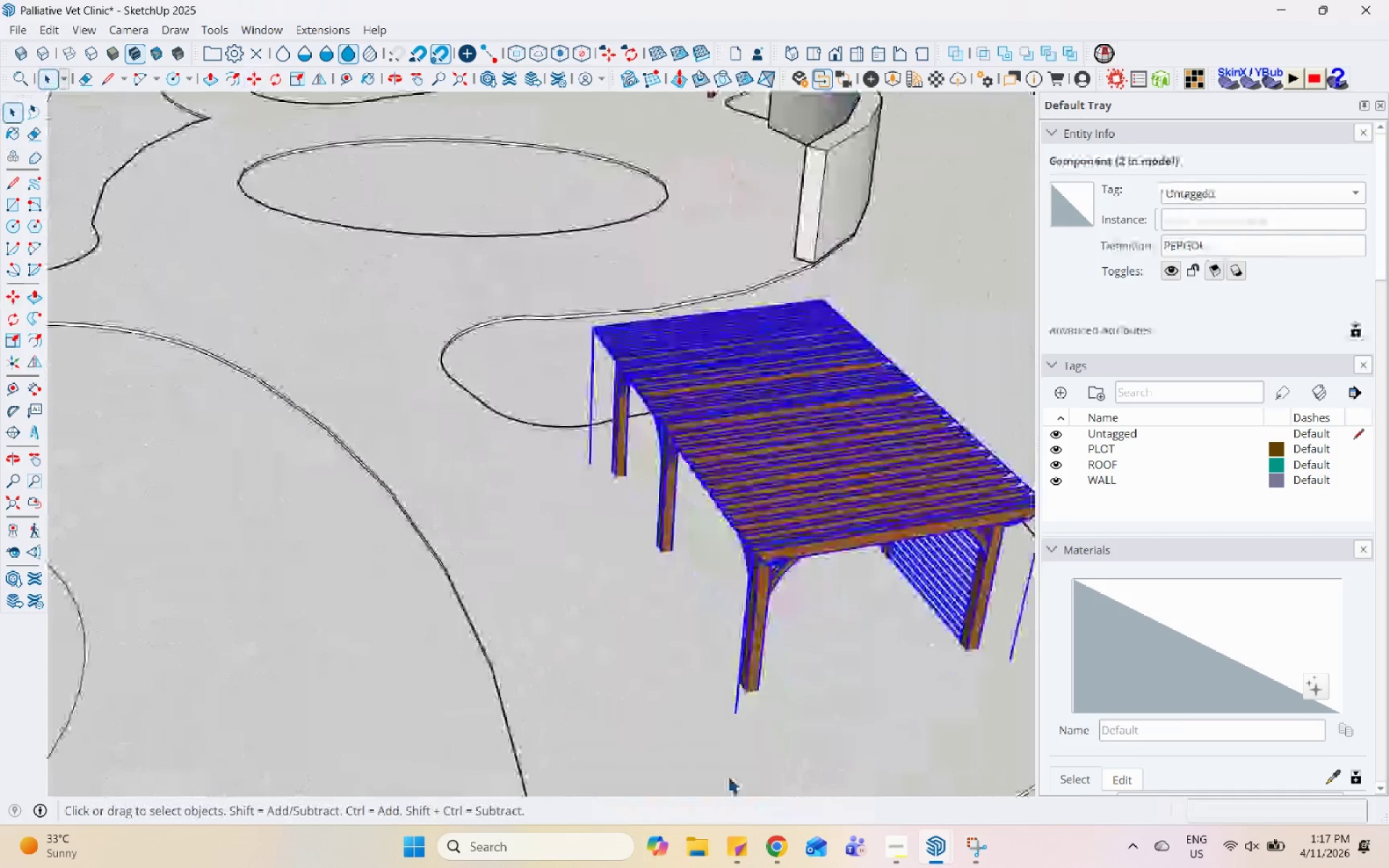 
double_click([736, 712])
 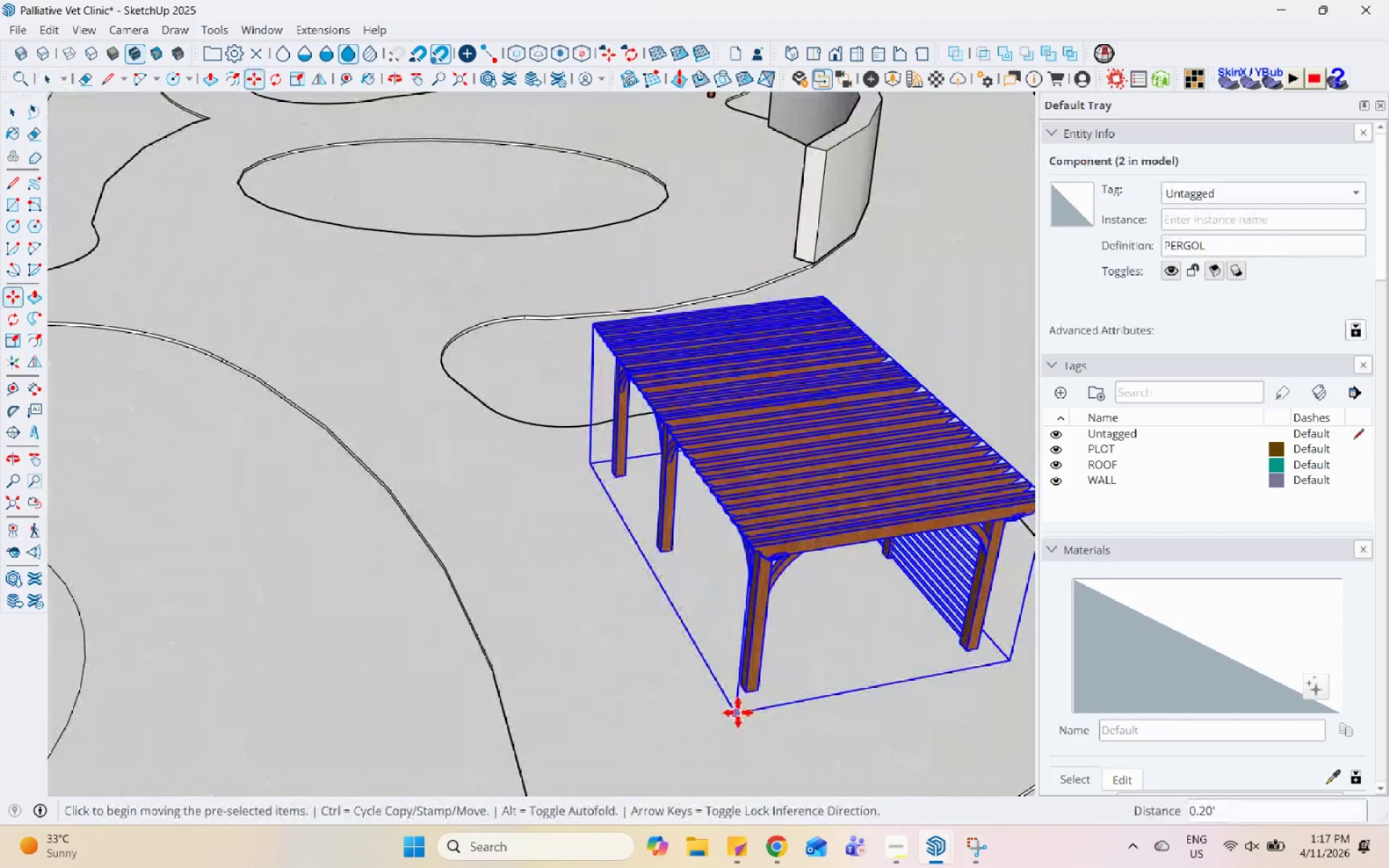 
scroll: coordinate [747, 716], scroll_direction: down, amount: 11.0
 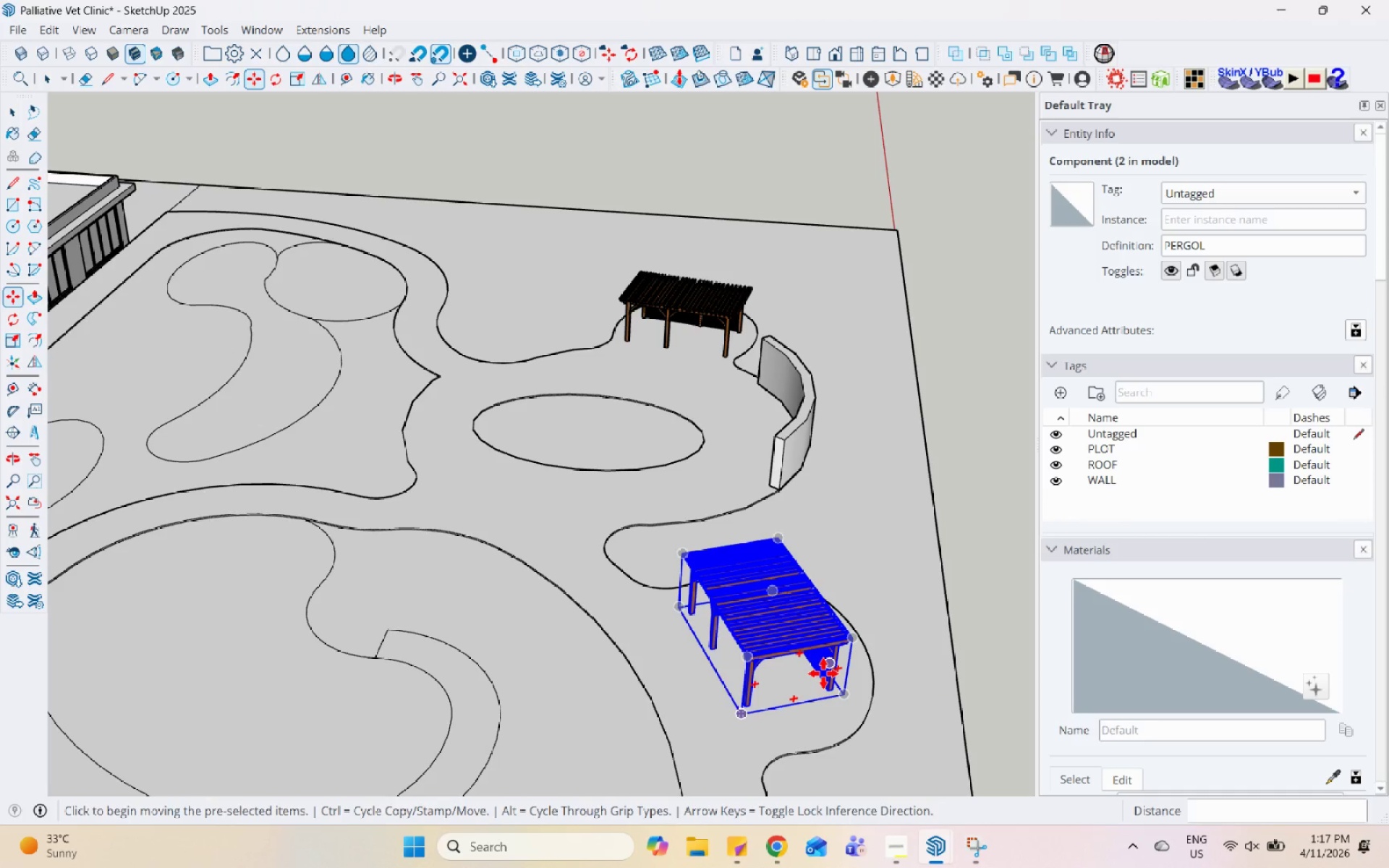 
wait(16.46)
 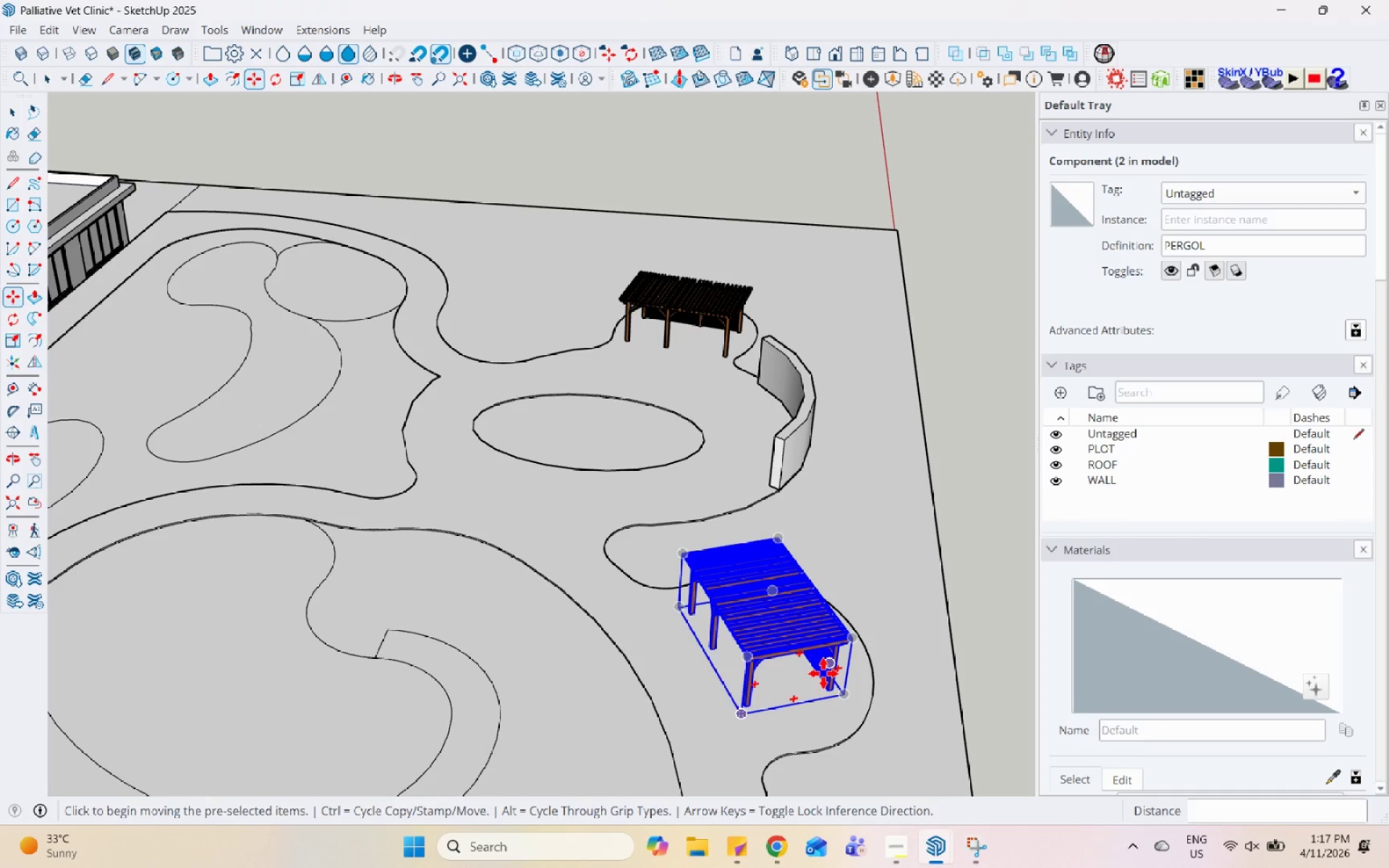 
key(Space)
 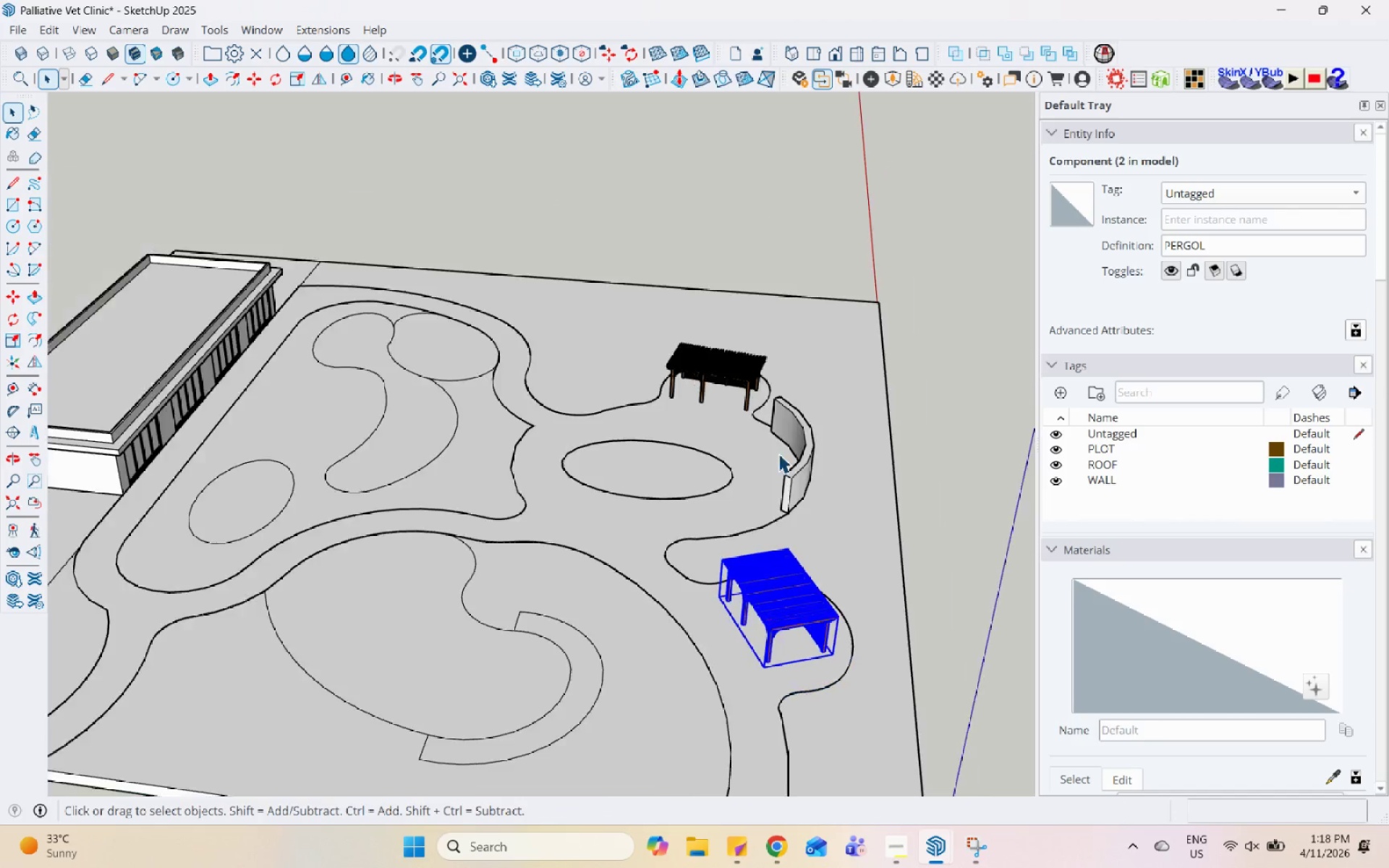 
scroll: coordinate [773, 420], scroll_direction: down, amount: 7.0
 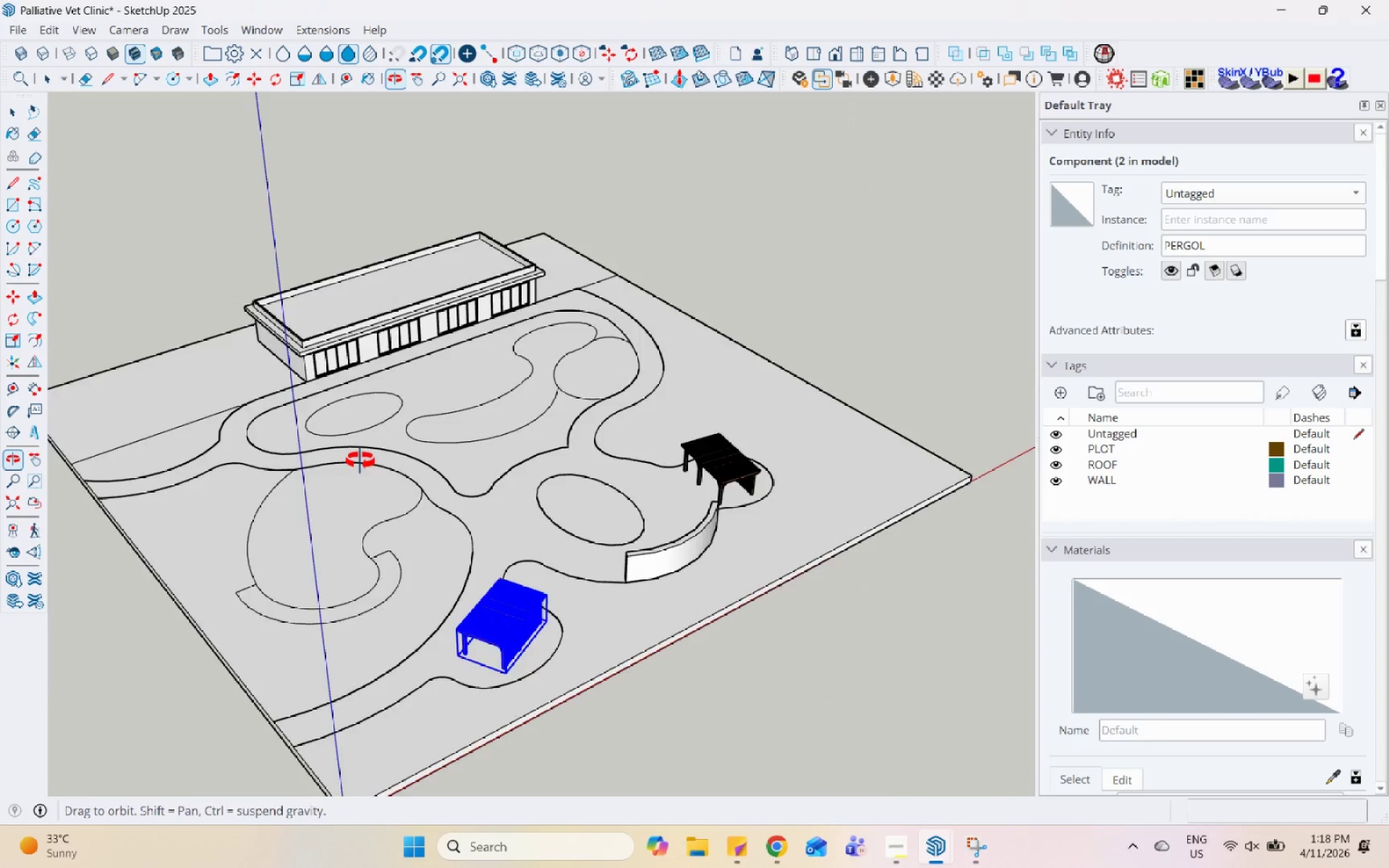 
left_click_drag(start_coordinate=[410, 237], to_coordinate=[415, 236])
 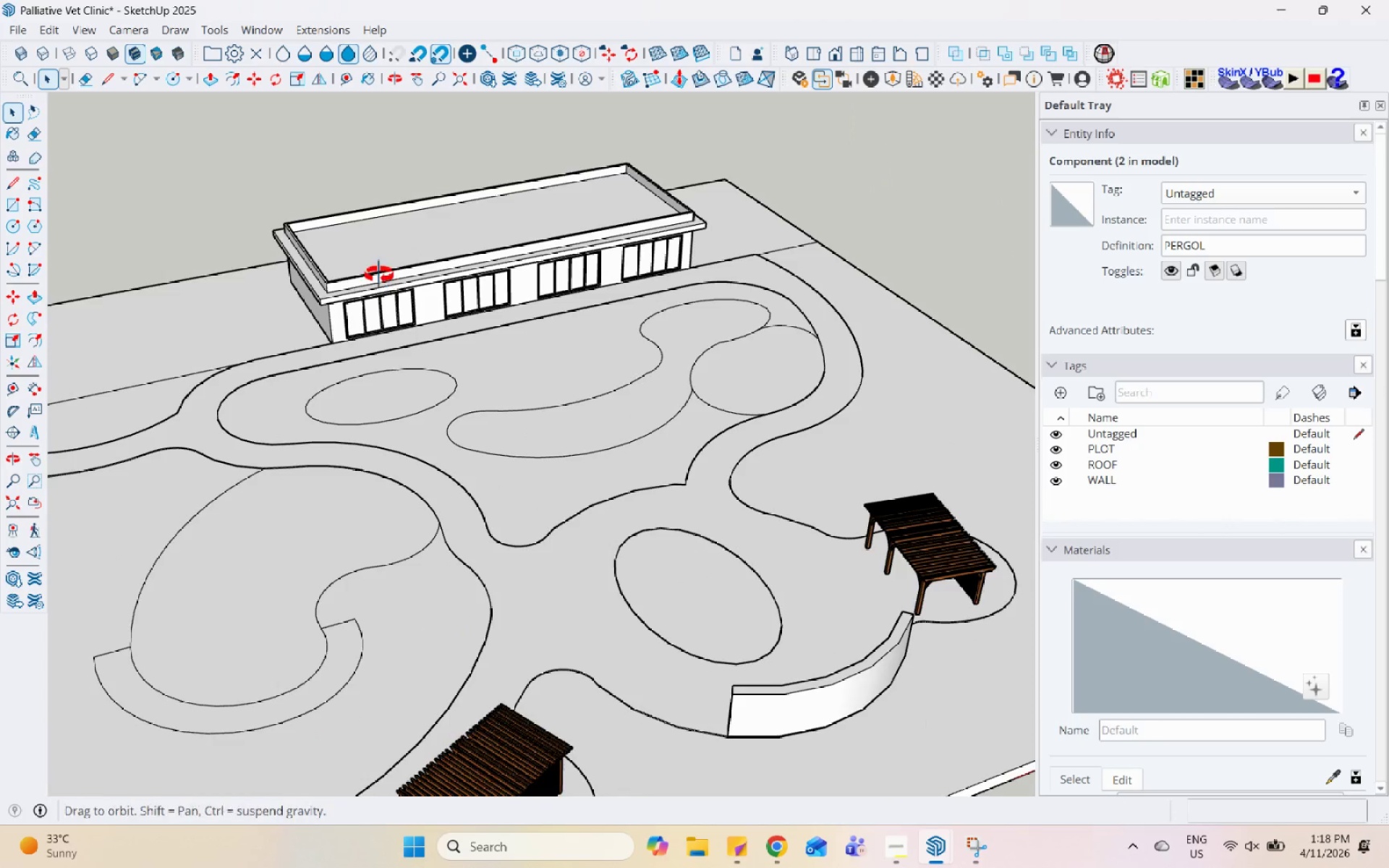 
scroll: coordinate [341, 361], scroll_direction: up, amount: 4.0
 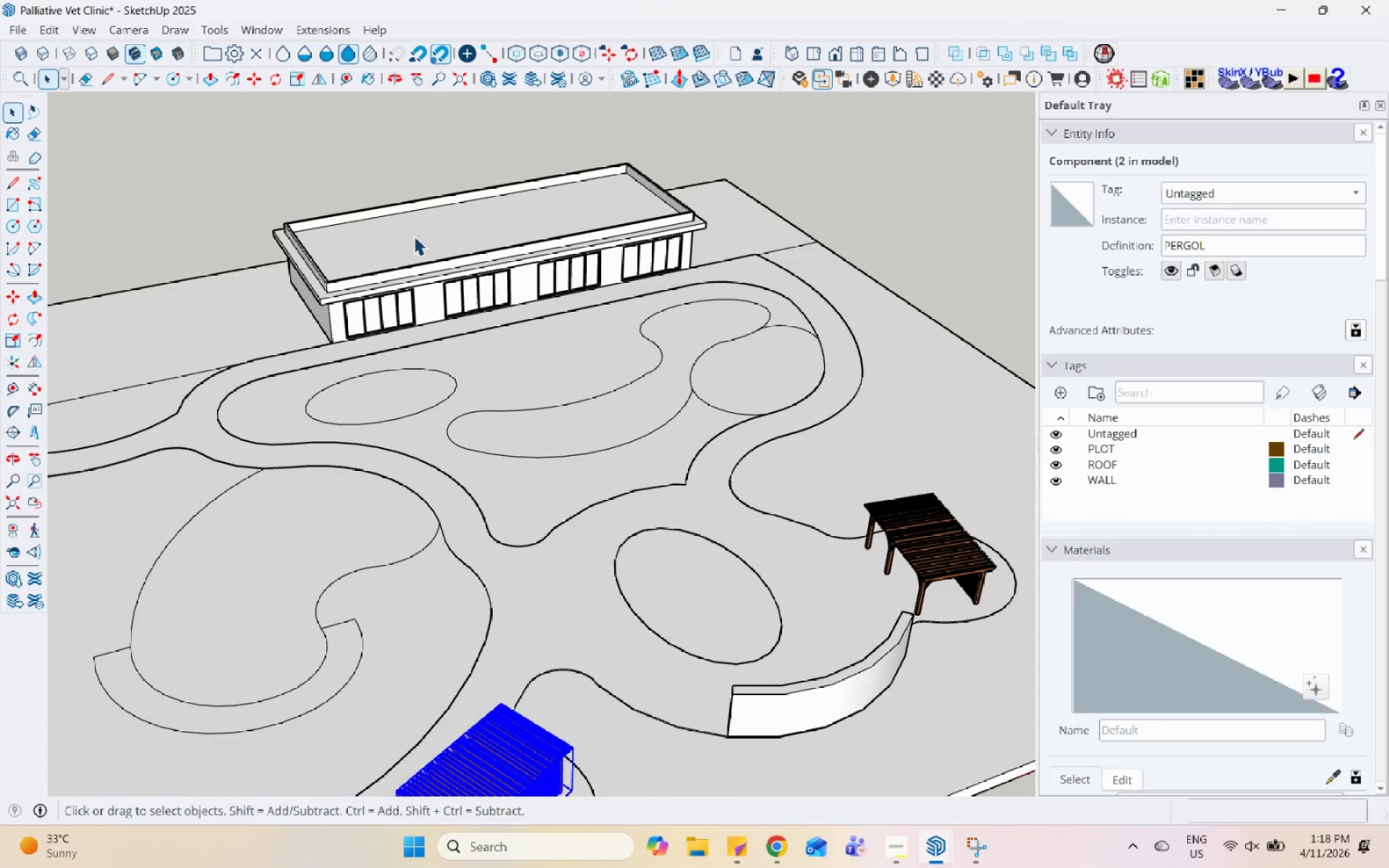 
middle_click([379, 275])
 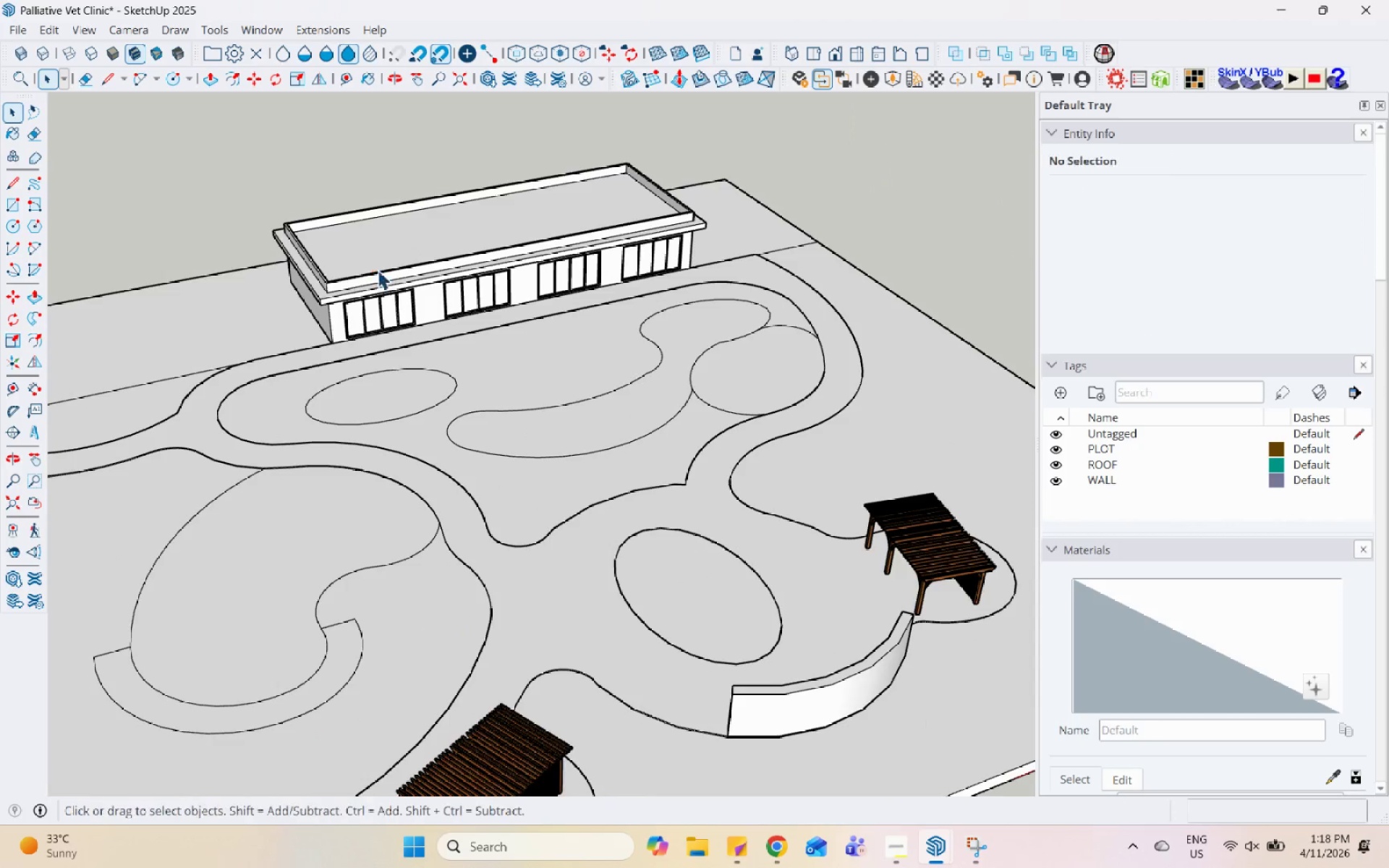 
left_click([378, 270])
 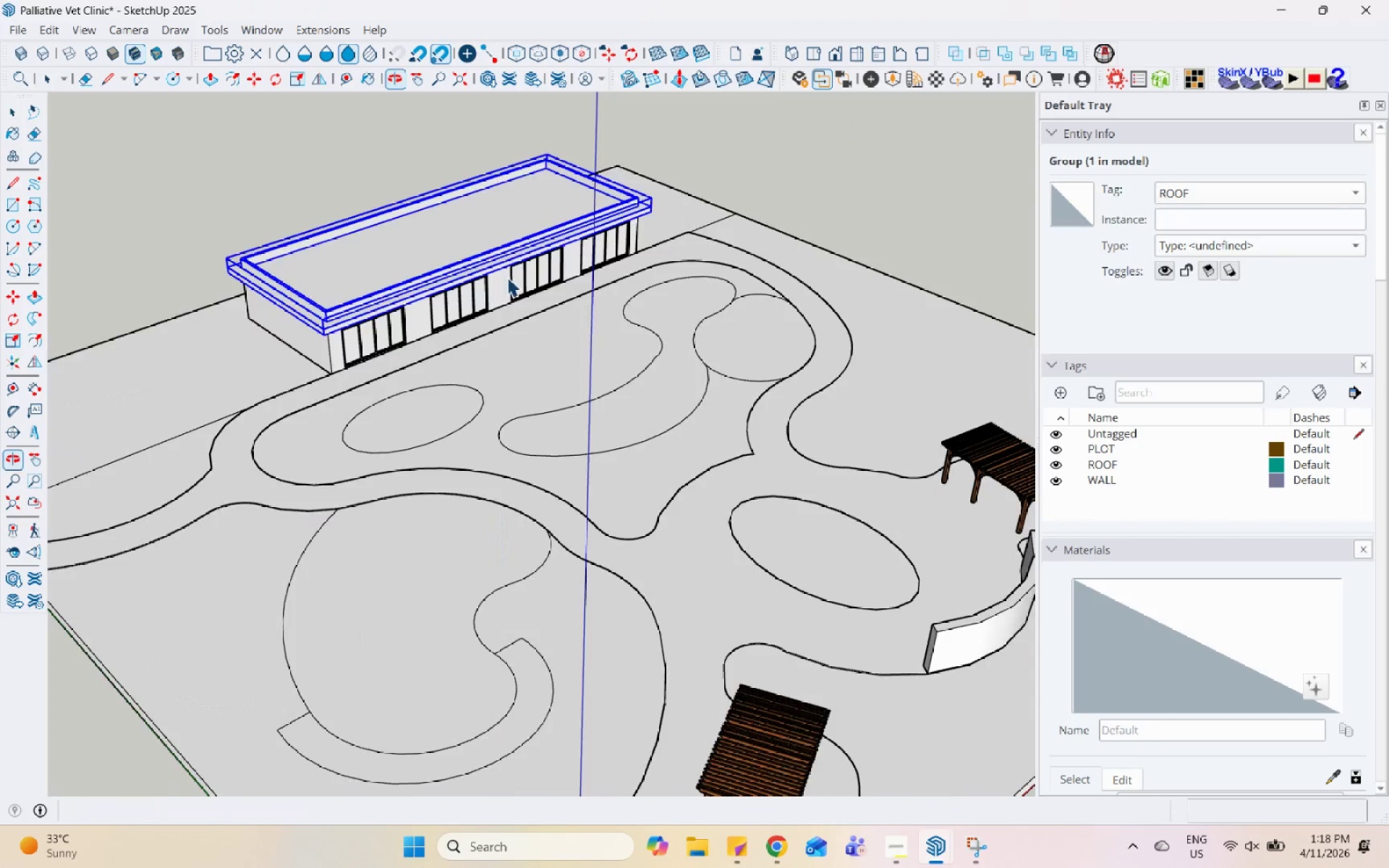 
scroll: coordinate [245, 335], scroll_direction: none, amount: 0.0
 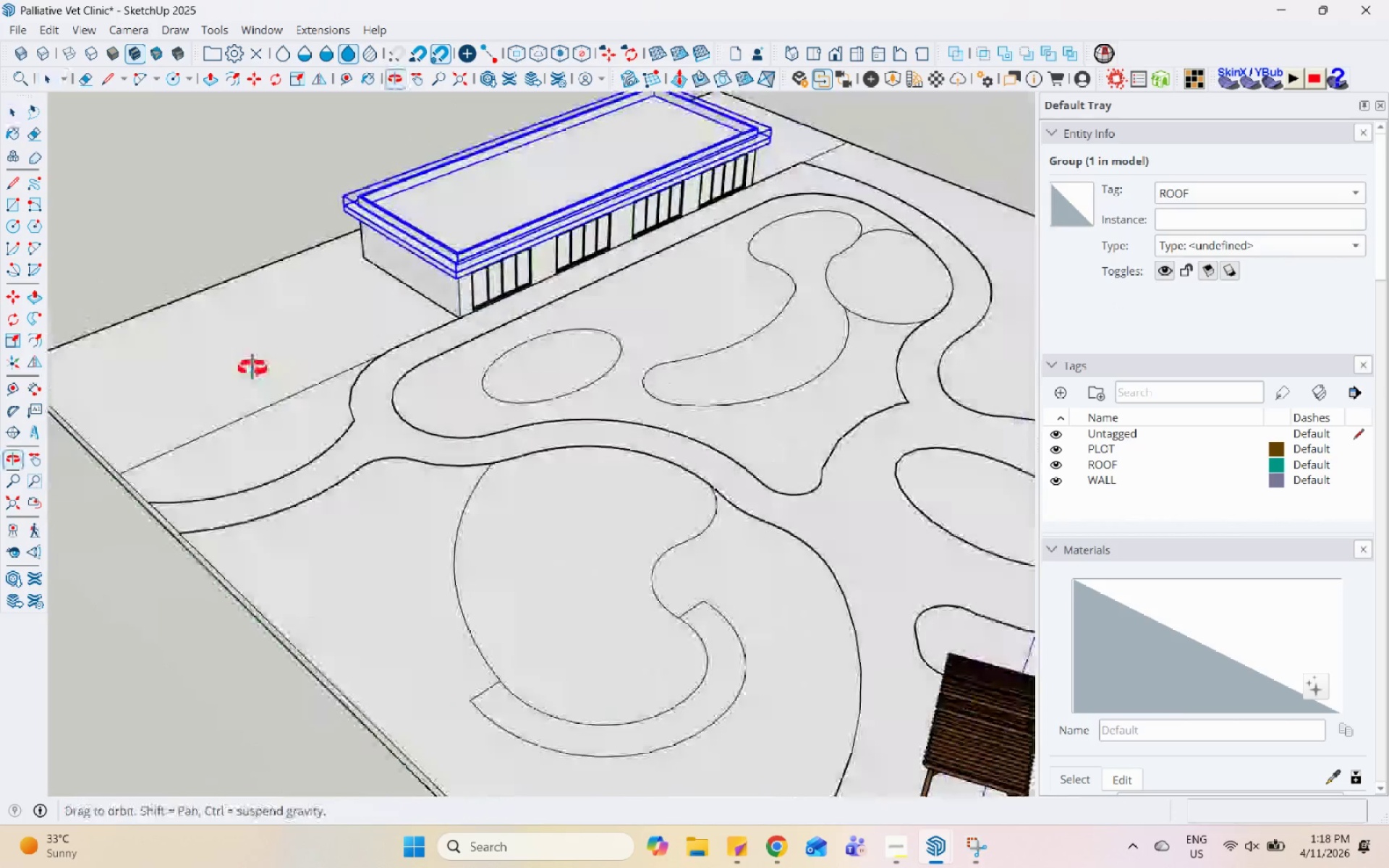 
middle_click([256, 381])
 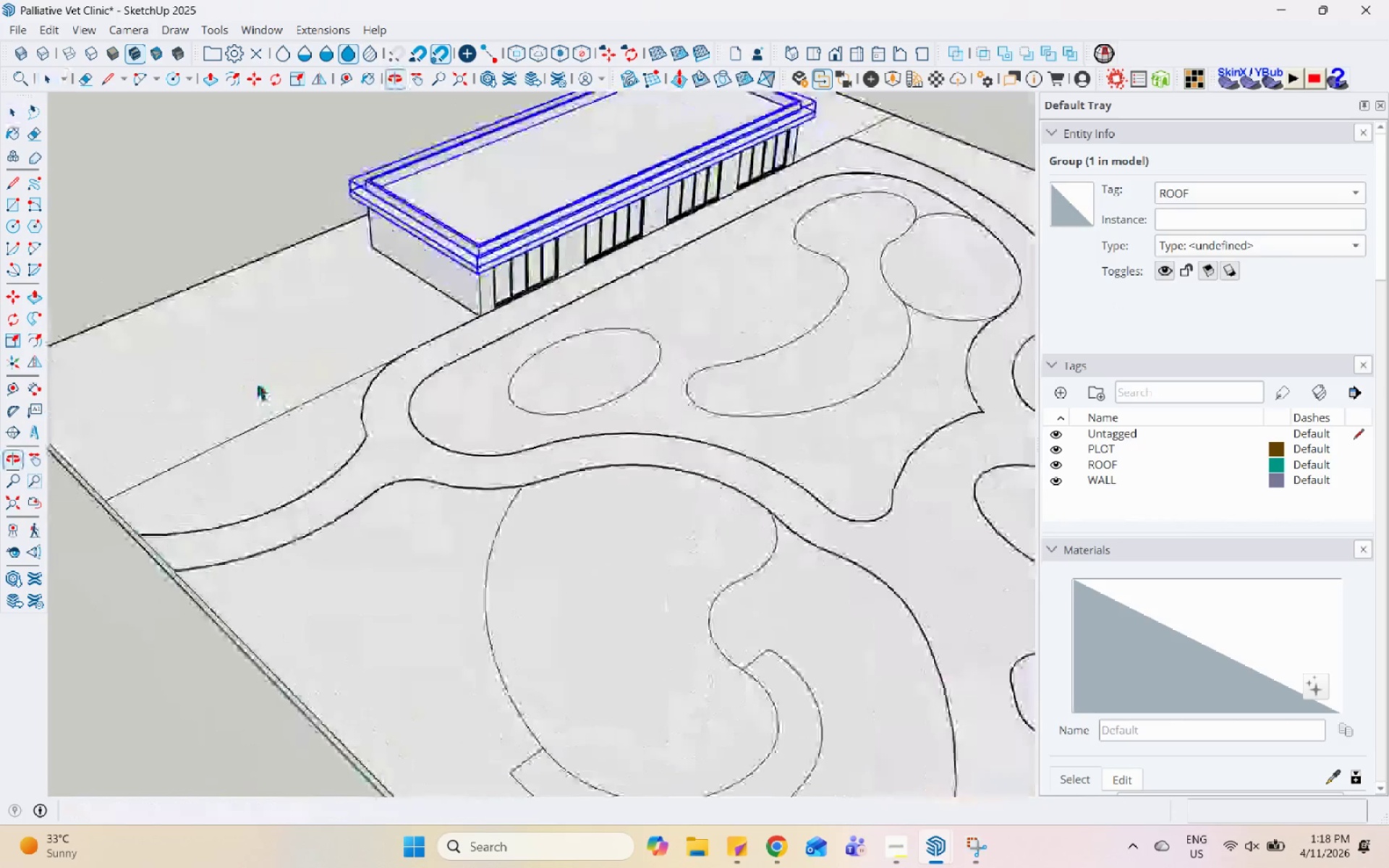 
left_click([391, 420])
 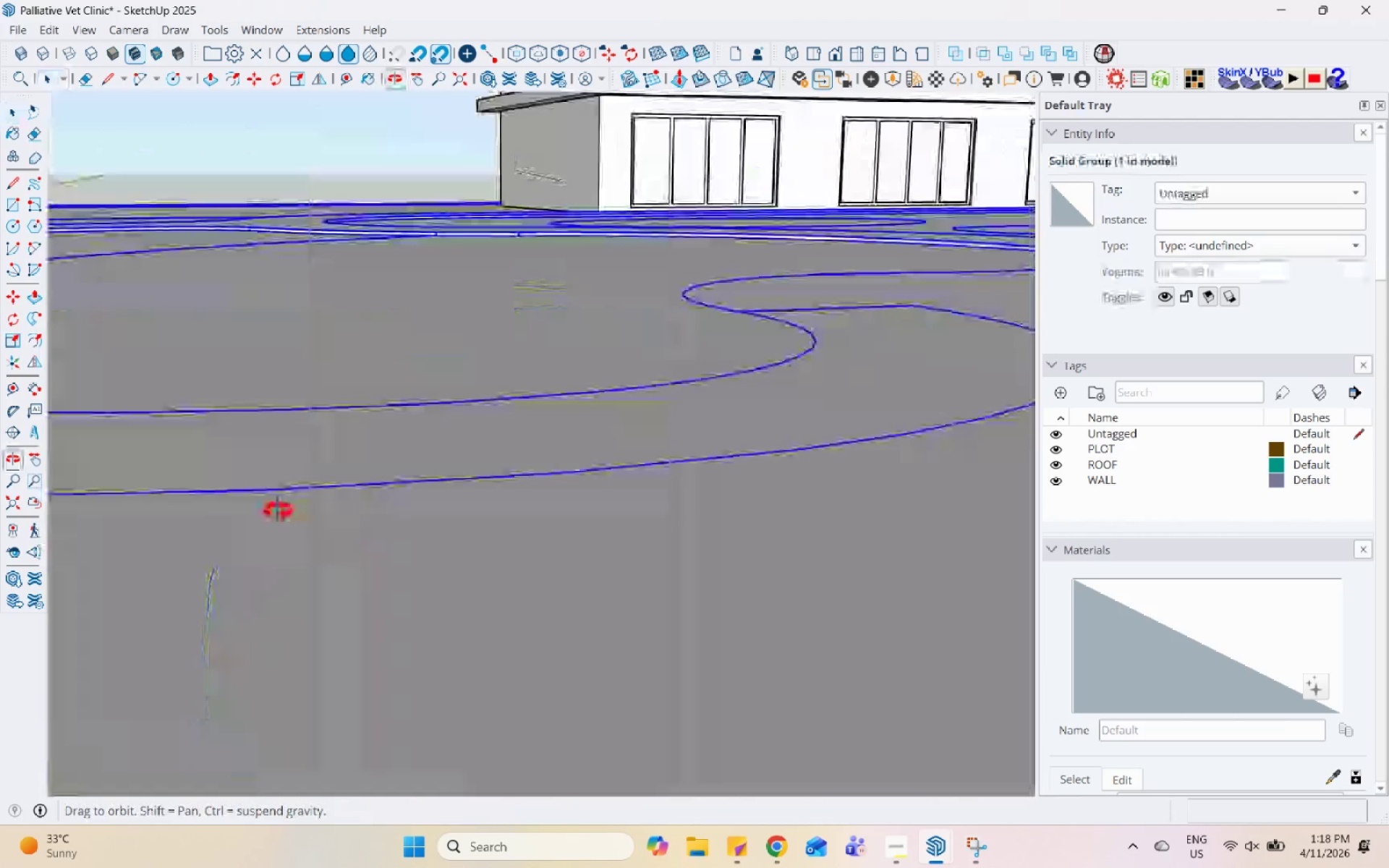 
scroll: coordinate [391, 420], scroll_direction: up, amount: 9.0
 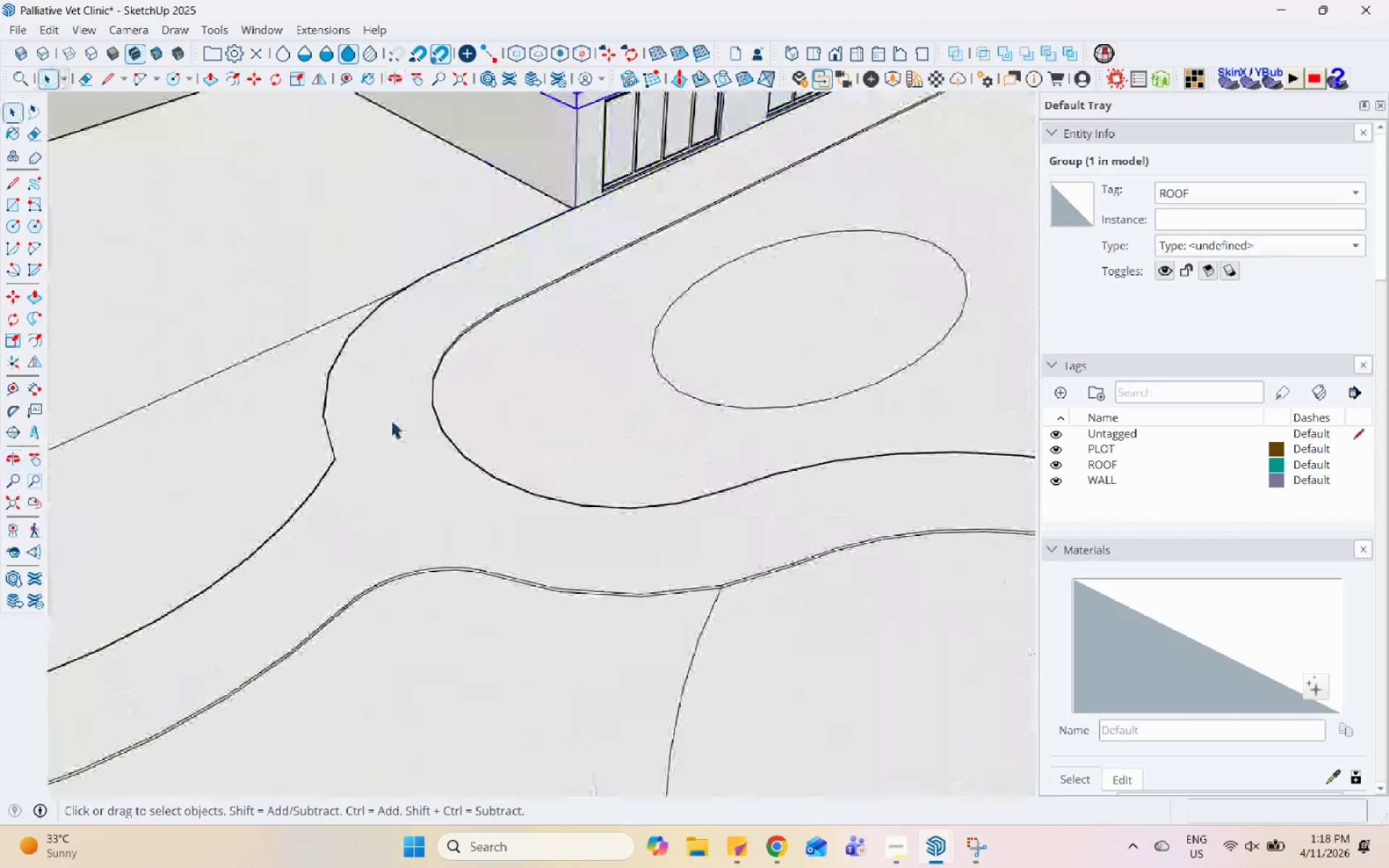 
scroll: coordinate [650, 720], scroll_direction: down, amount: 22.0
 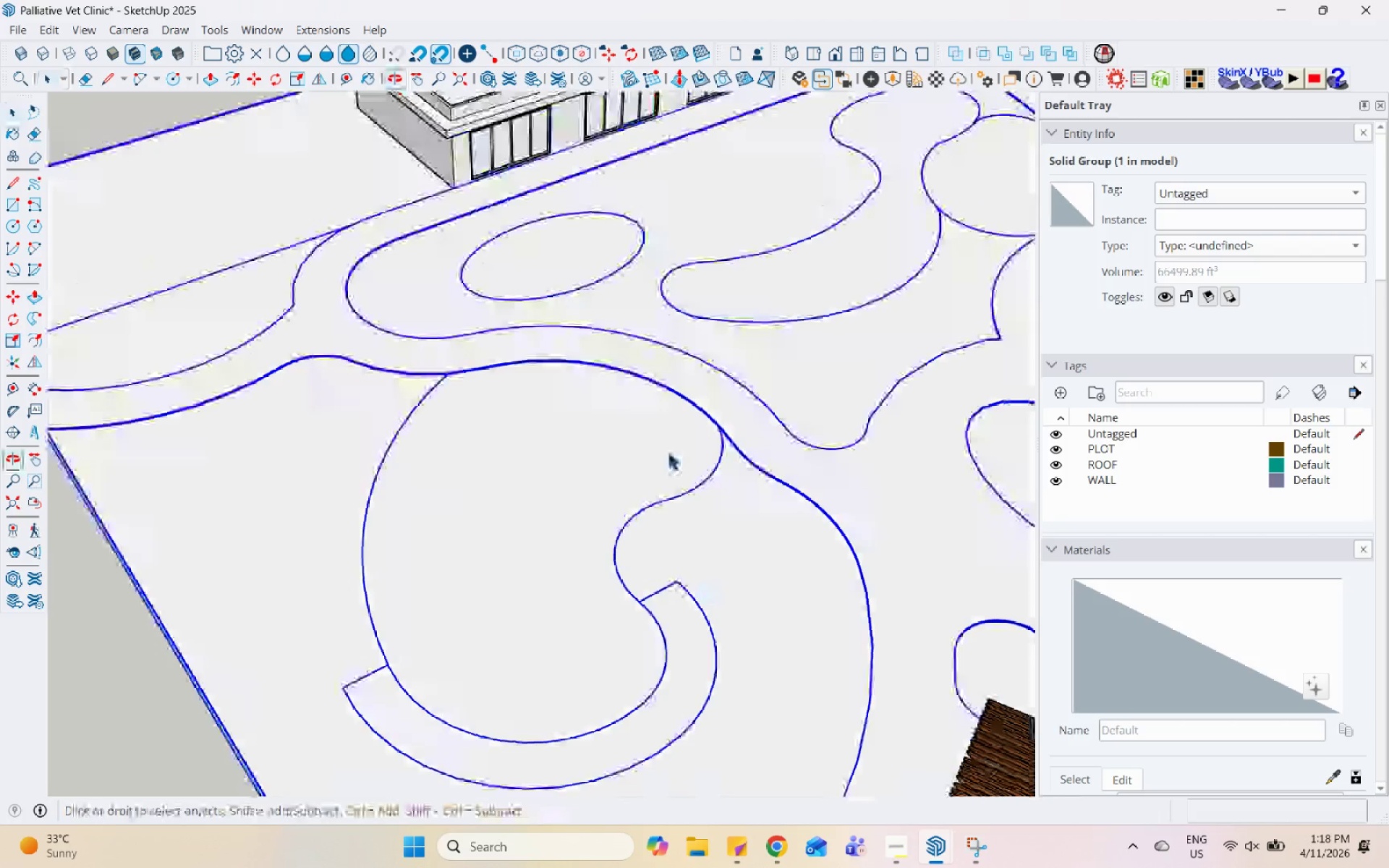 
double_click([721, 253])
 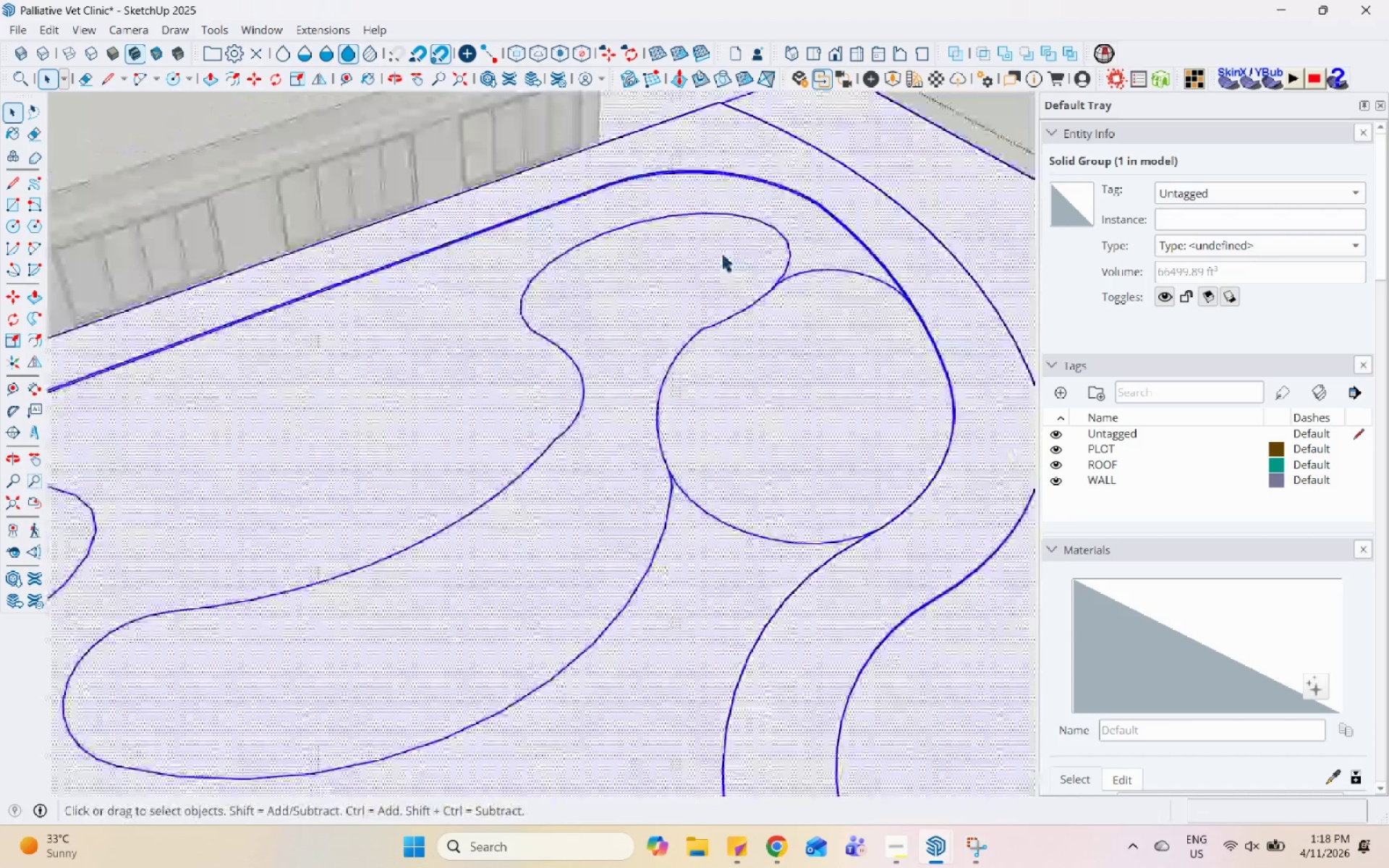 
scroll: coordinate [755, 230], scroll_direction: up, amount: 2.0
 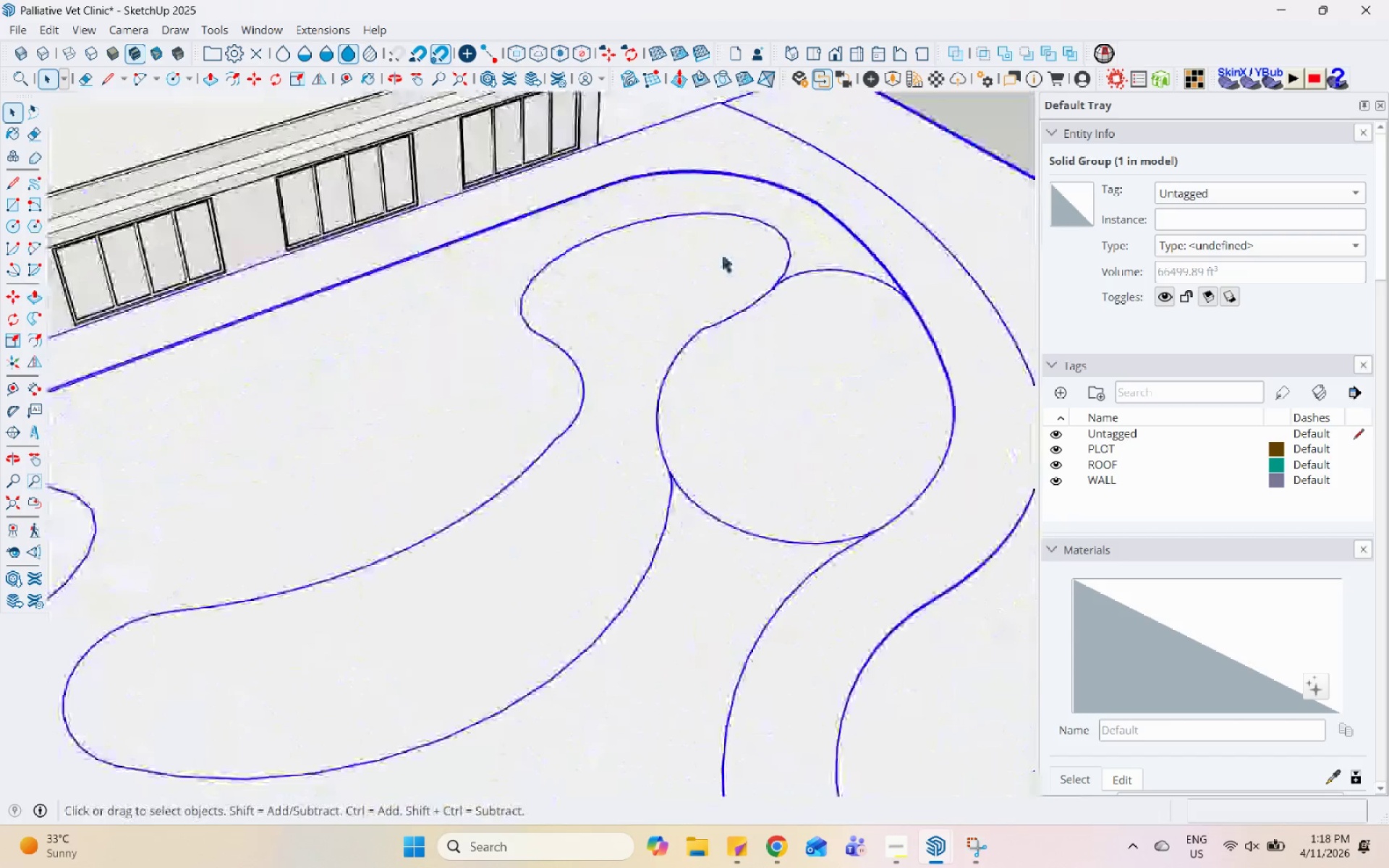 
triple_click([721, 252])
 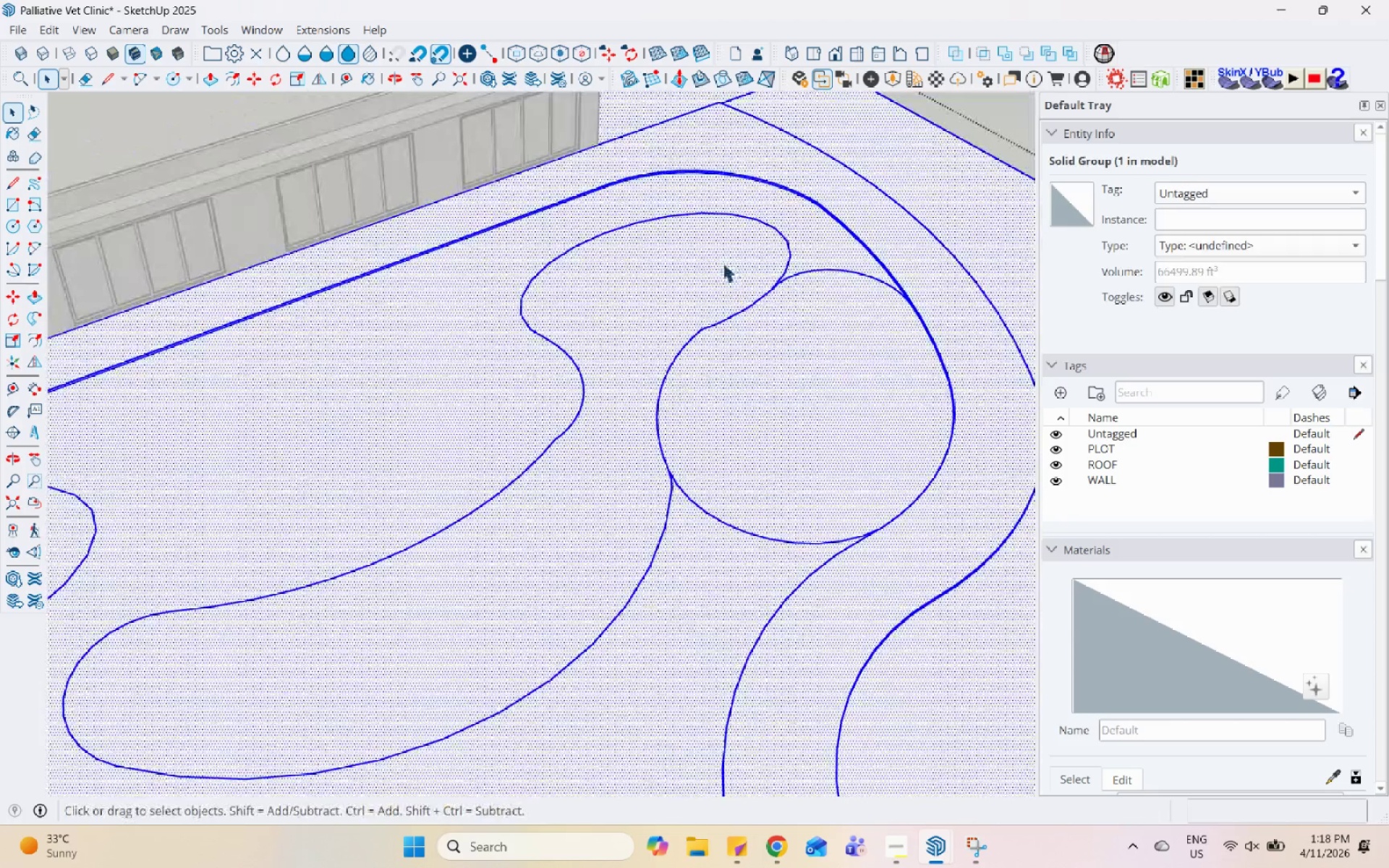 
left_click([716, 259])
 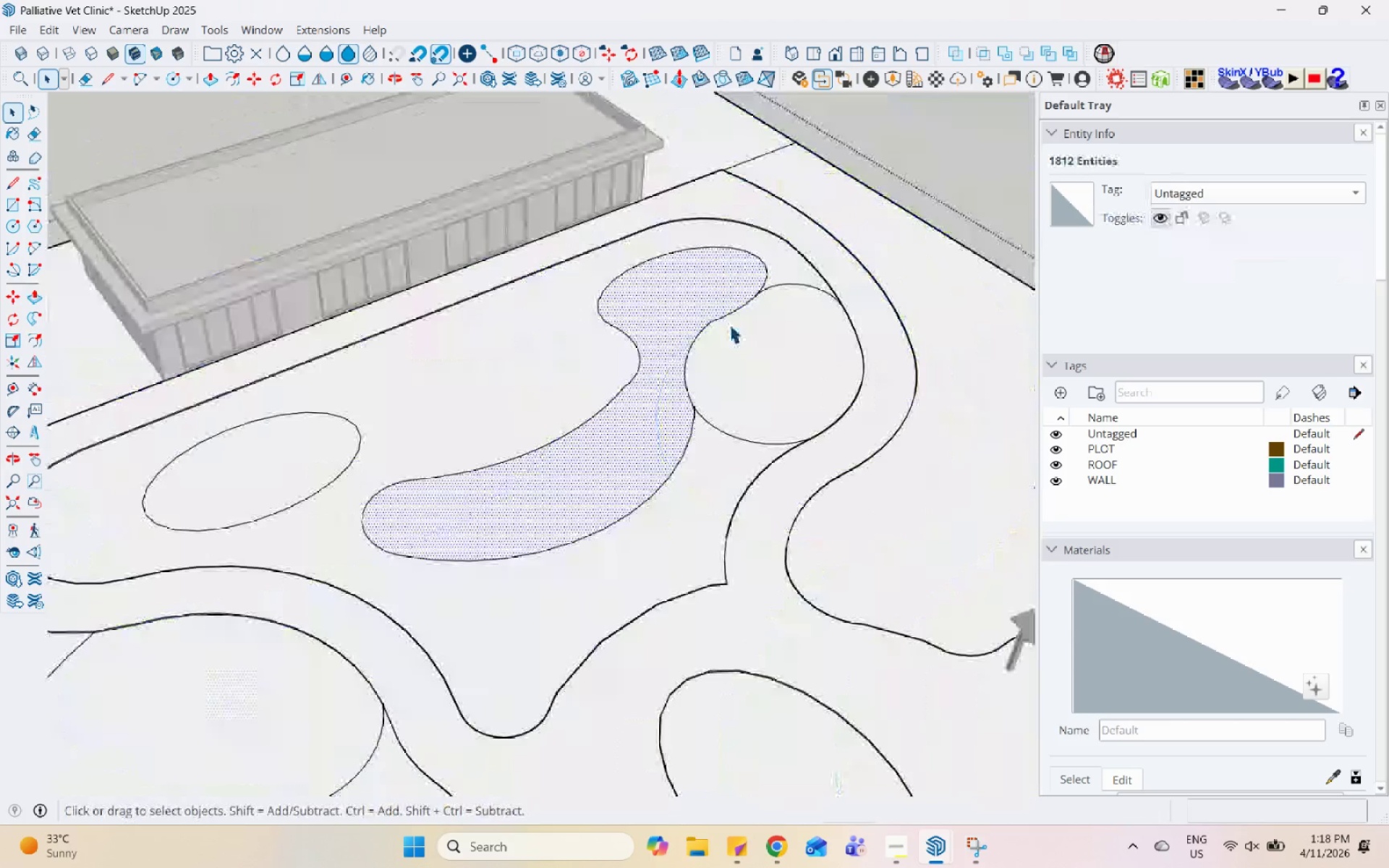 
scroll: coordinate [727, 317], scroll_direction: down, amount: 5.0
 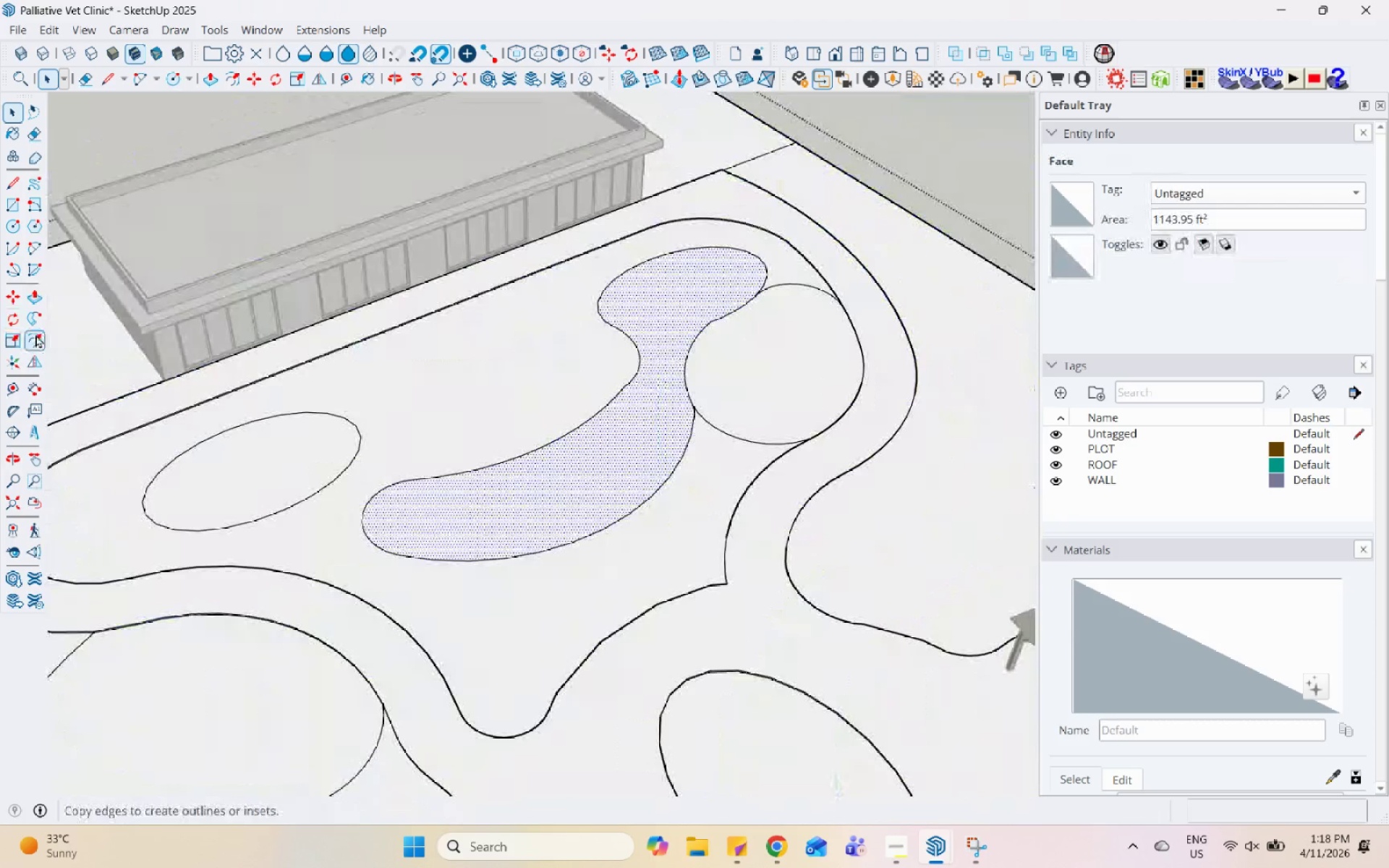 
left_click([35, 334])
 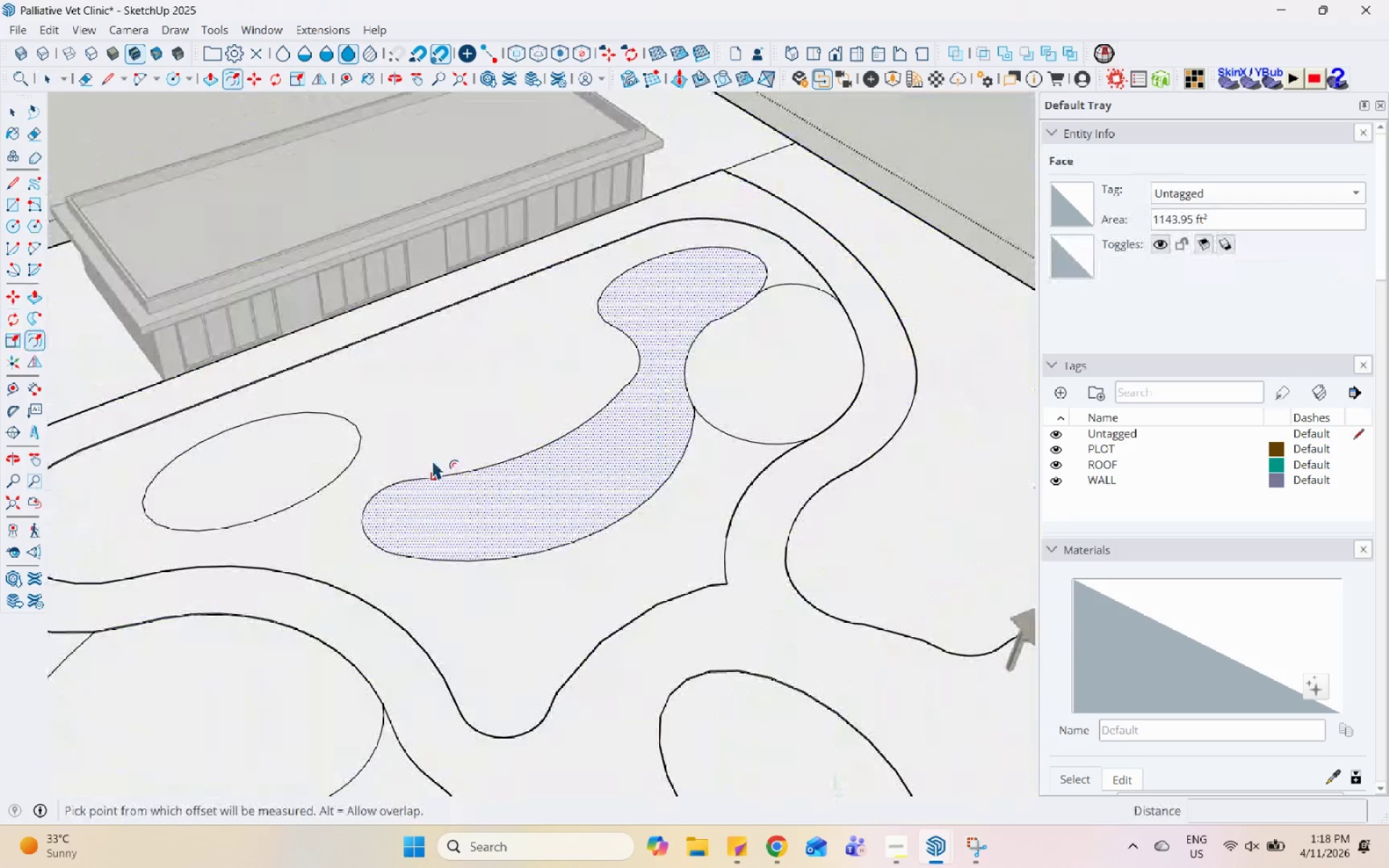 
left_click([374, 495])
 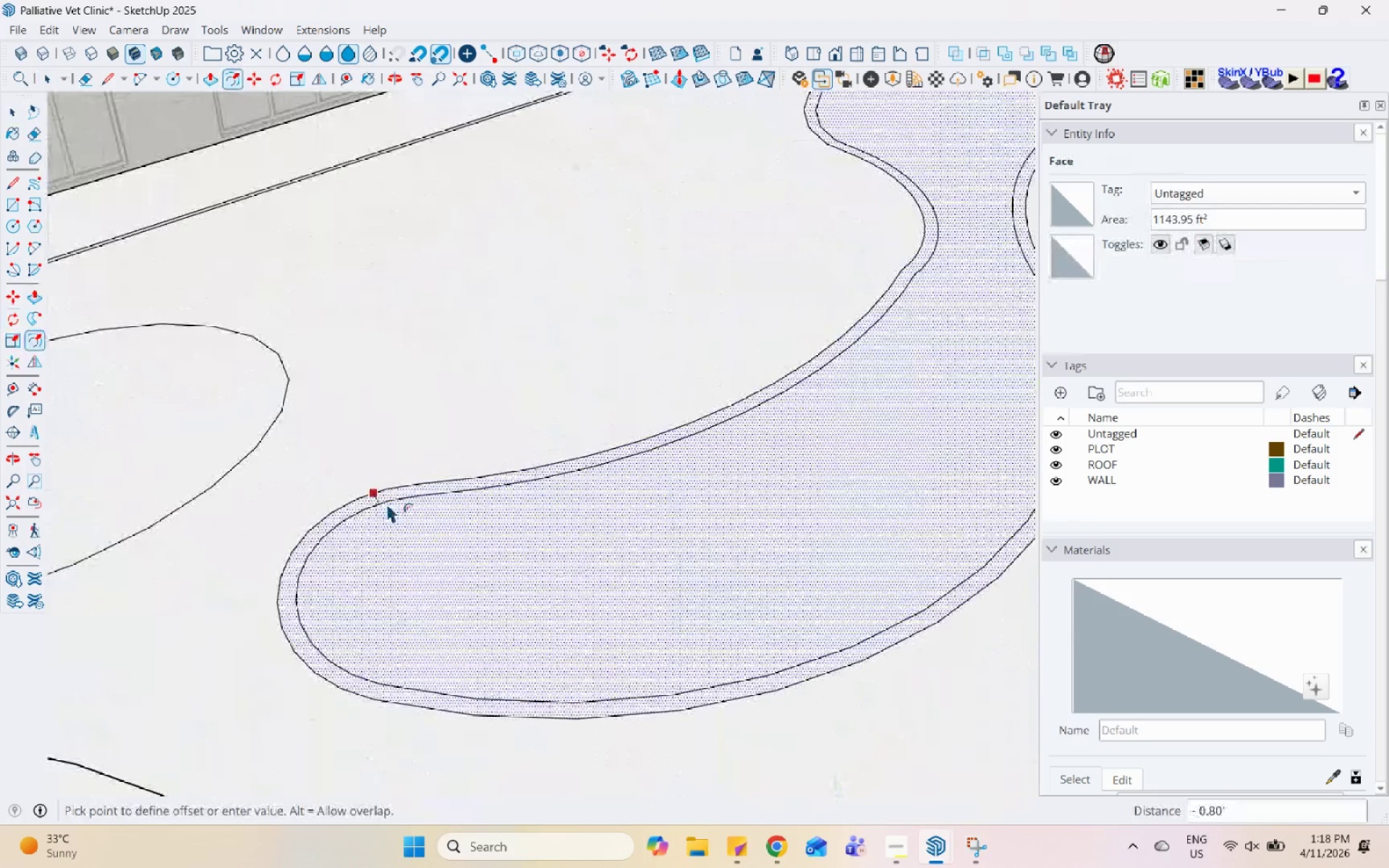 
scroll: coordinate [380, 498], scroll_direction: up, amount: 9.0
 